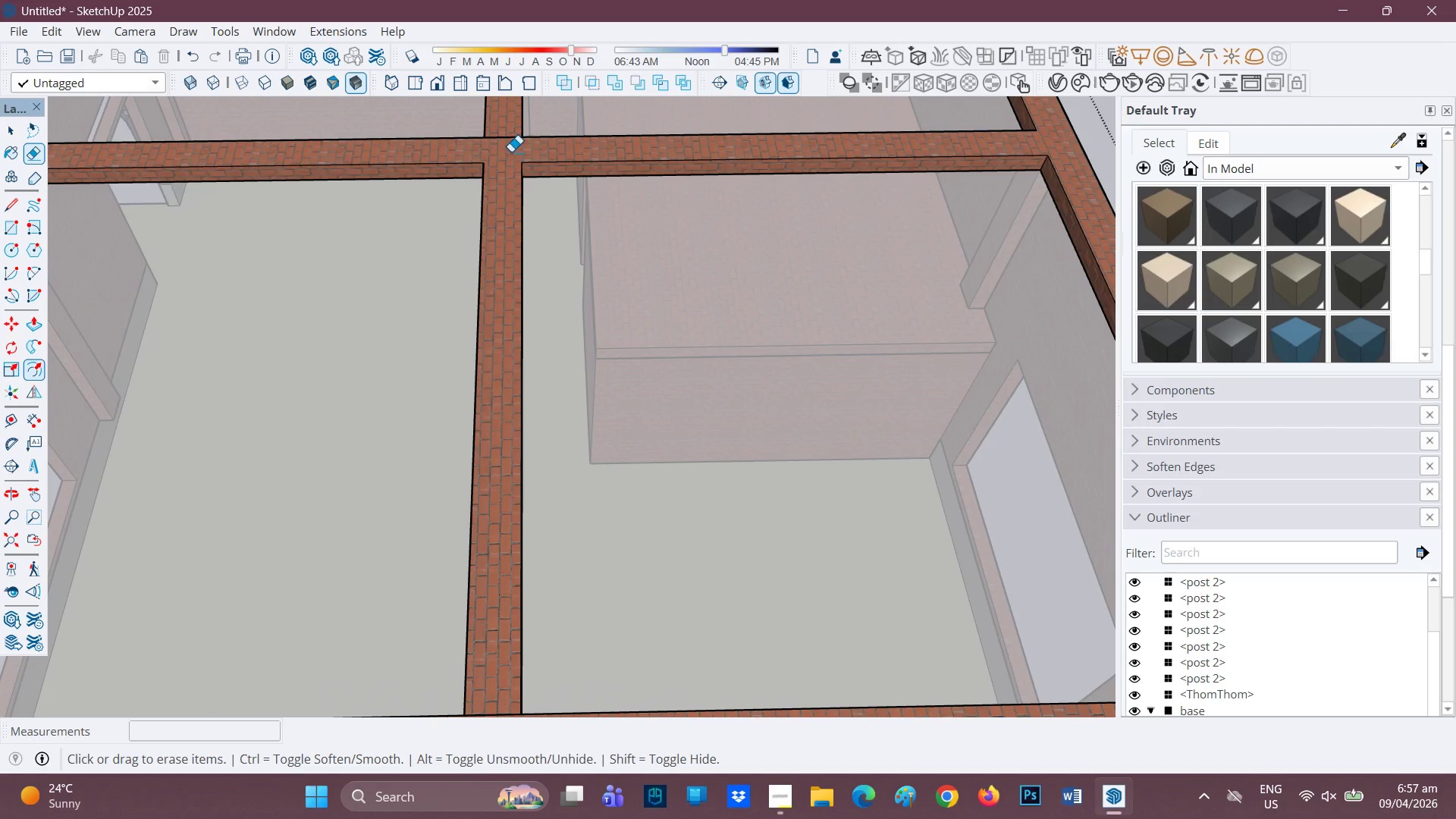 
key(L)
 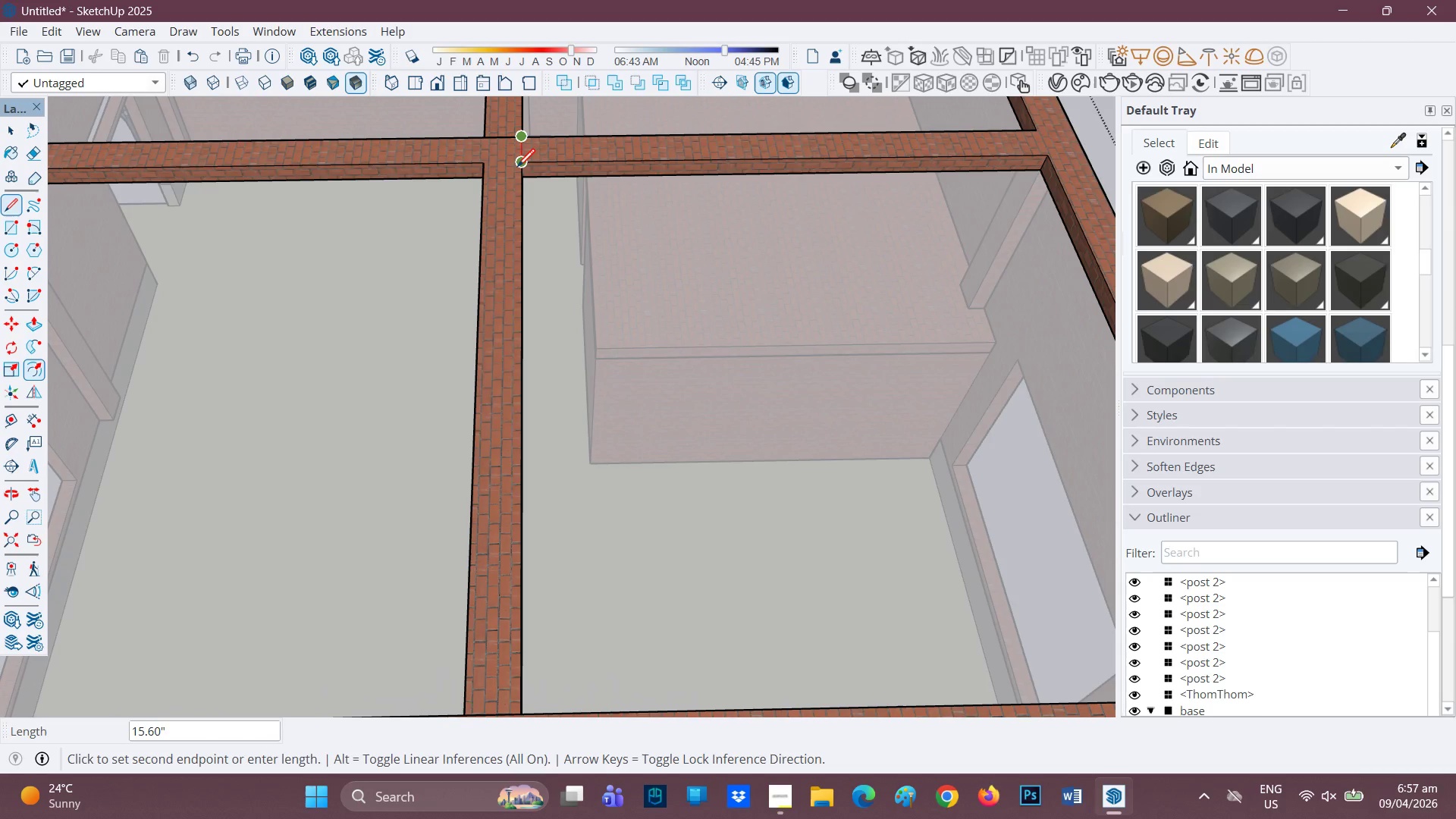 
left_click([517, 168])
 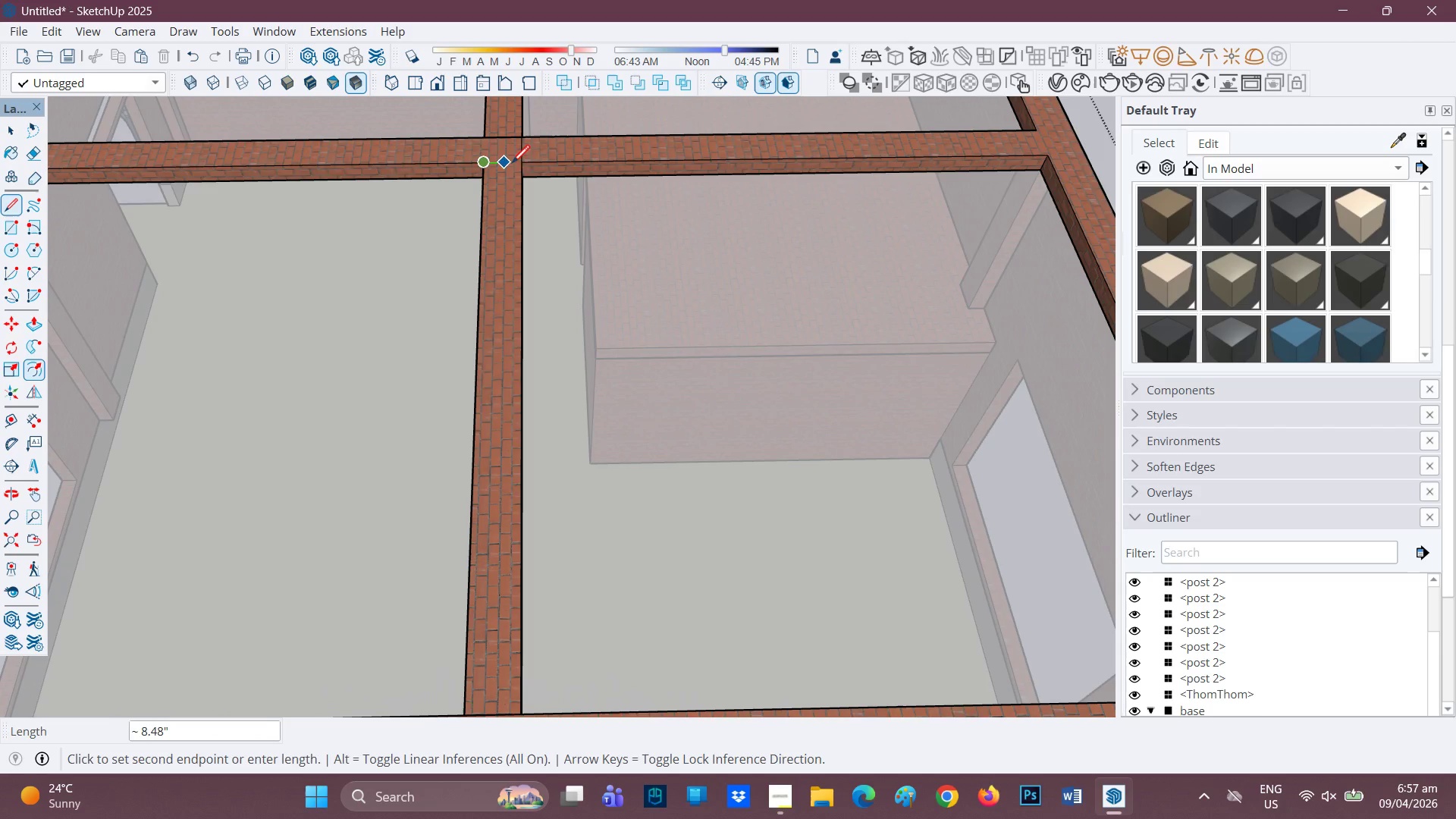 
left_click([515, 165])
 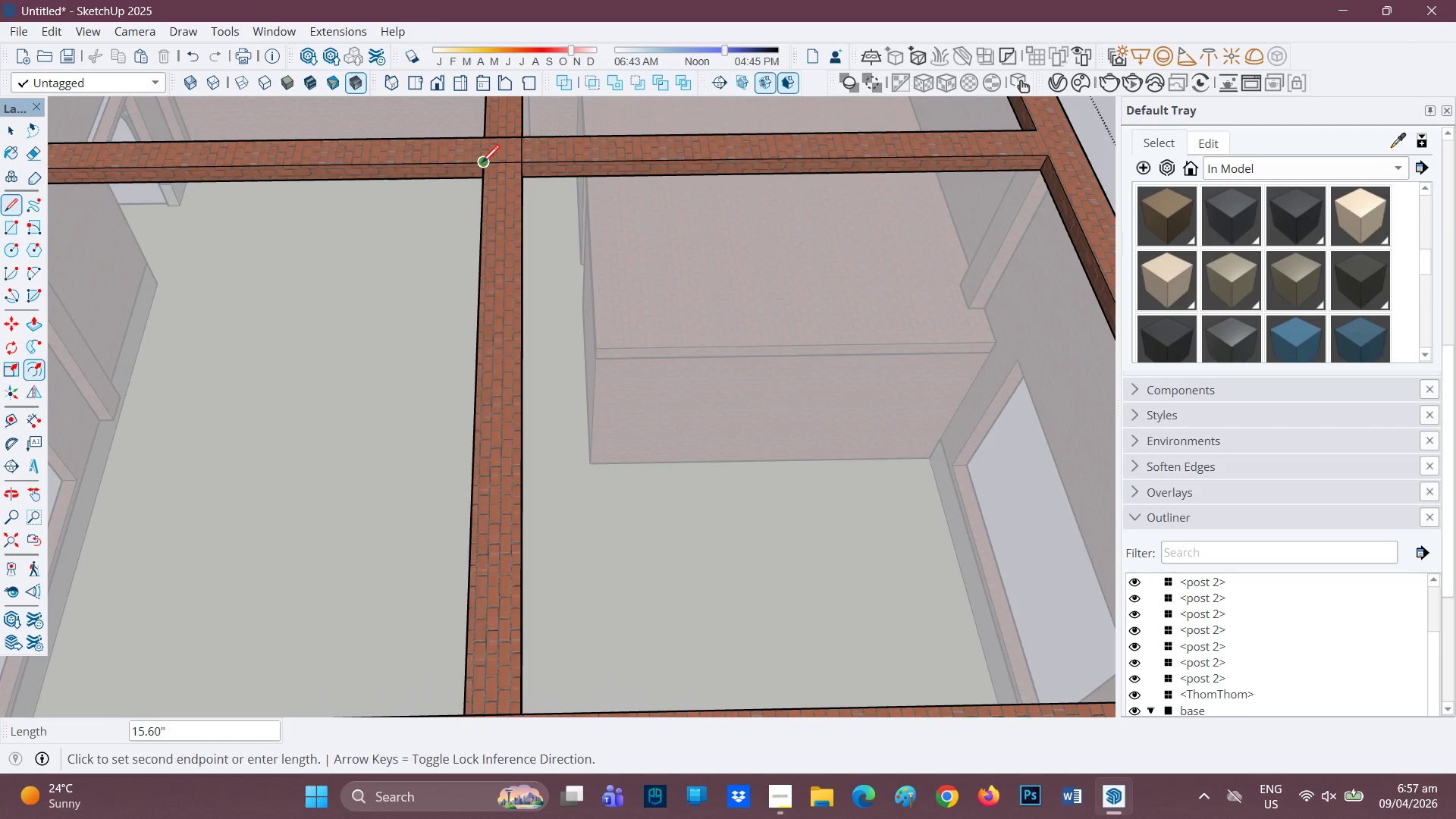 
left_click_drag(start_coordinate=[482, 165], to_coordinate=[484, 158])
 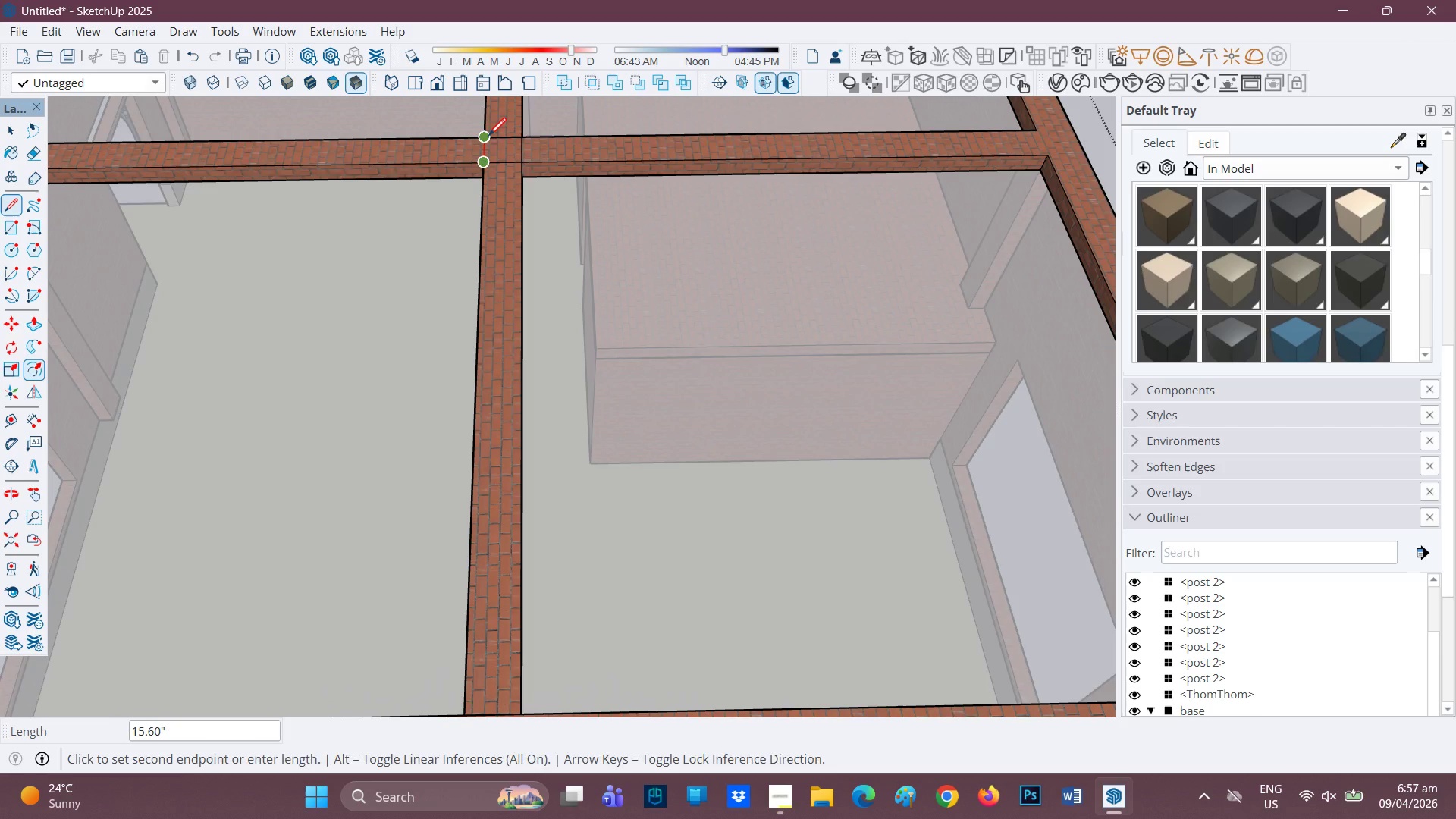 
left_click([488, 137])
 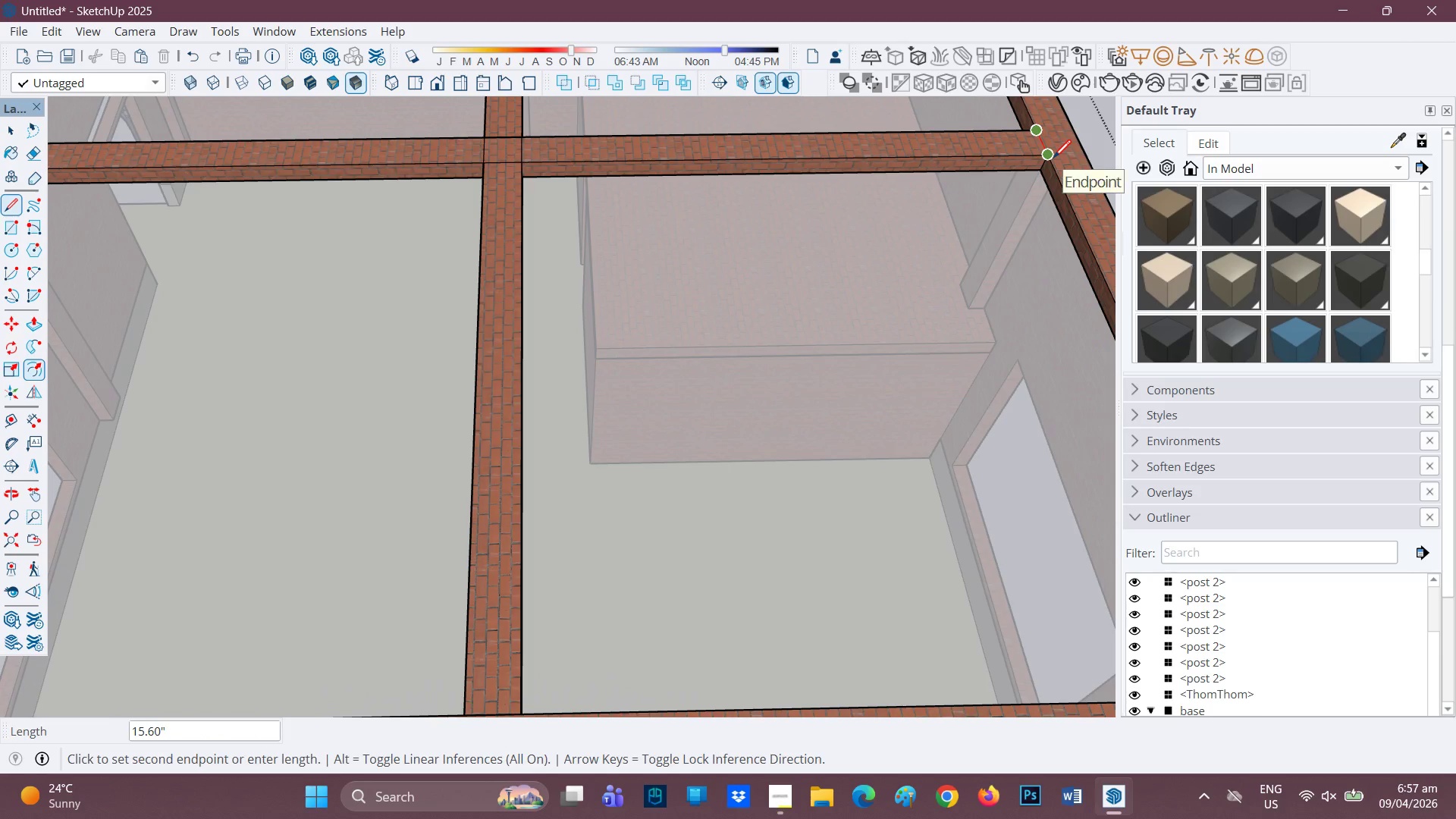 
left_click([1053, 159])
 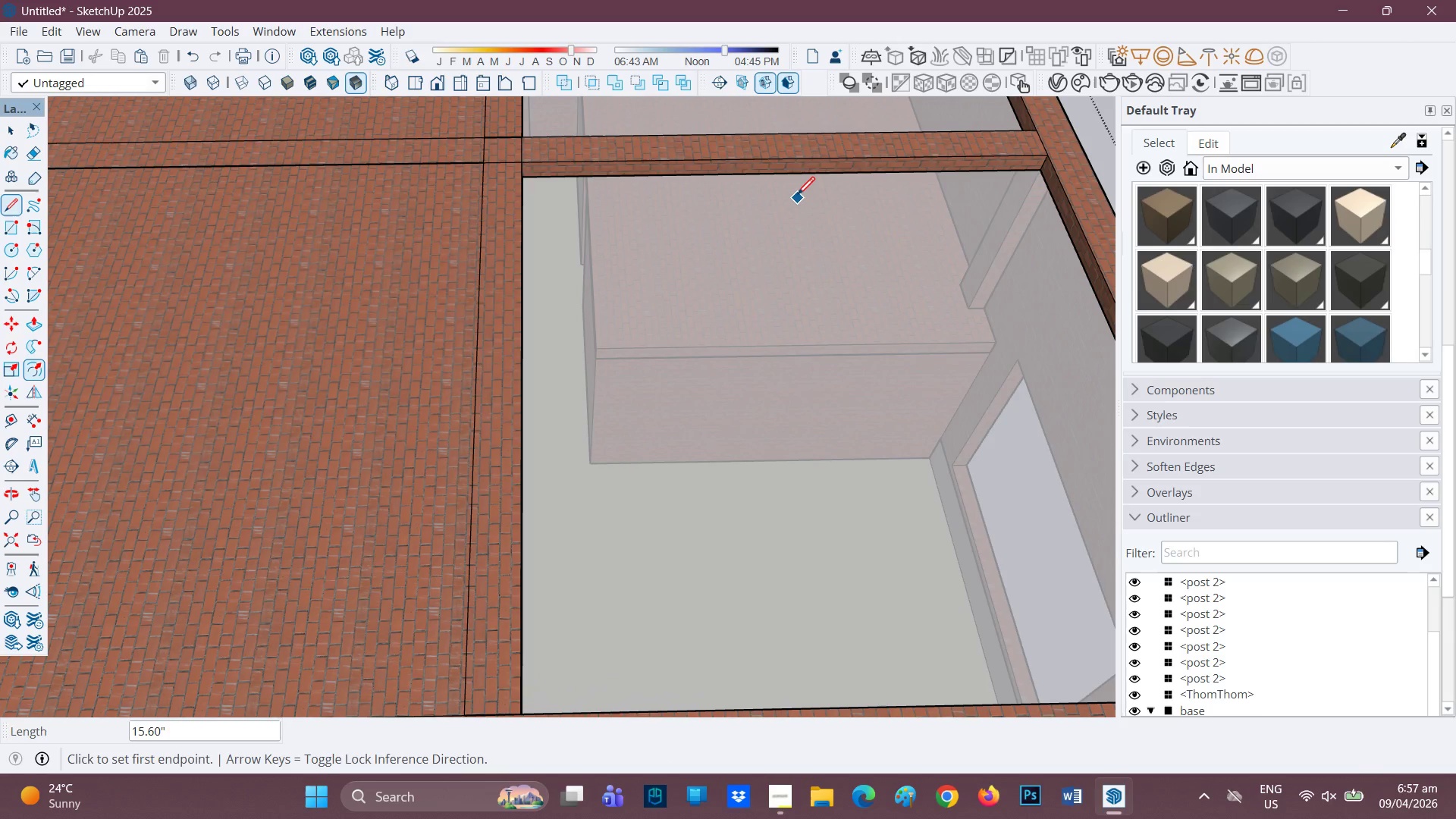 
key(Control+ControlLeft)
 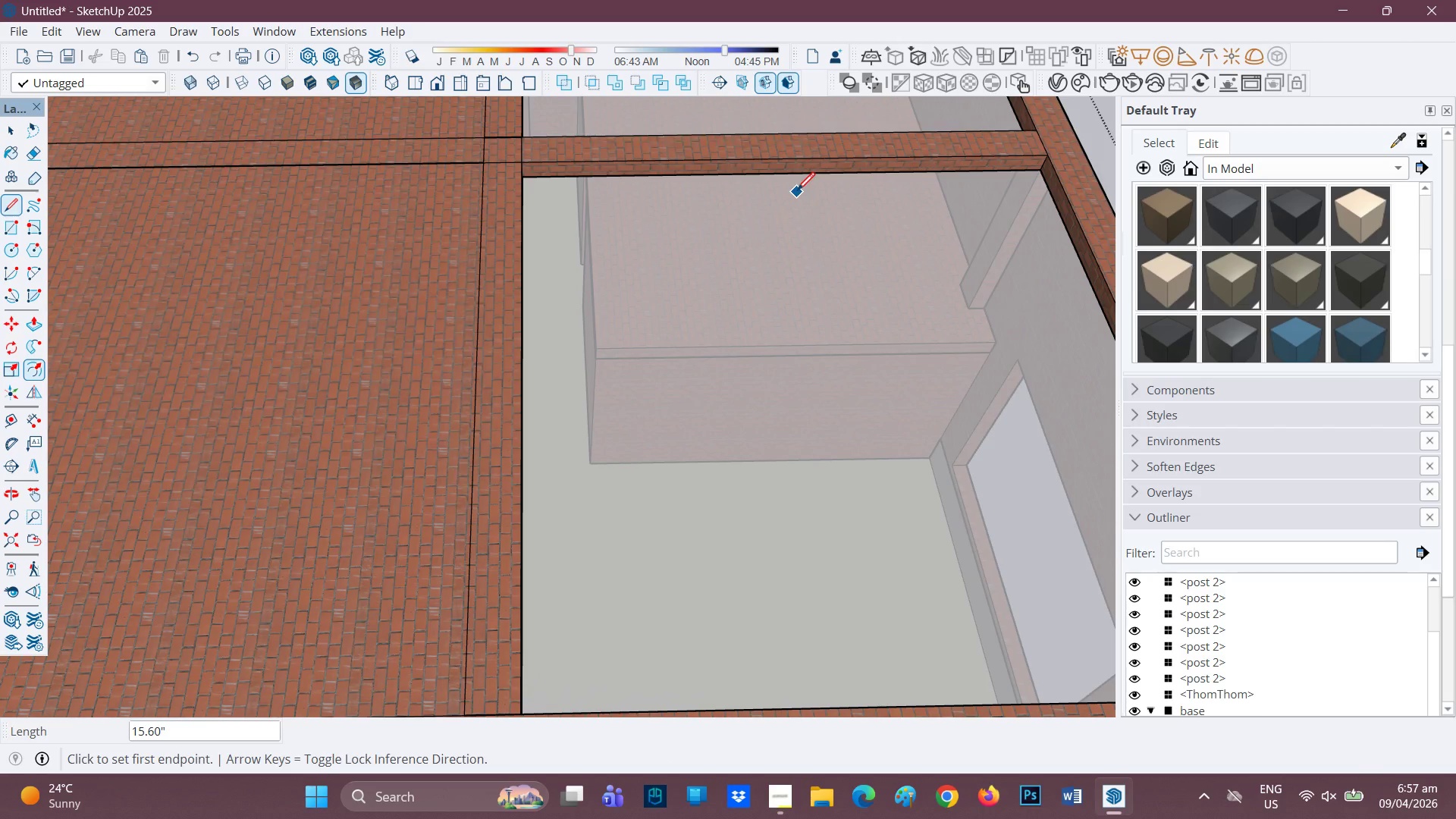 
key(Control+Z)
 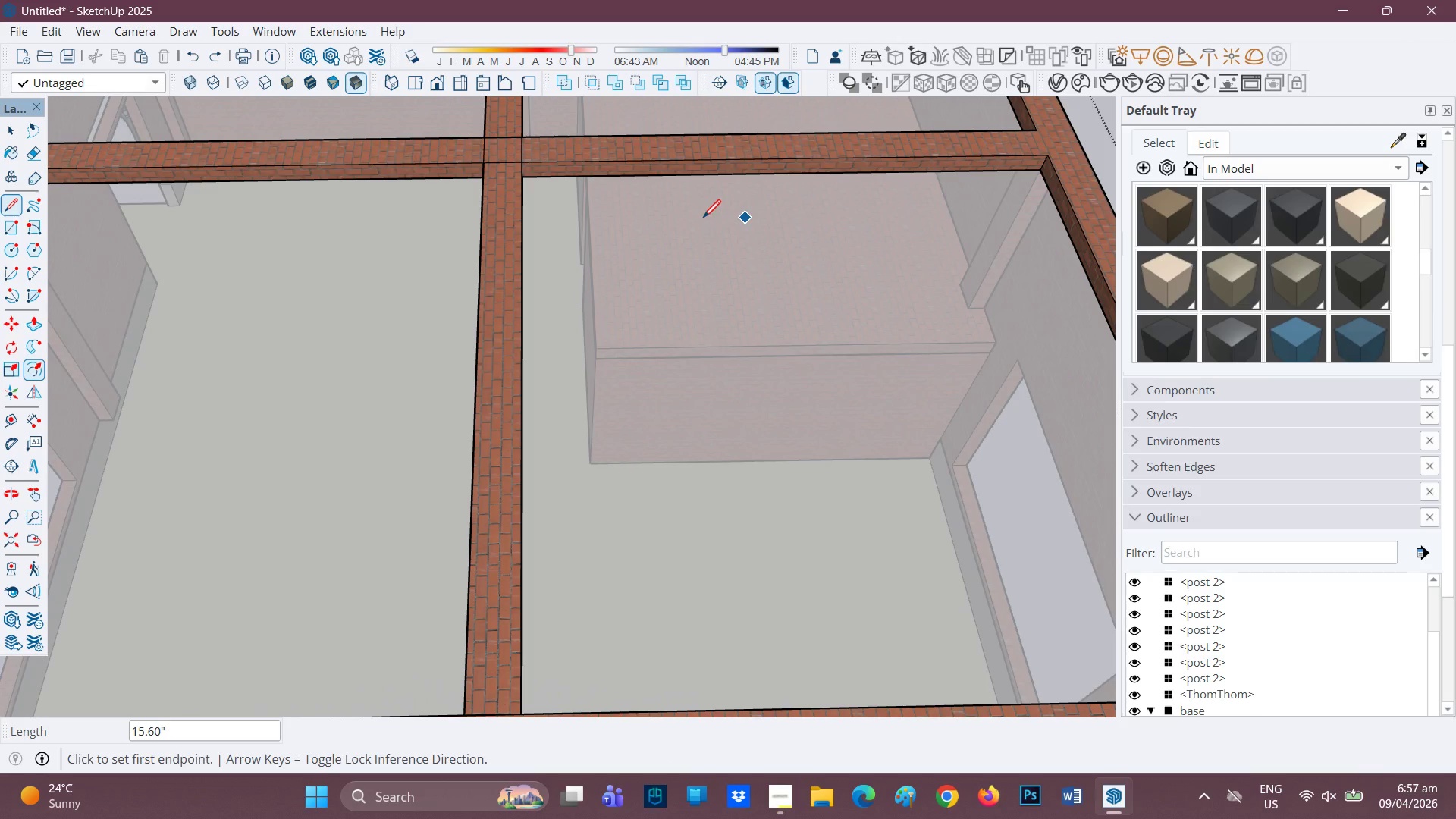 
key(H)
 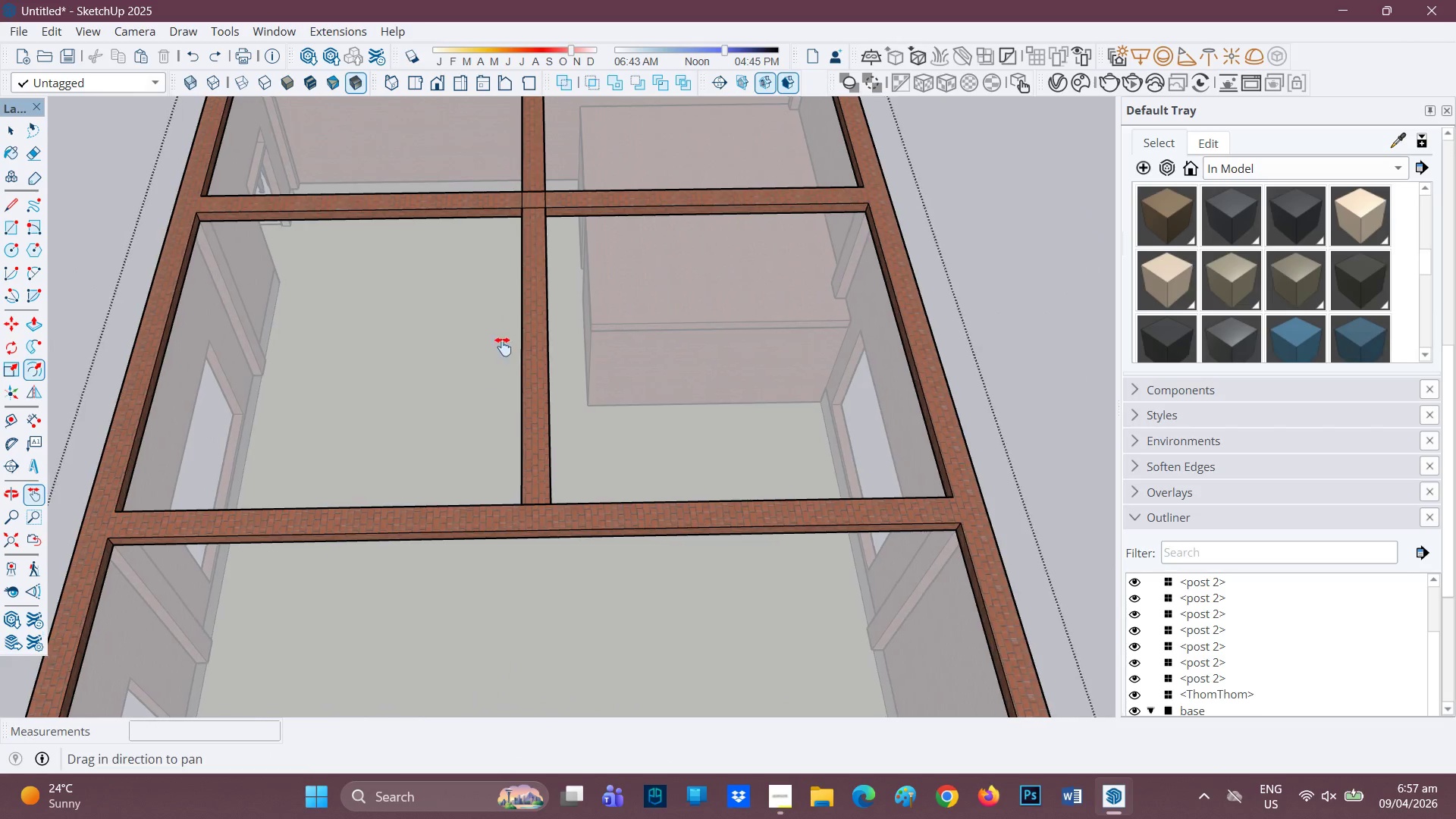 
scroll: coordinate [495, 320], scroll_direction: down, amount: 4.0
 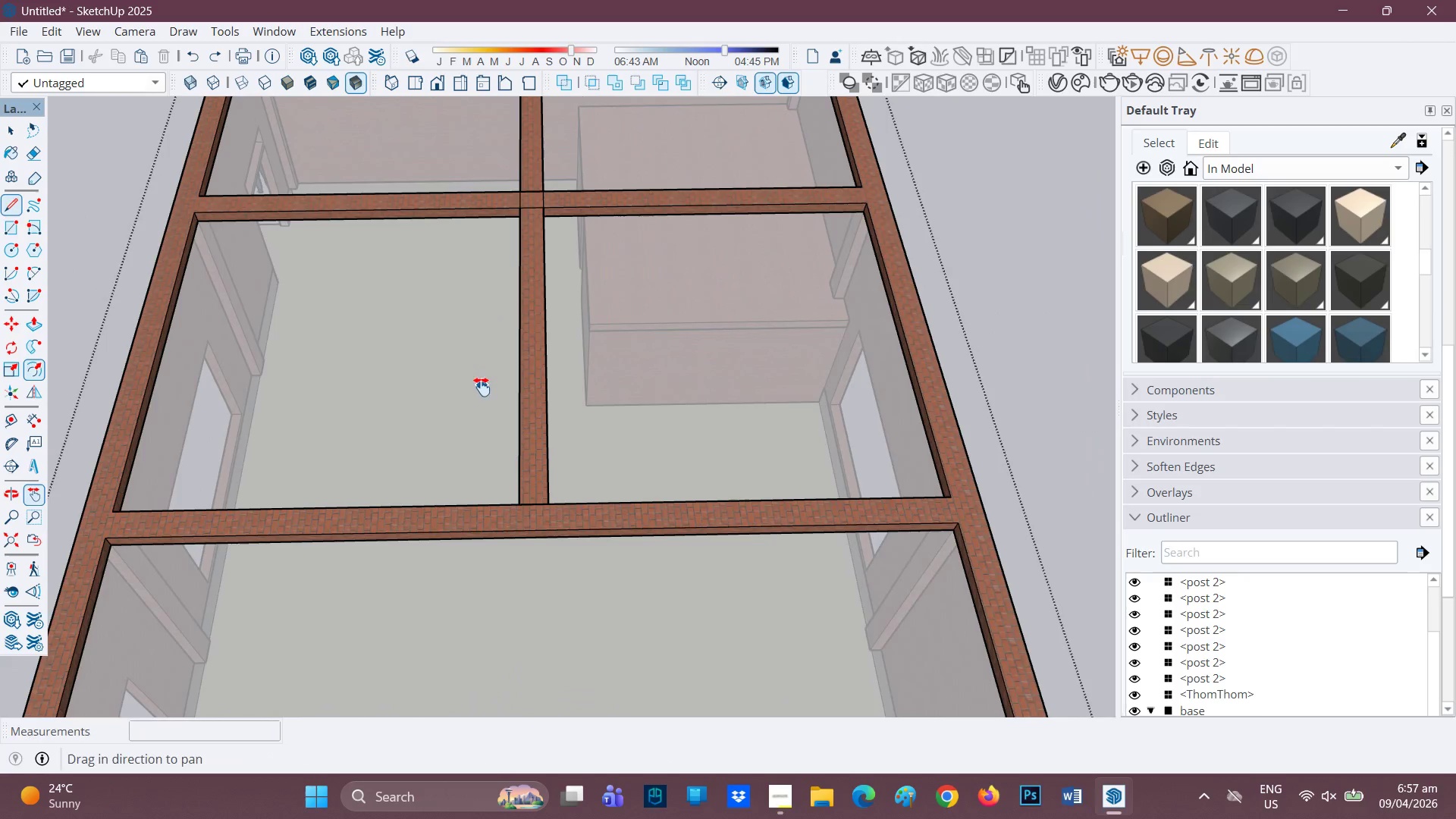 
left_click_drag(start_coordinate=[488, 369], to_coordinate=[527, 245])
 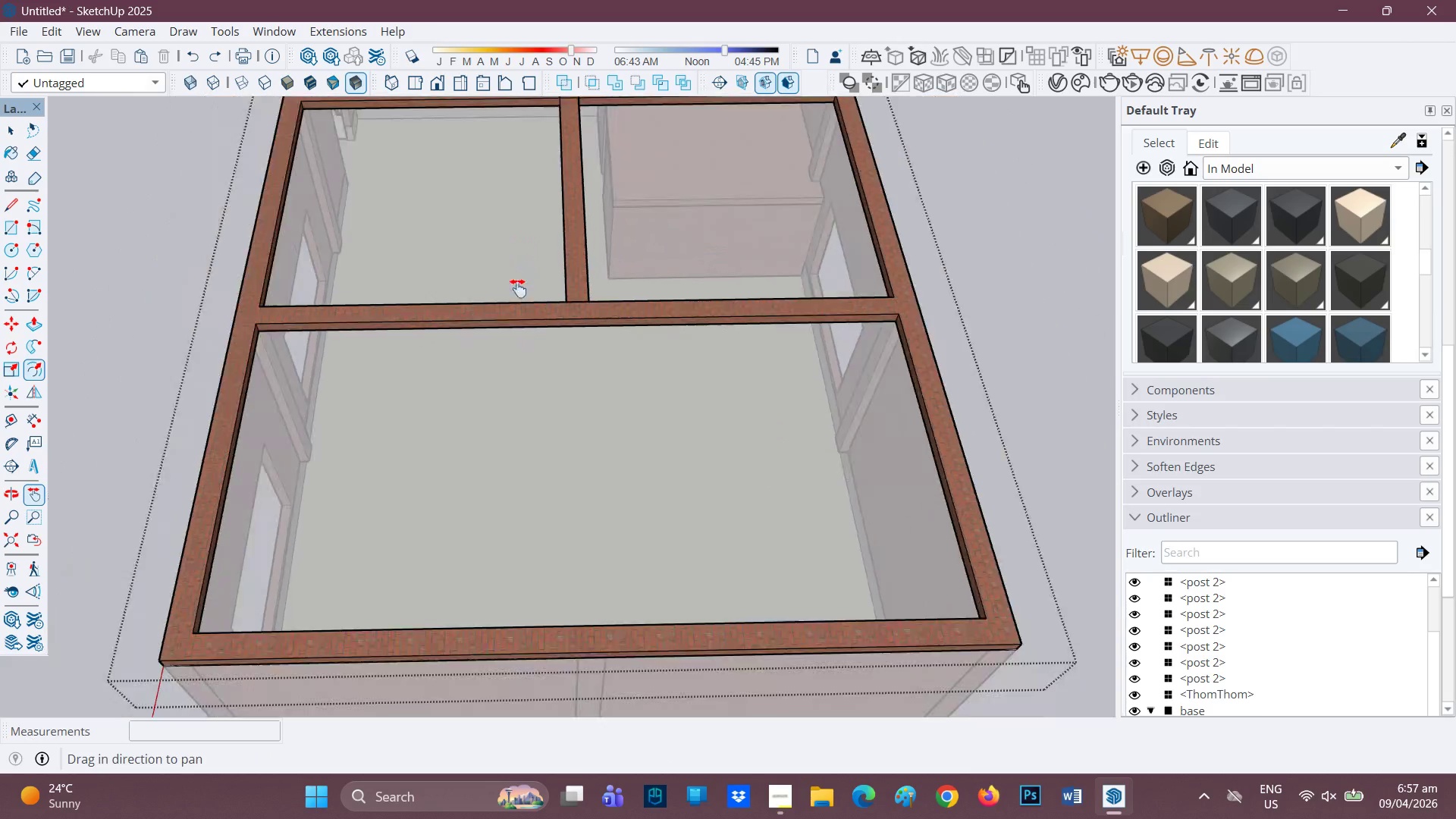 
scroll: coordinate [518, 297], scroll_direction: down, amount: 3.0
 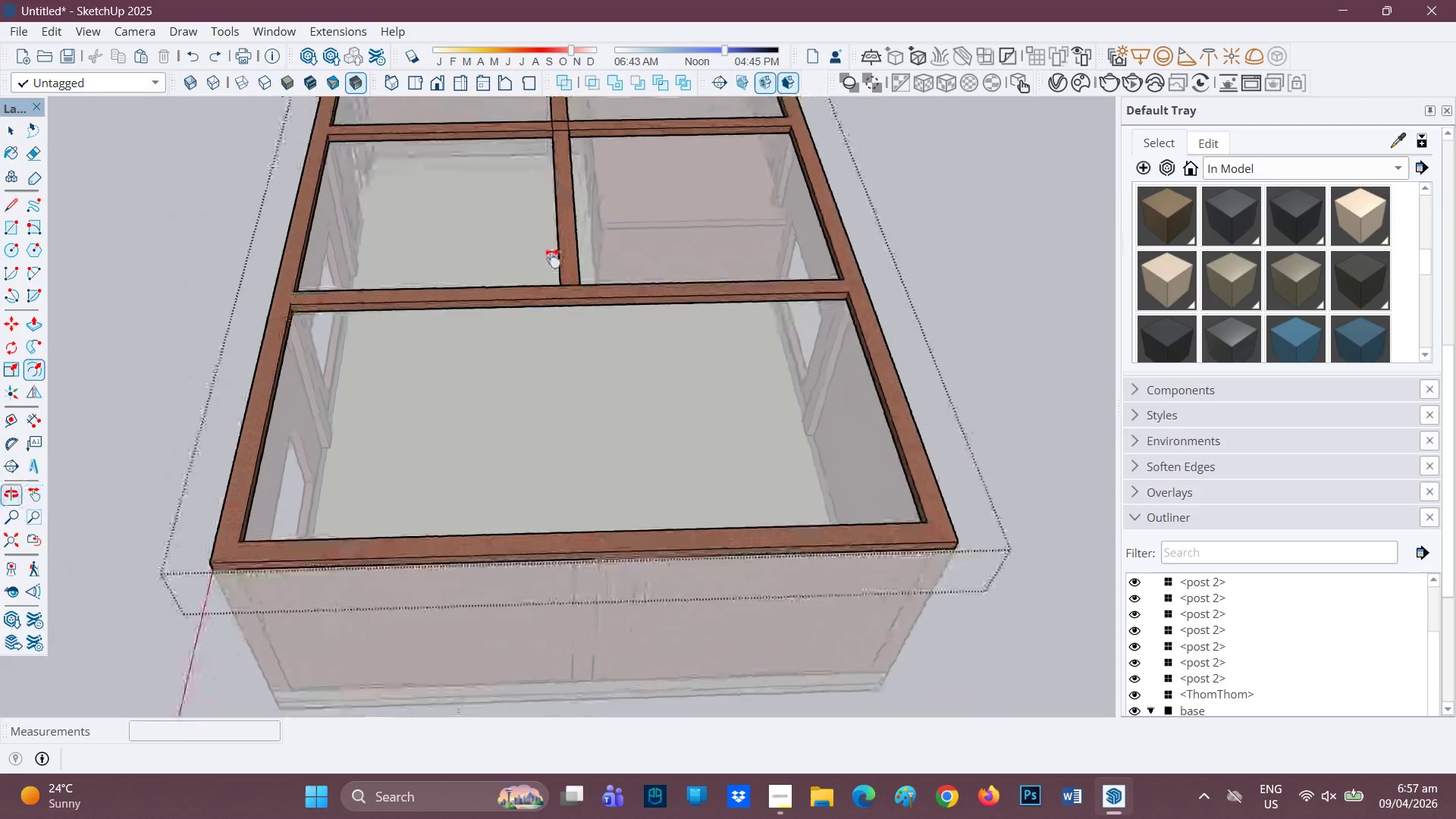 
scroll: coordinate [579, 307], scroll_direction: up, amount: 2.0
 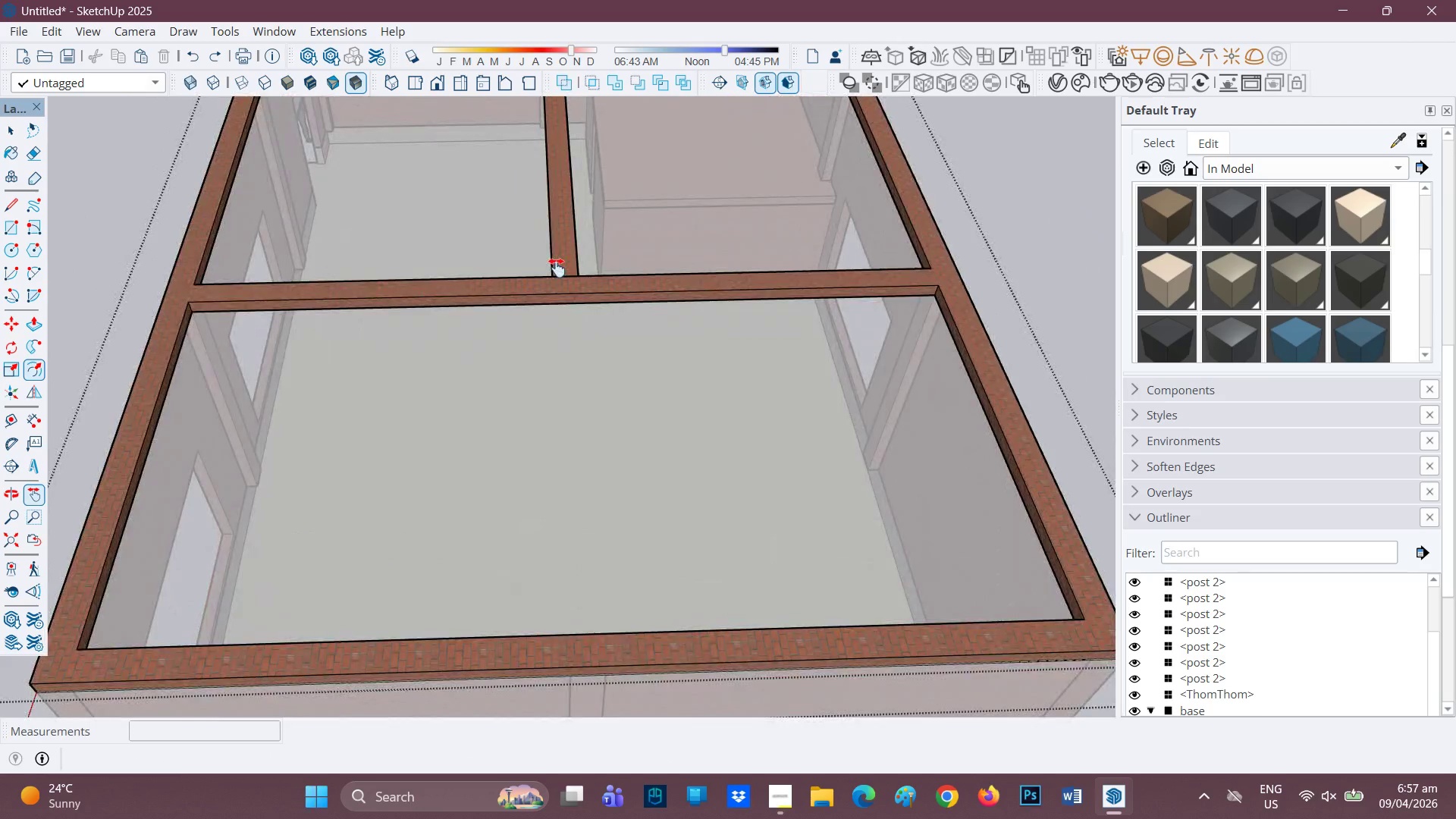 
key(L)
 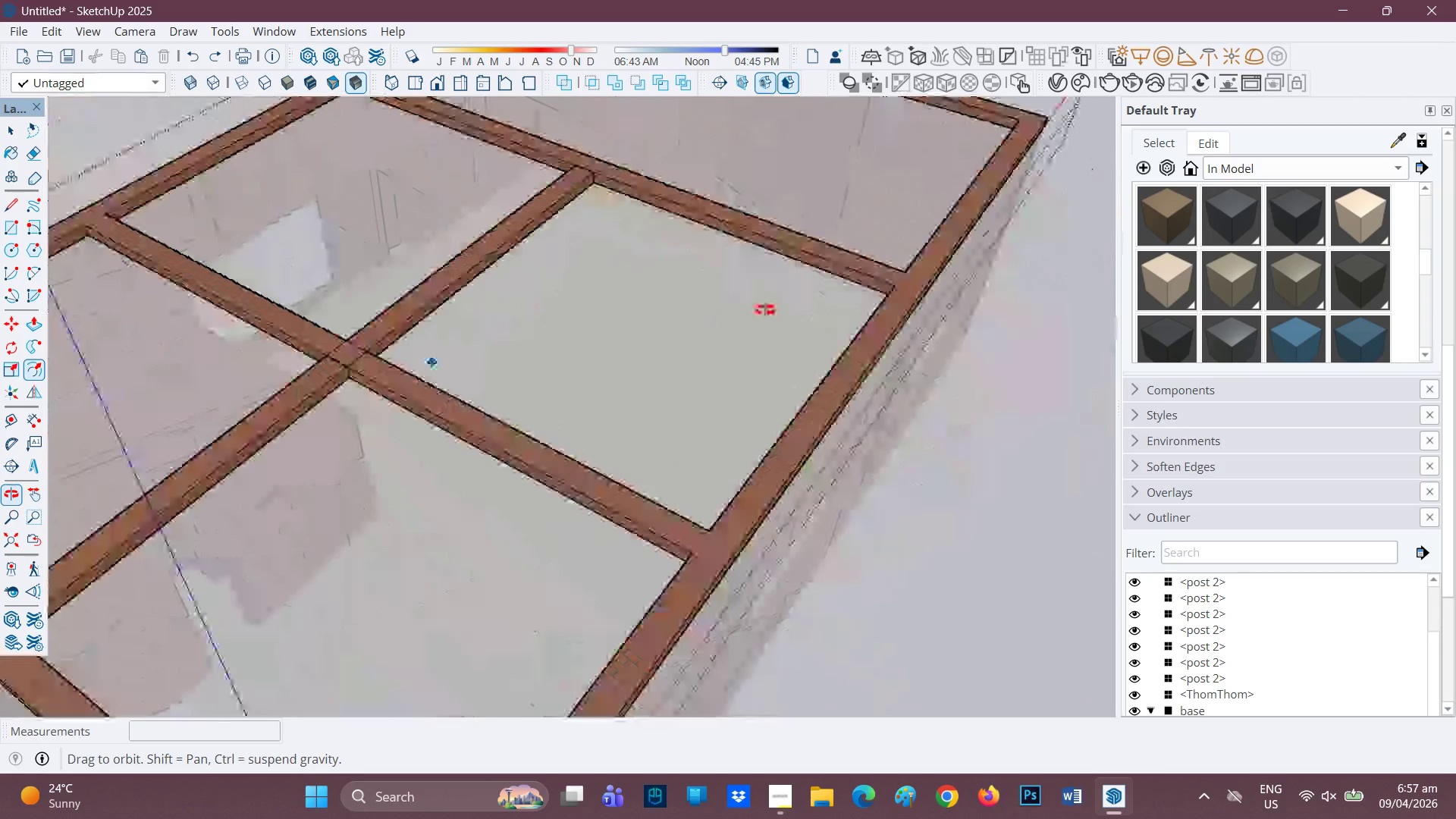 
key(H)
 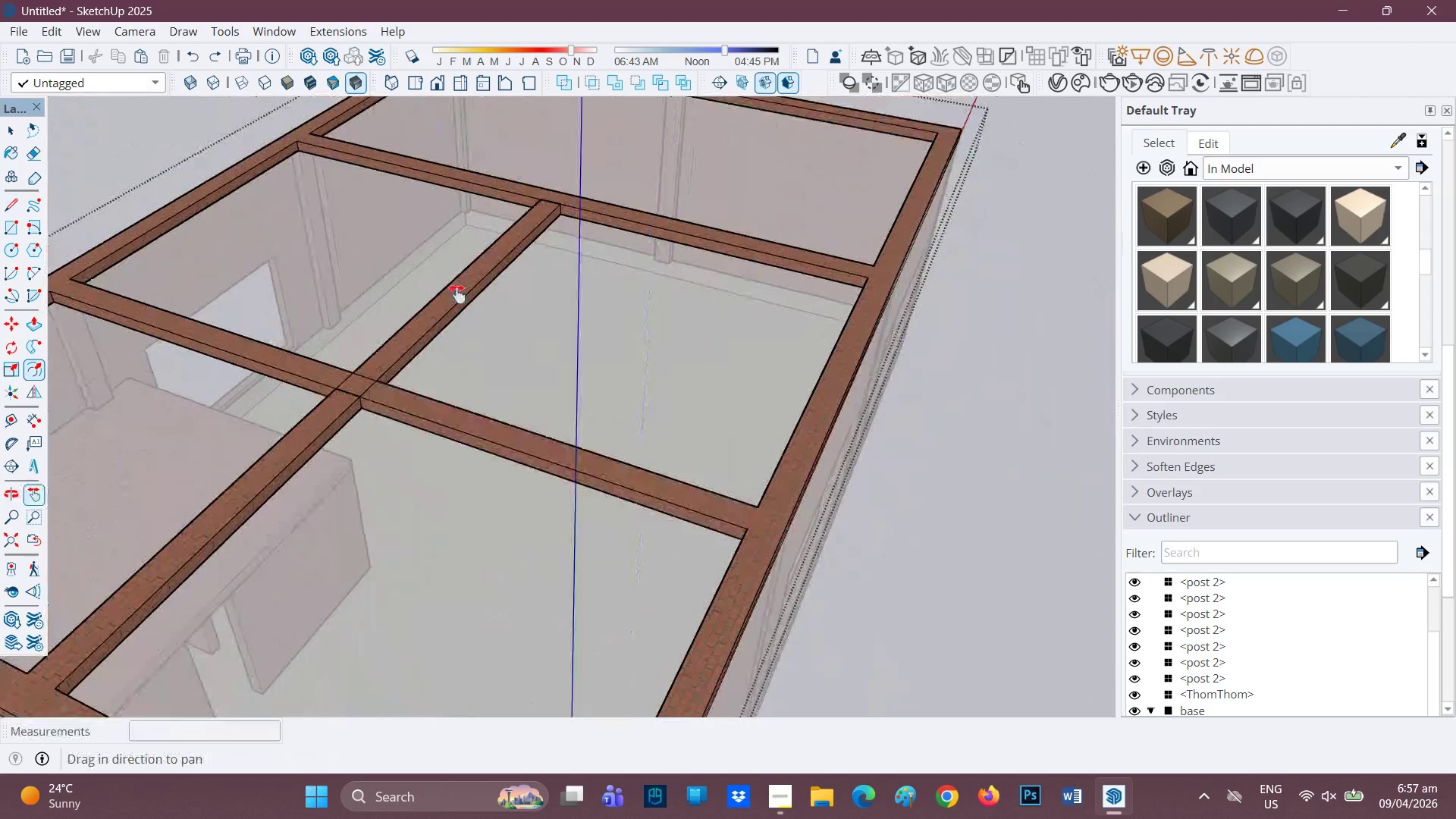 
left_click_drag(start_coordinate=[494, 221], to_coordinate=[378, 529])
 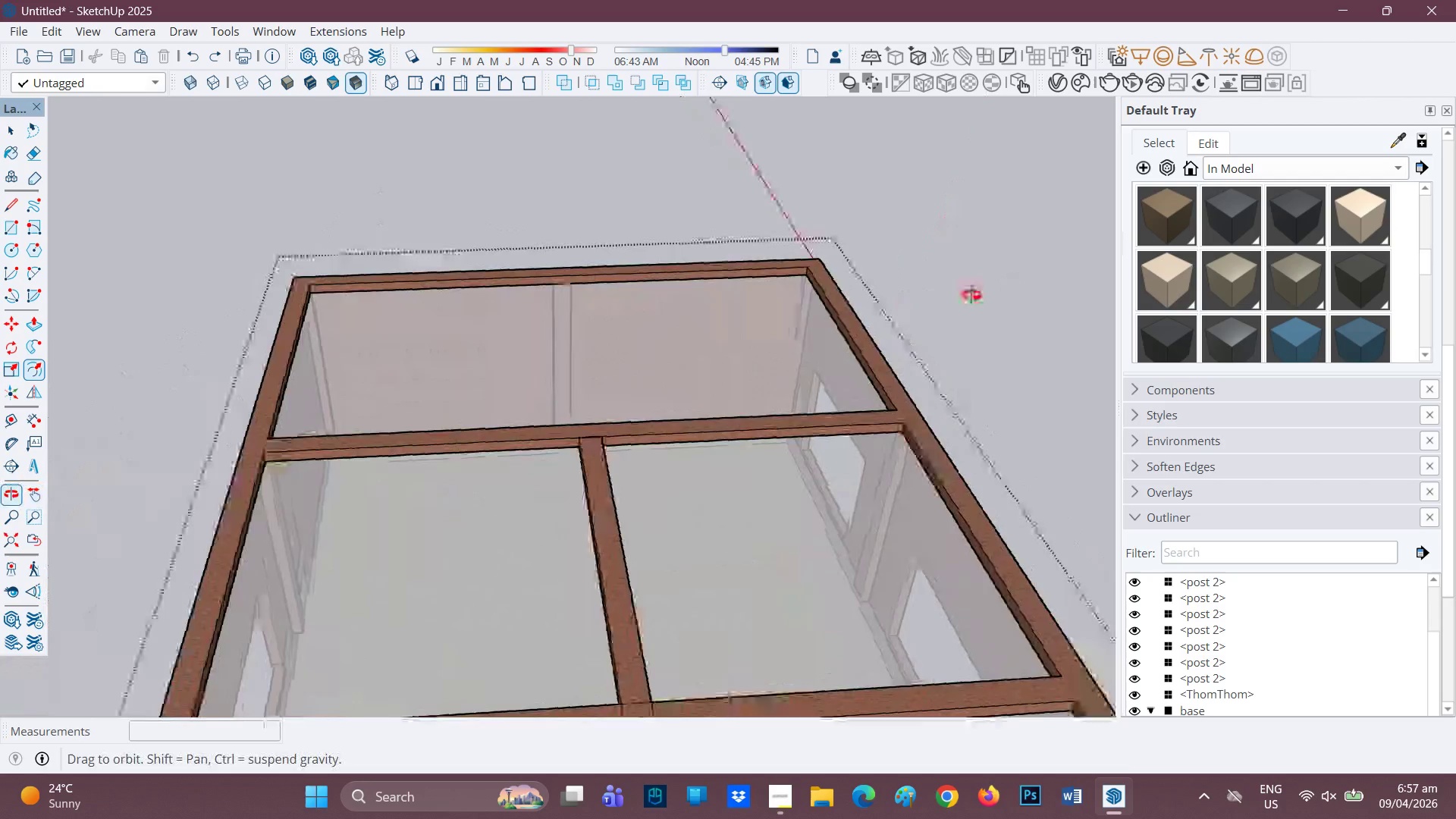 
scroll: coordinate [598, 275], scroll_direction: up, amount: 7.0
 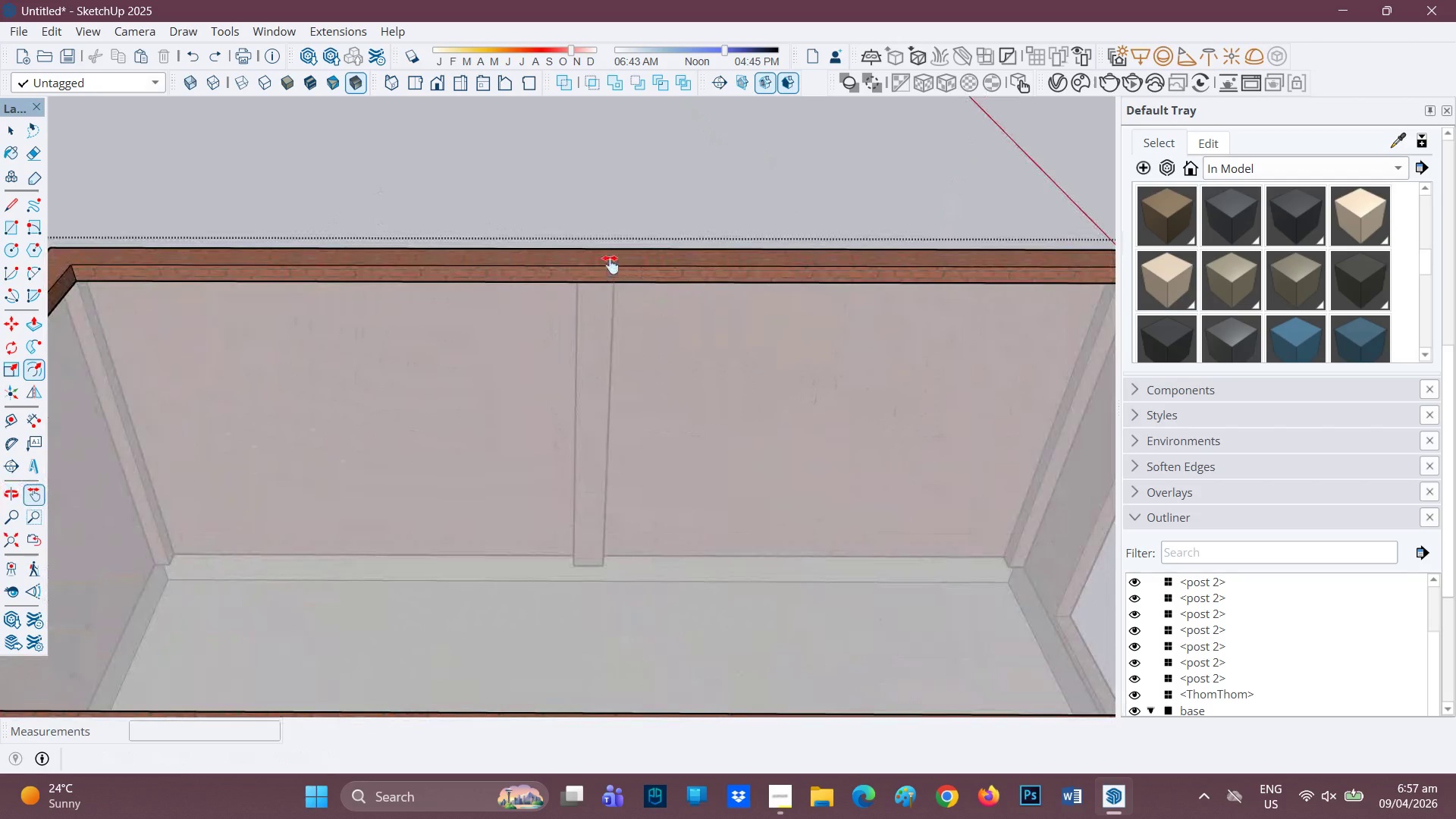 
key(L)
 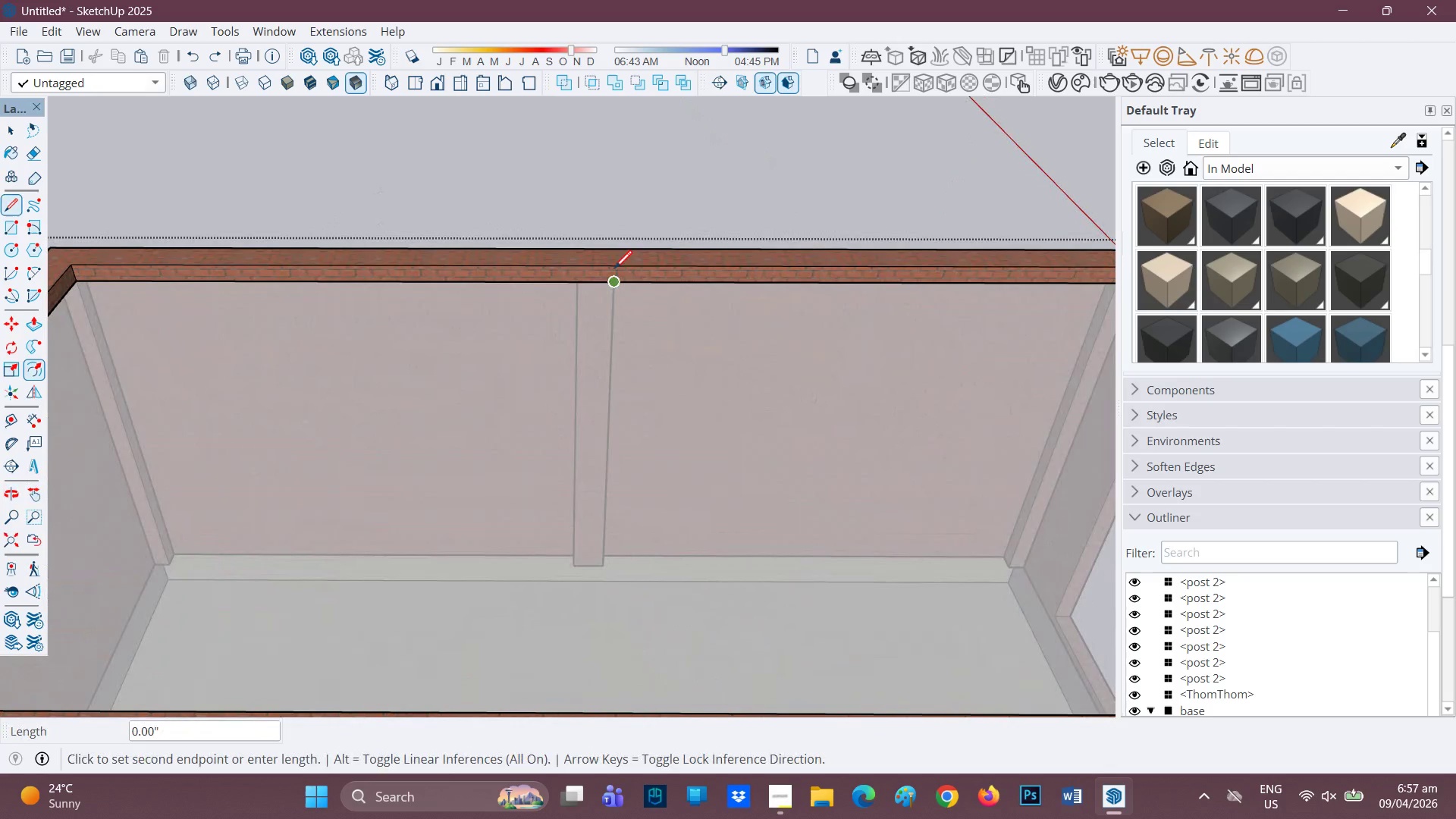 
left_click([614, 268])
 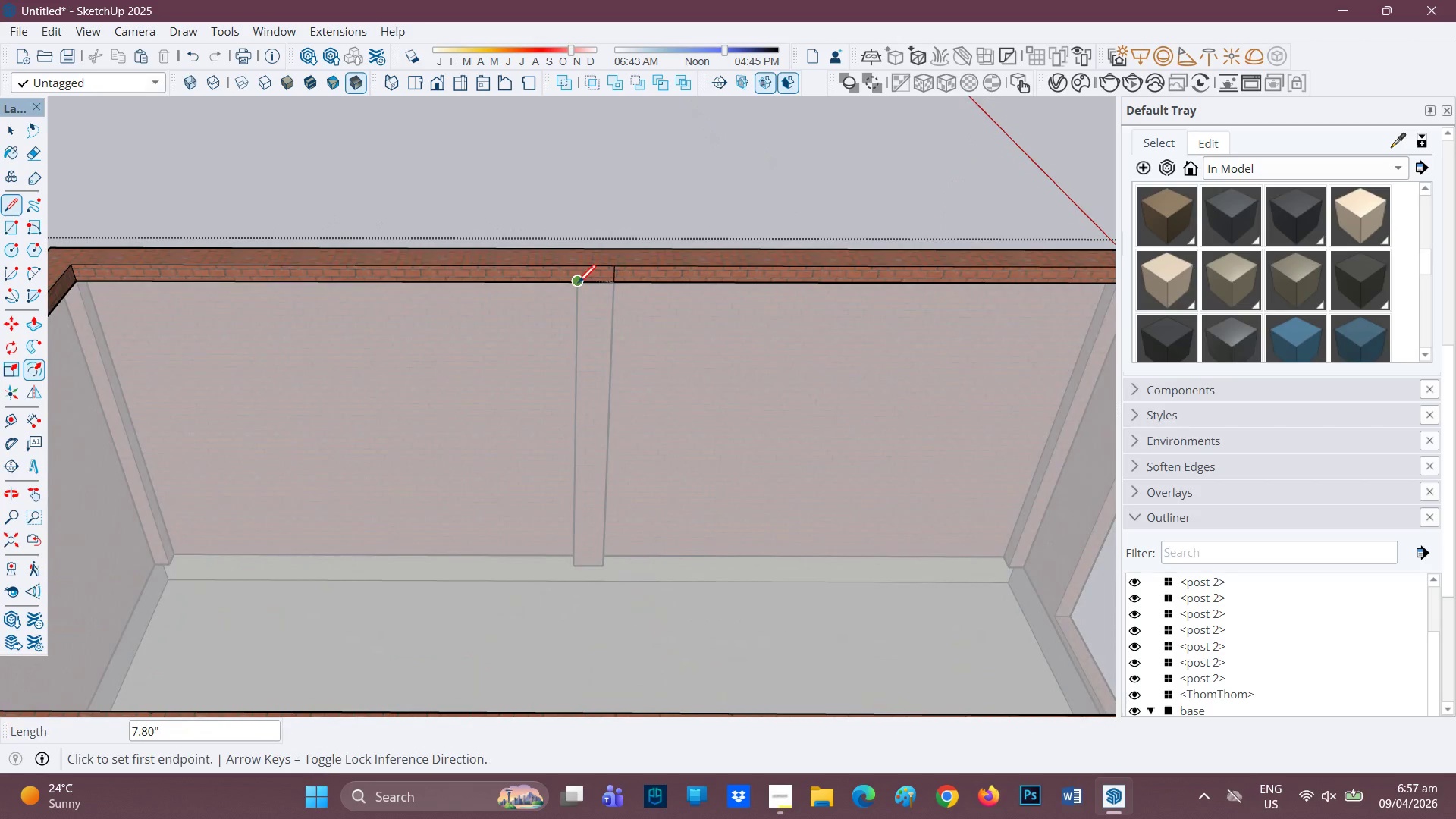 
left_click([578, 284])
 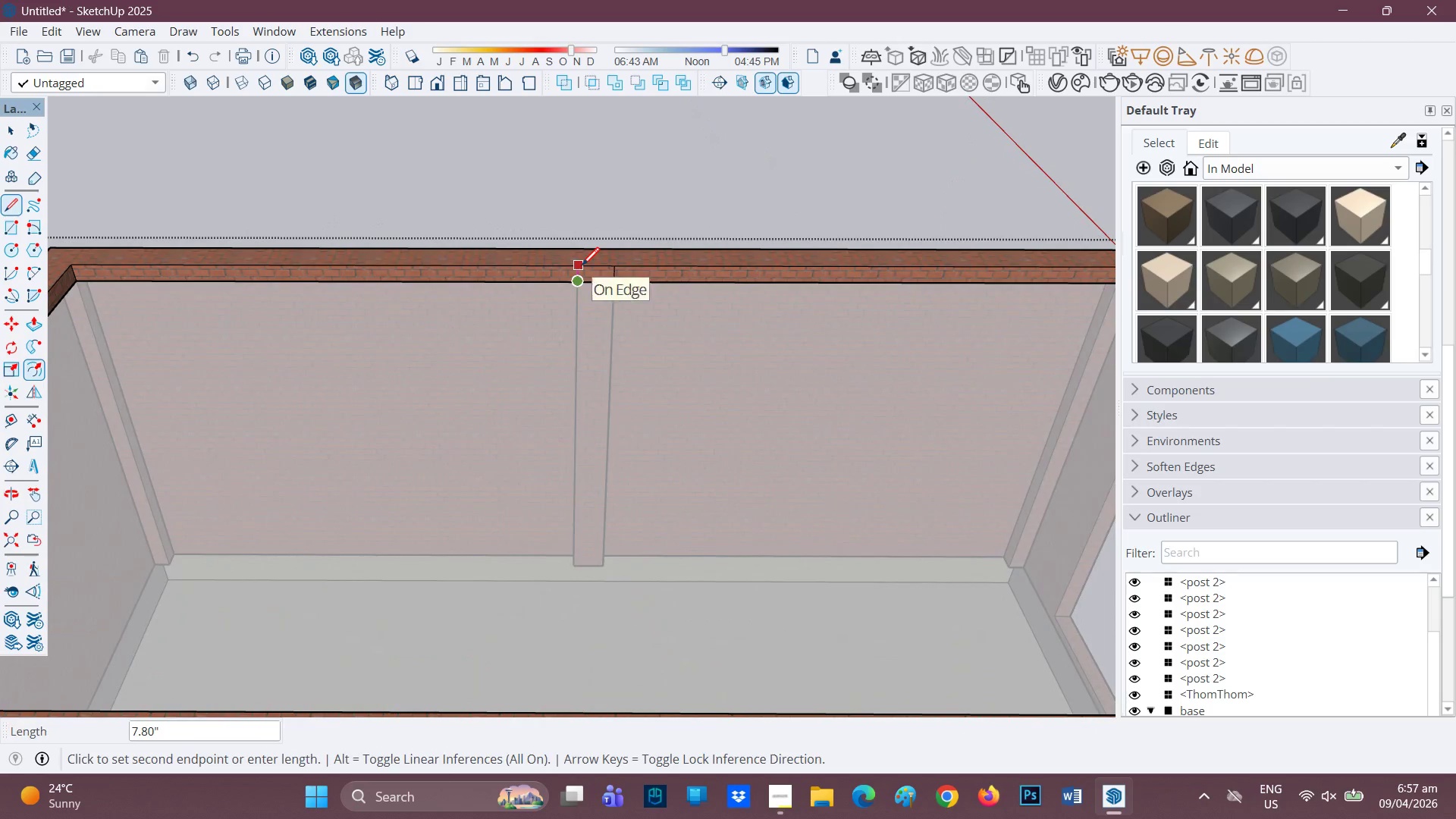 
left_click([582, 267])
 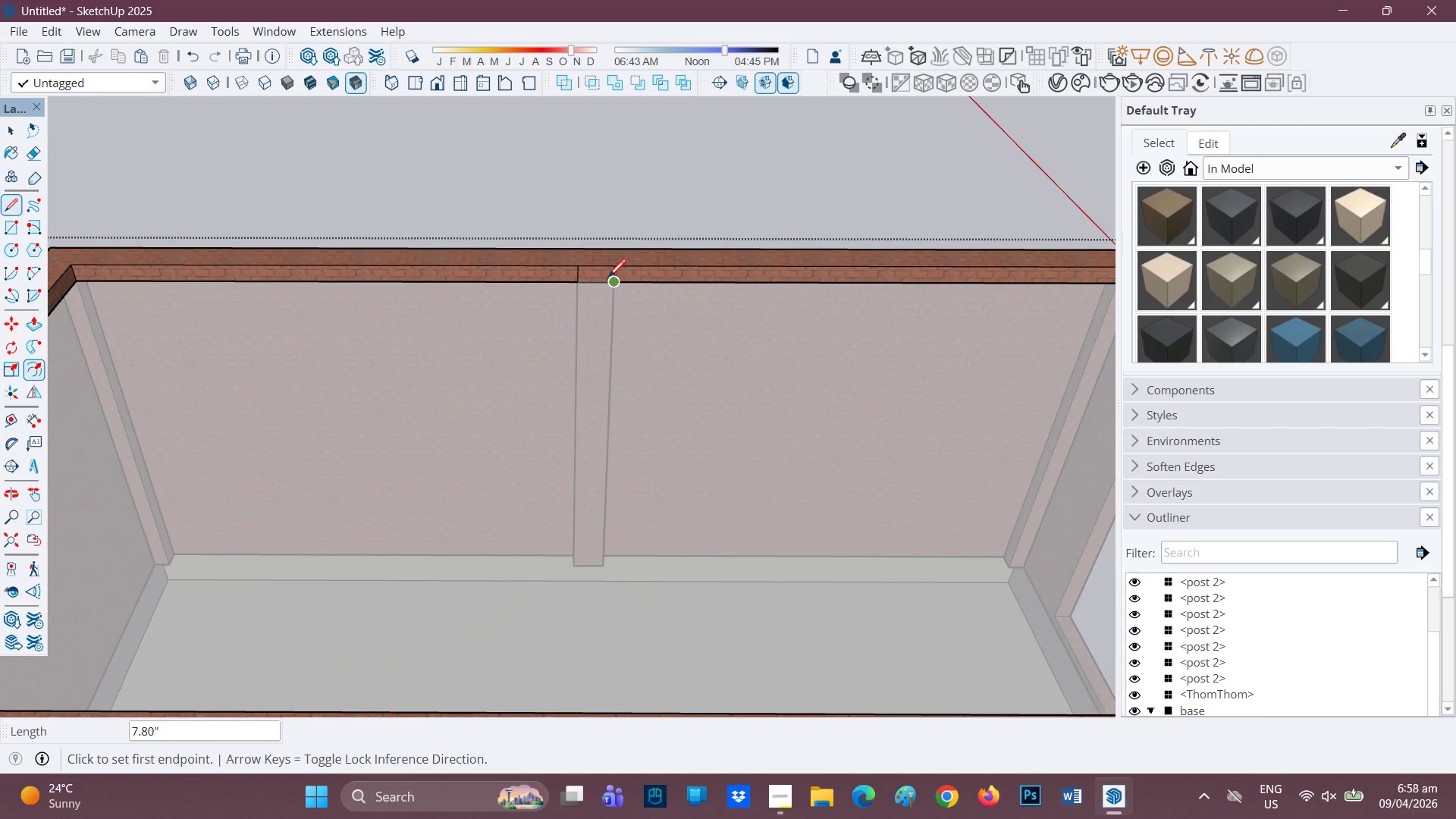 
key(P)
 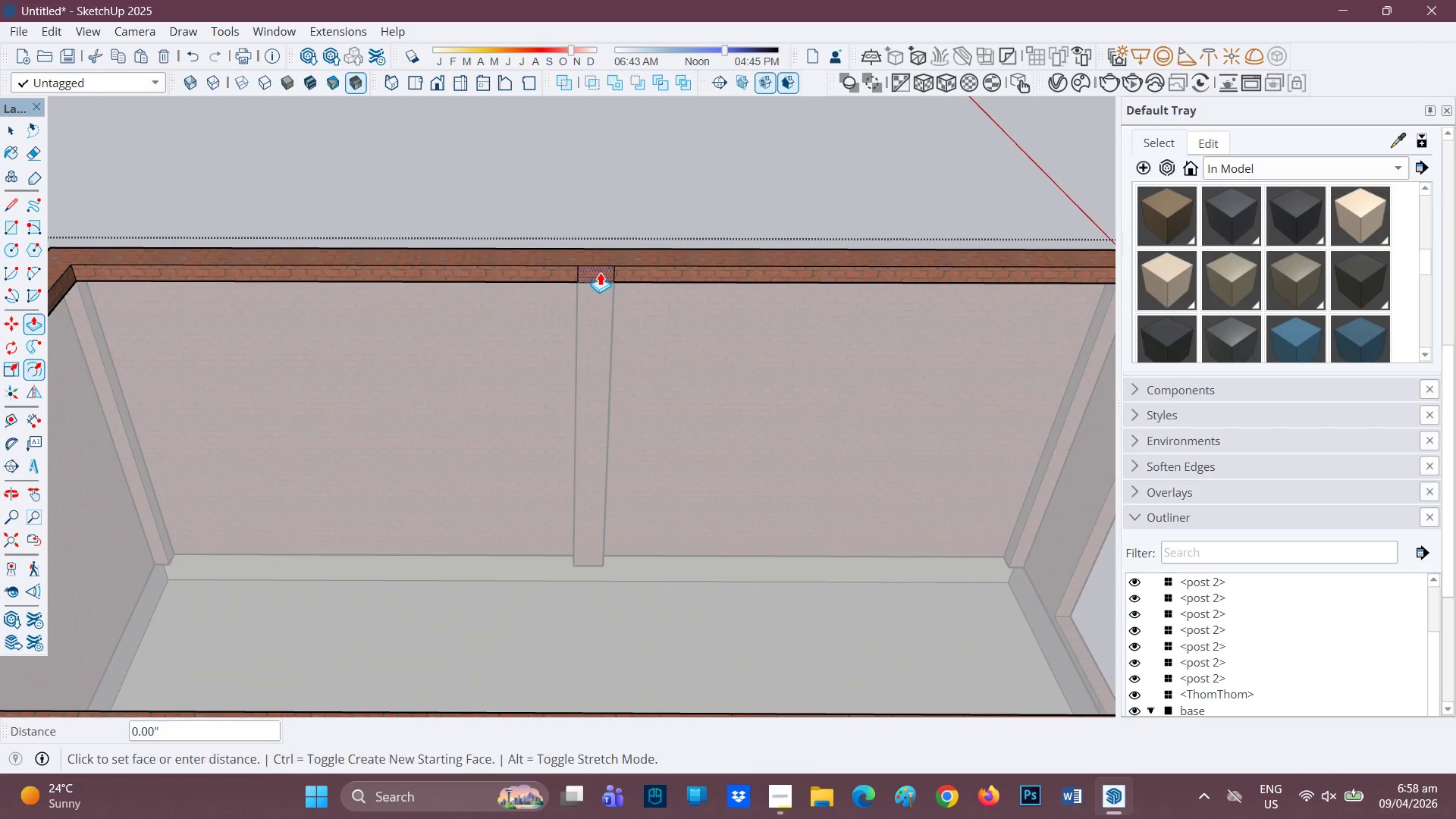 
left_click([600, 272])
 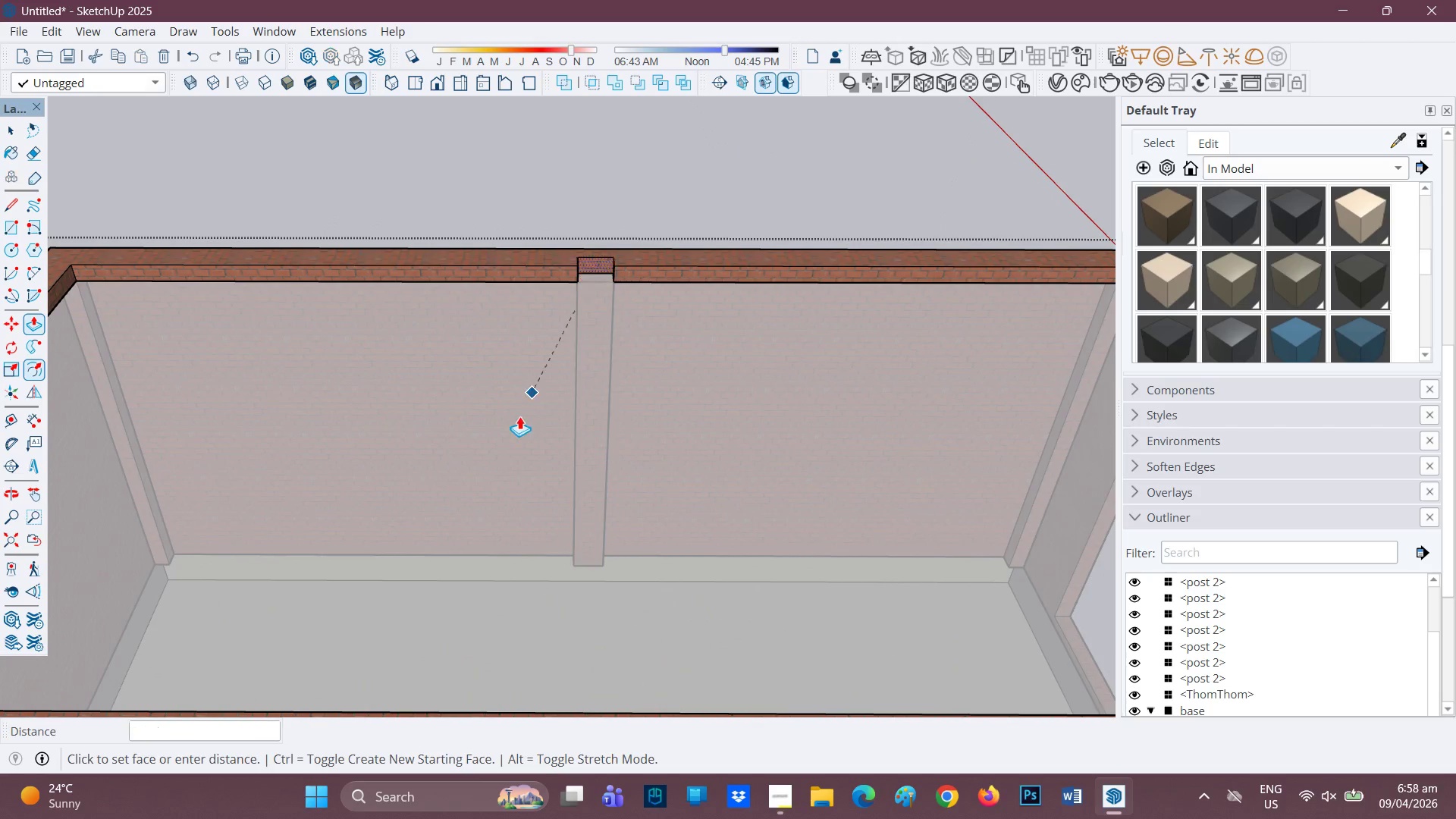 
scroll: coordinate [583, 577], scroll_direction: down, amount: 3.0
 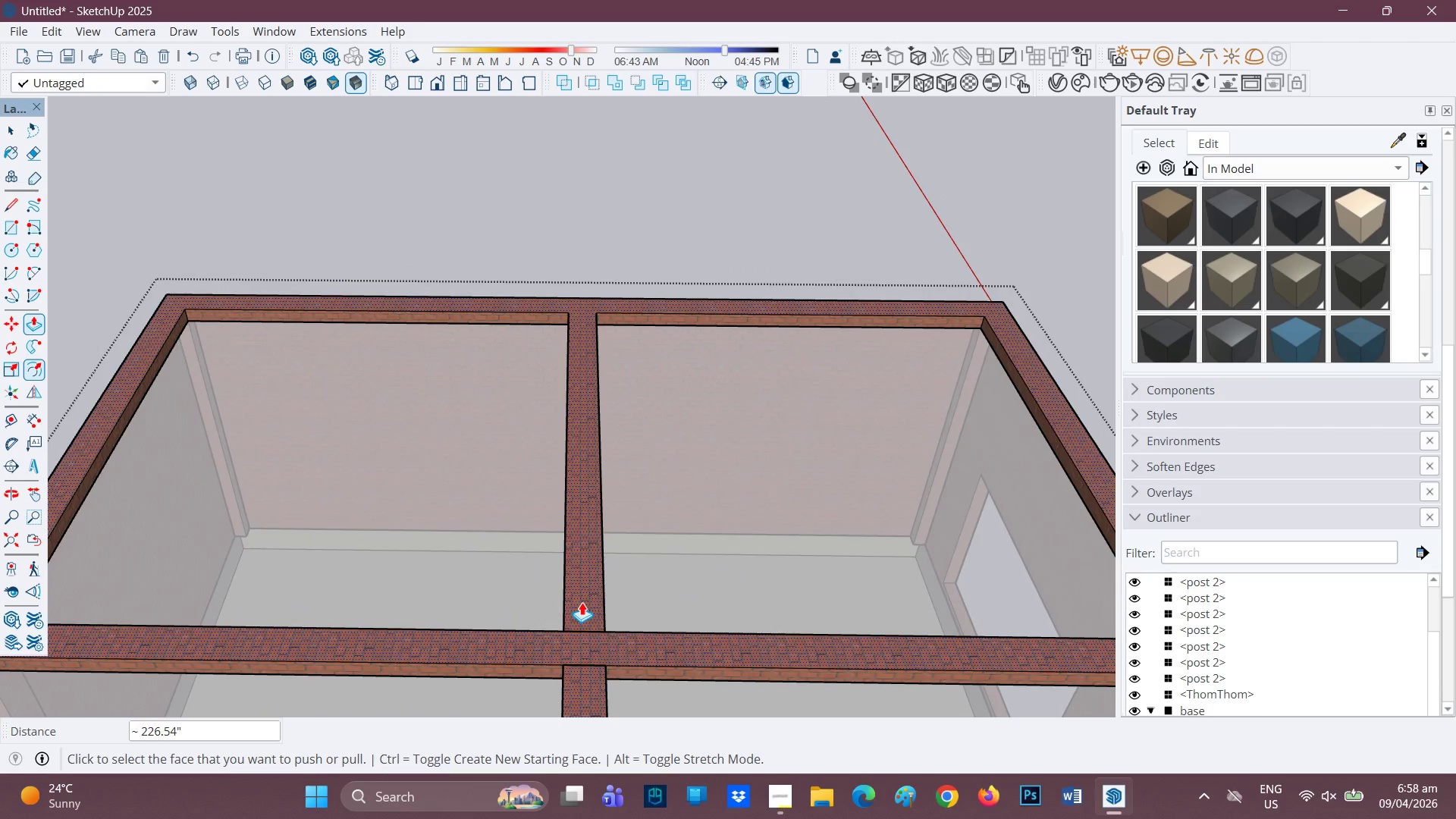 
key(L)
 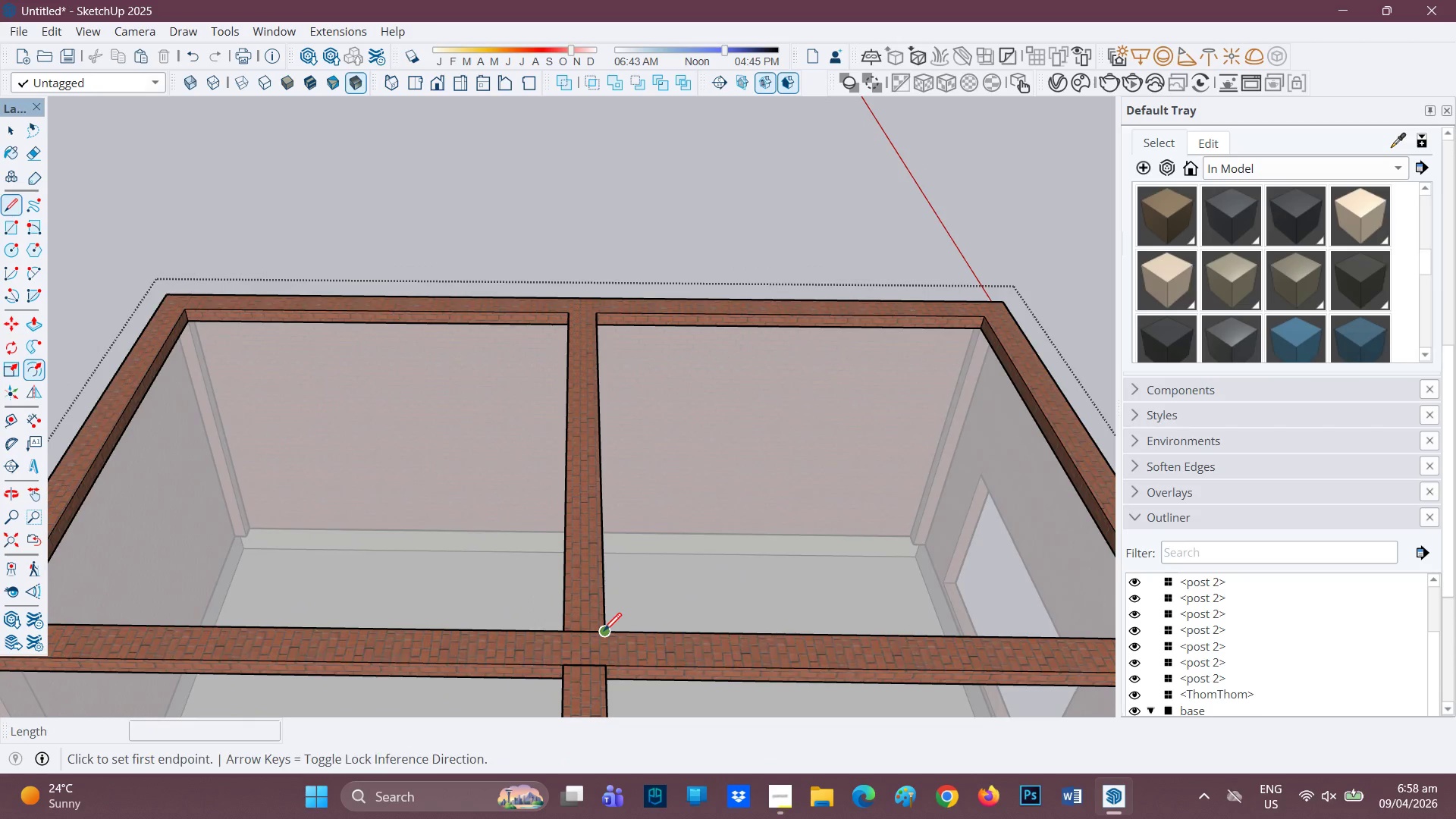 
left_click([604, 632])
 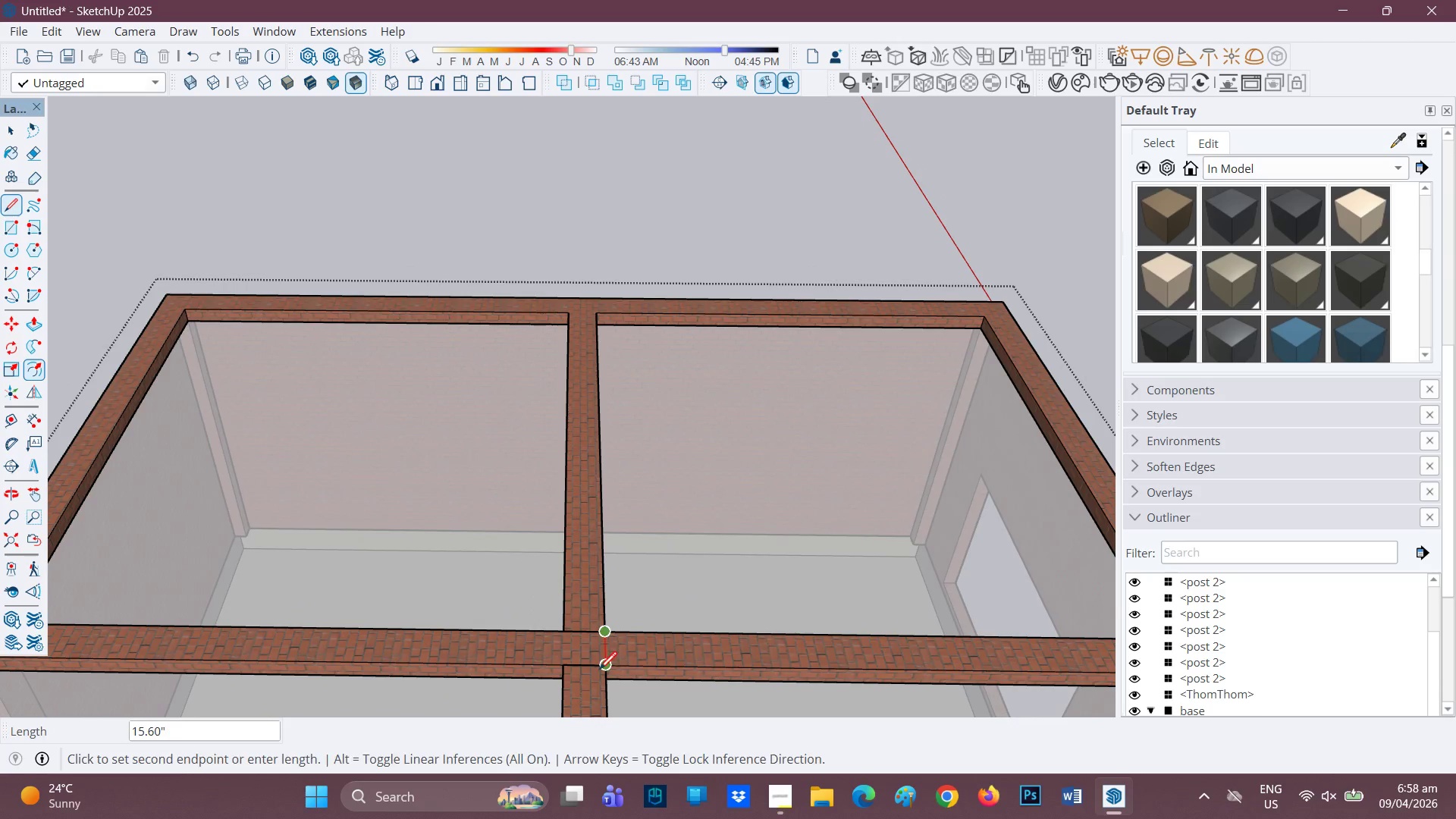 
left_click([599, 671])
 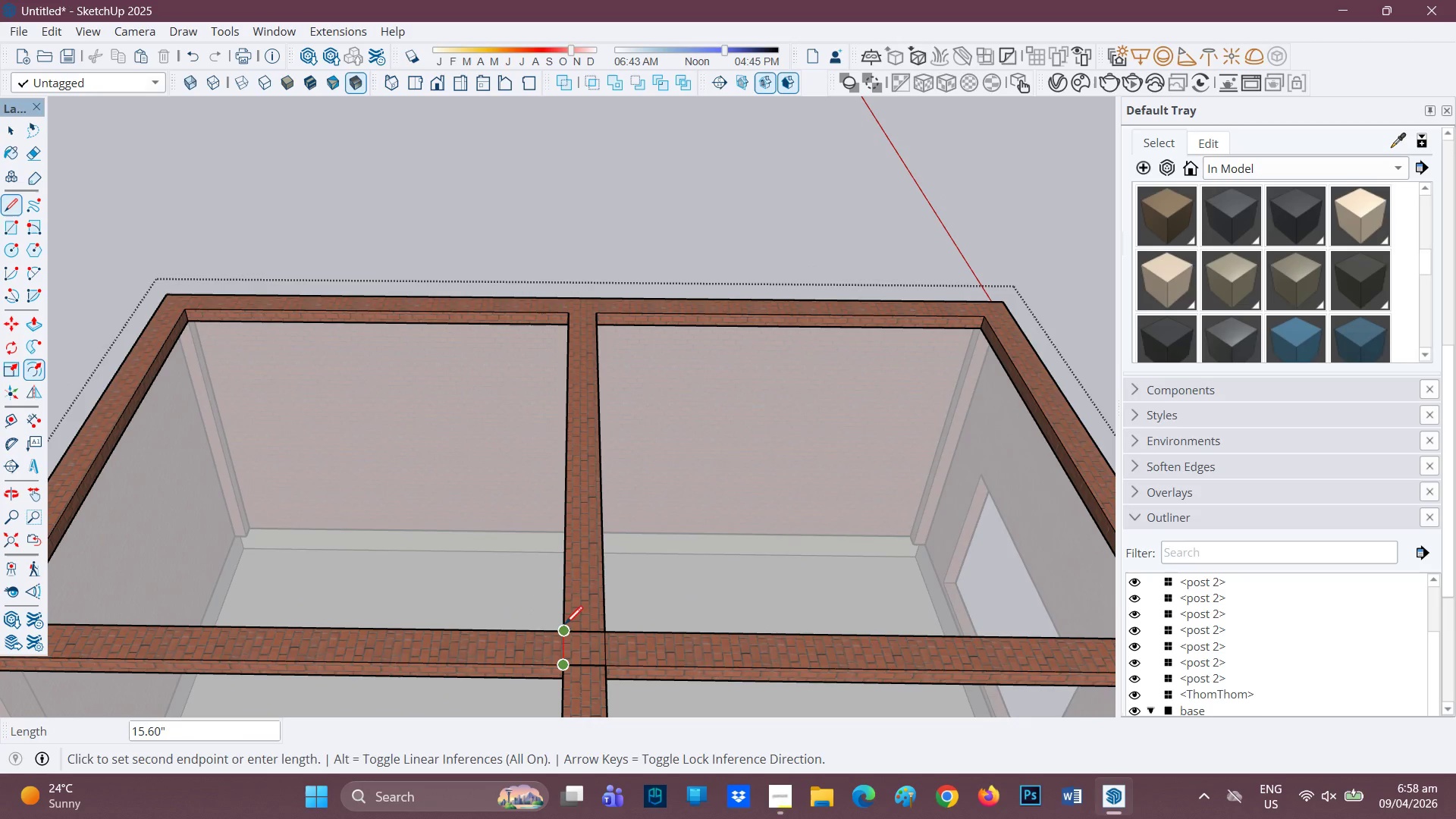 
left_click([565, 626])
 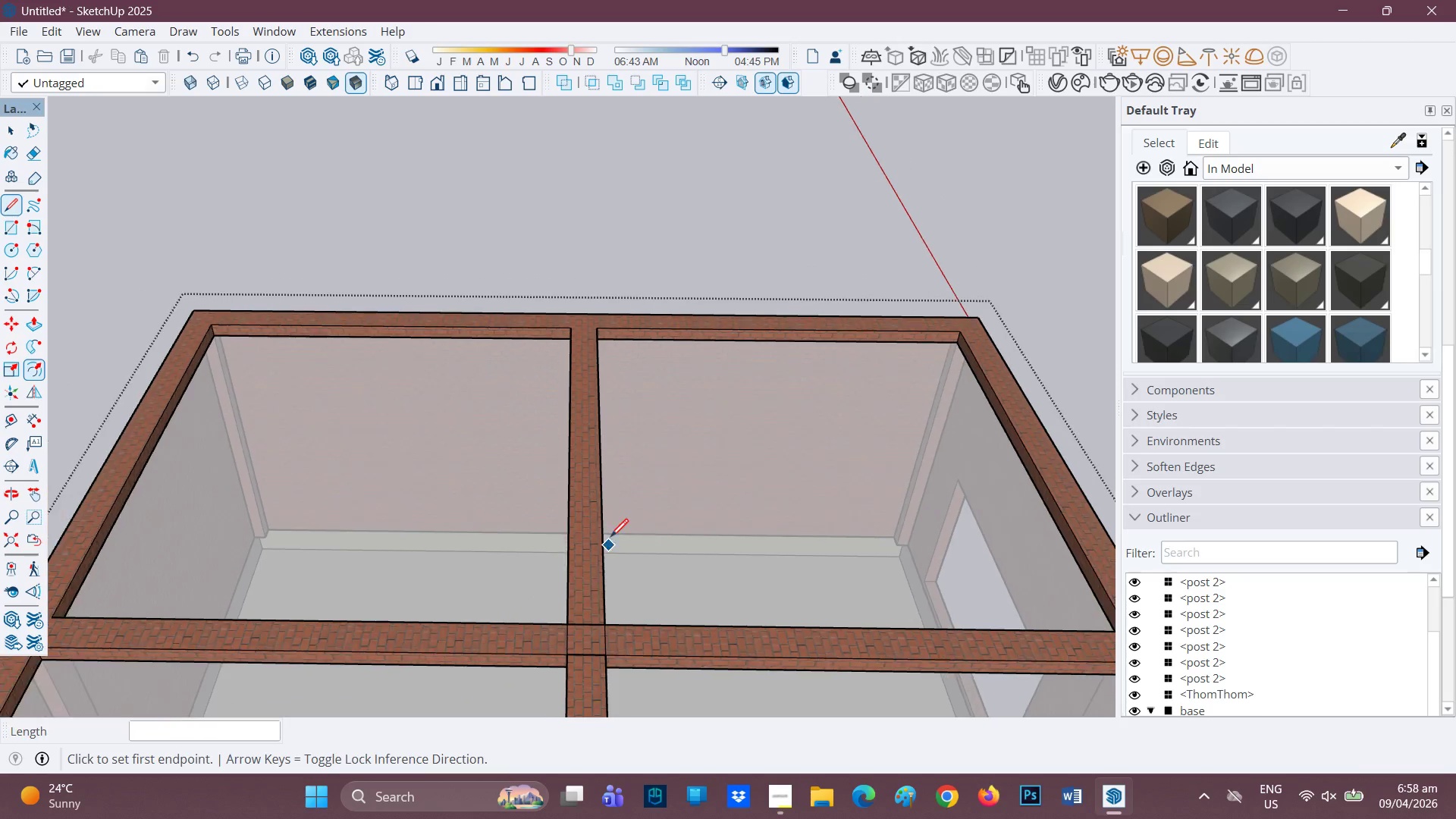 
scroll: coordinate [456, 426], scroll_direction: down, amount: 7.0
 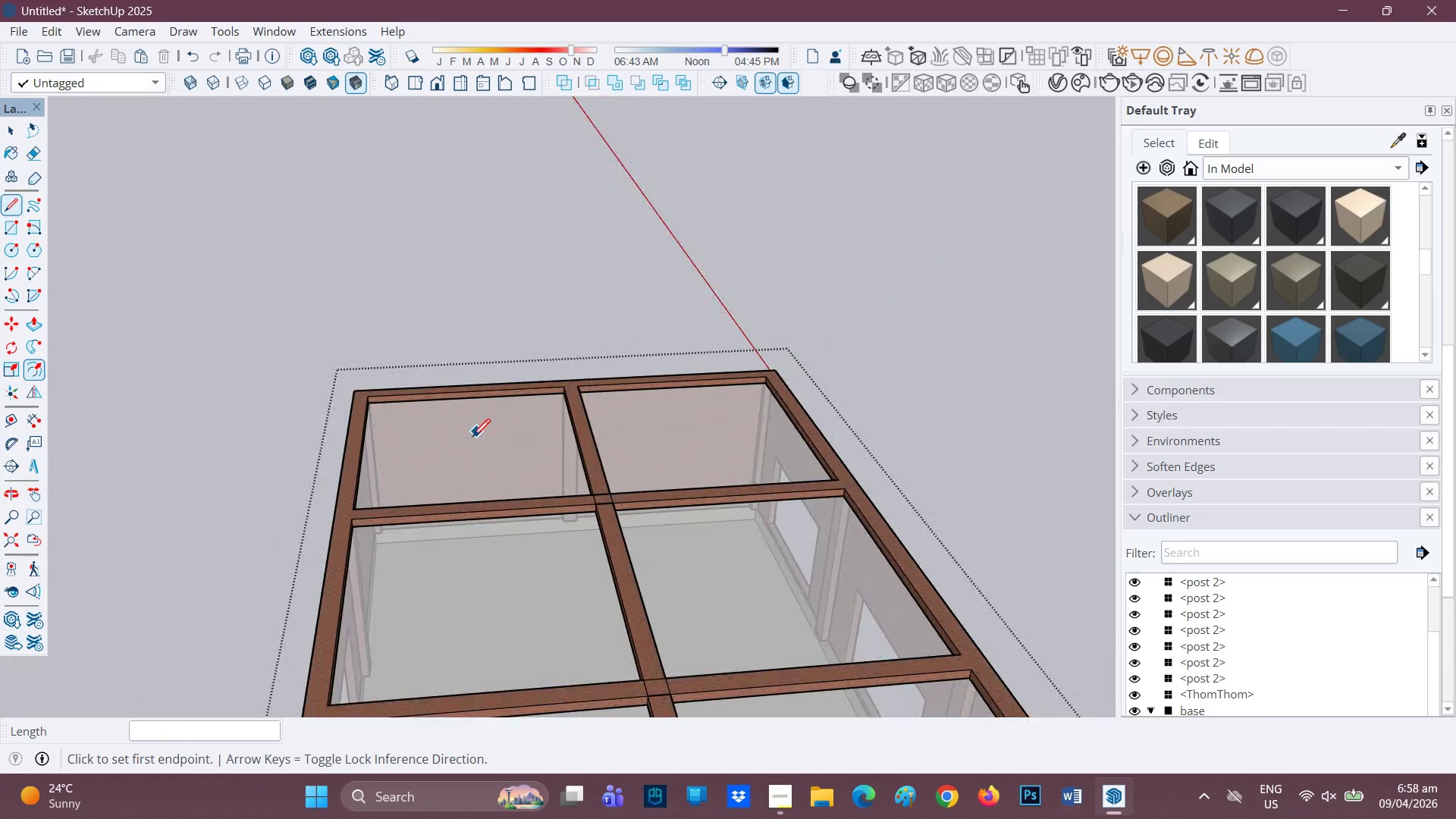 
key(R)
 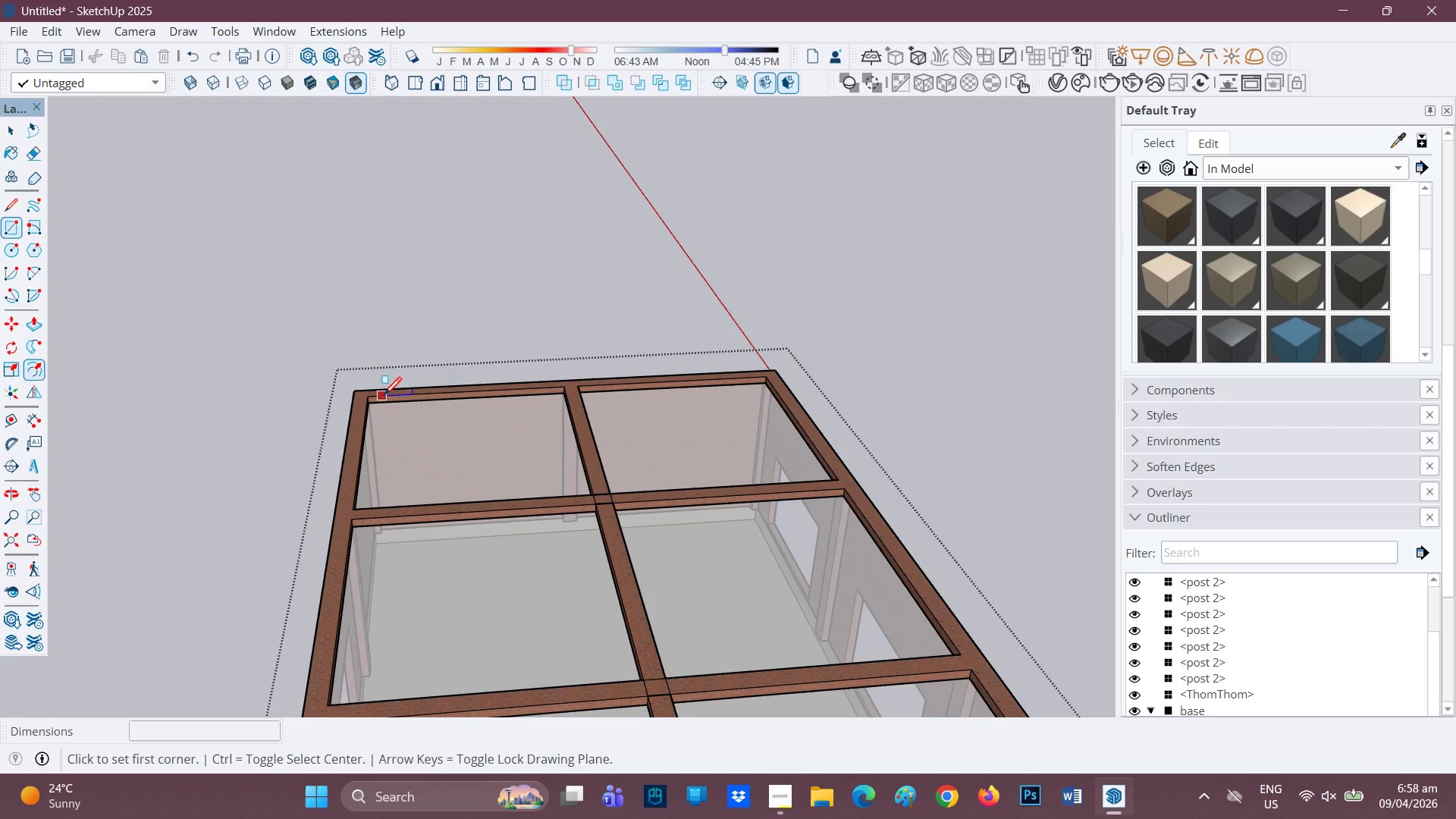 
key(Space)
 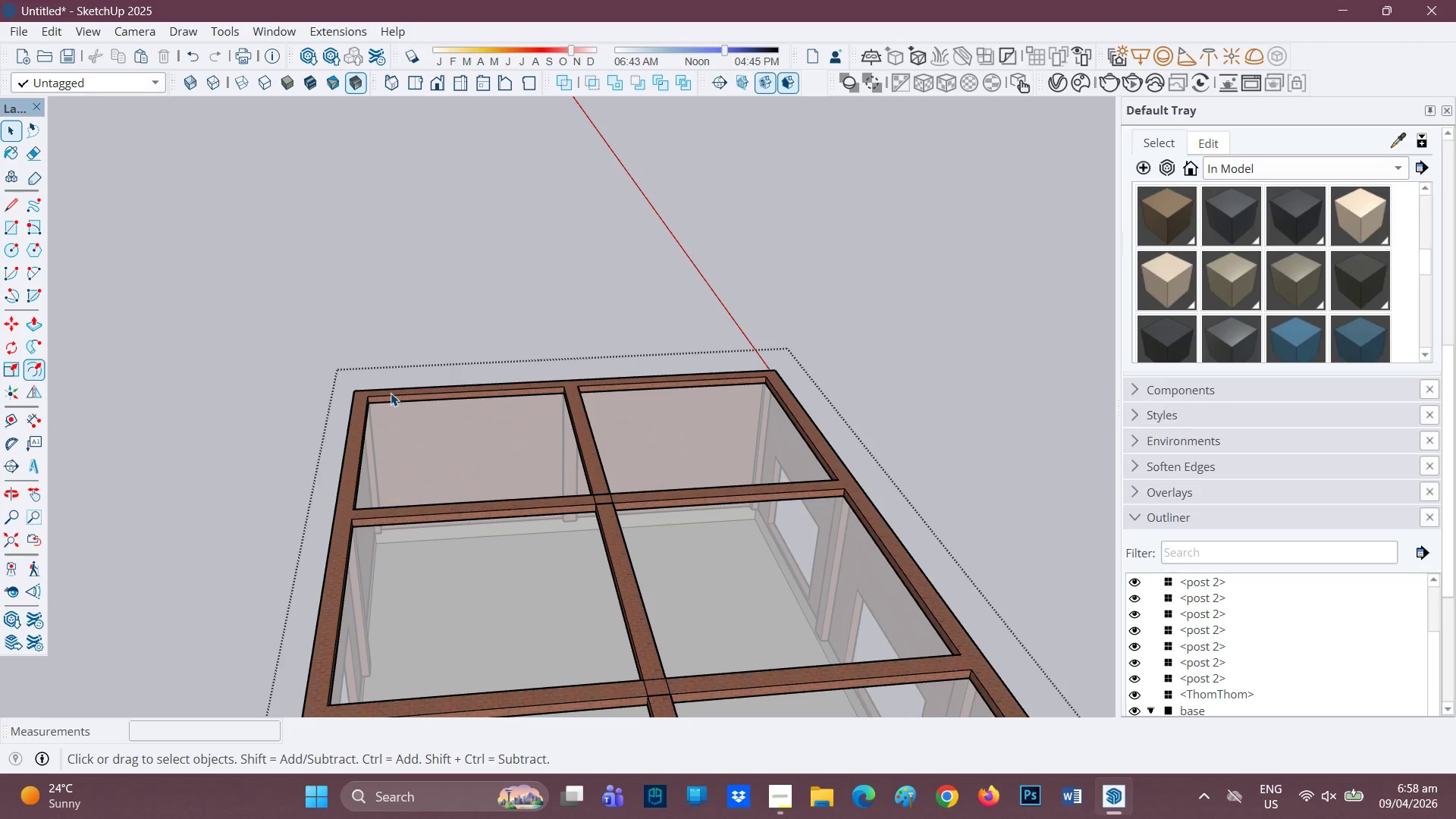 
key(R)
 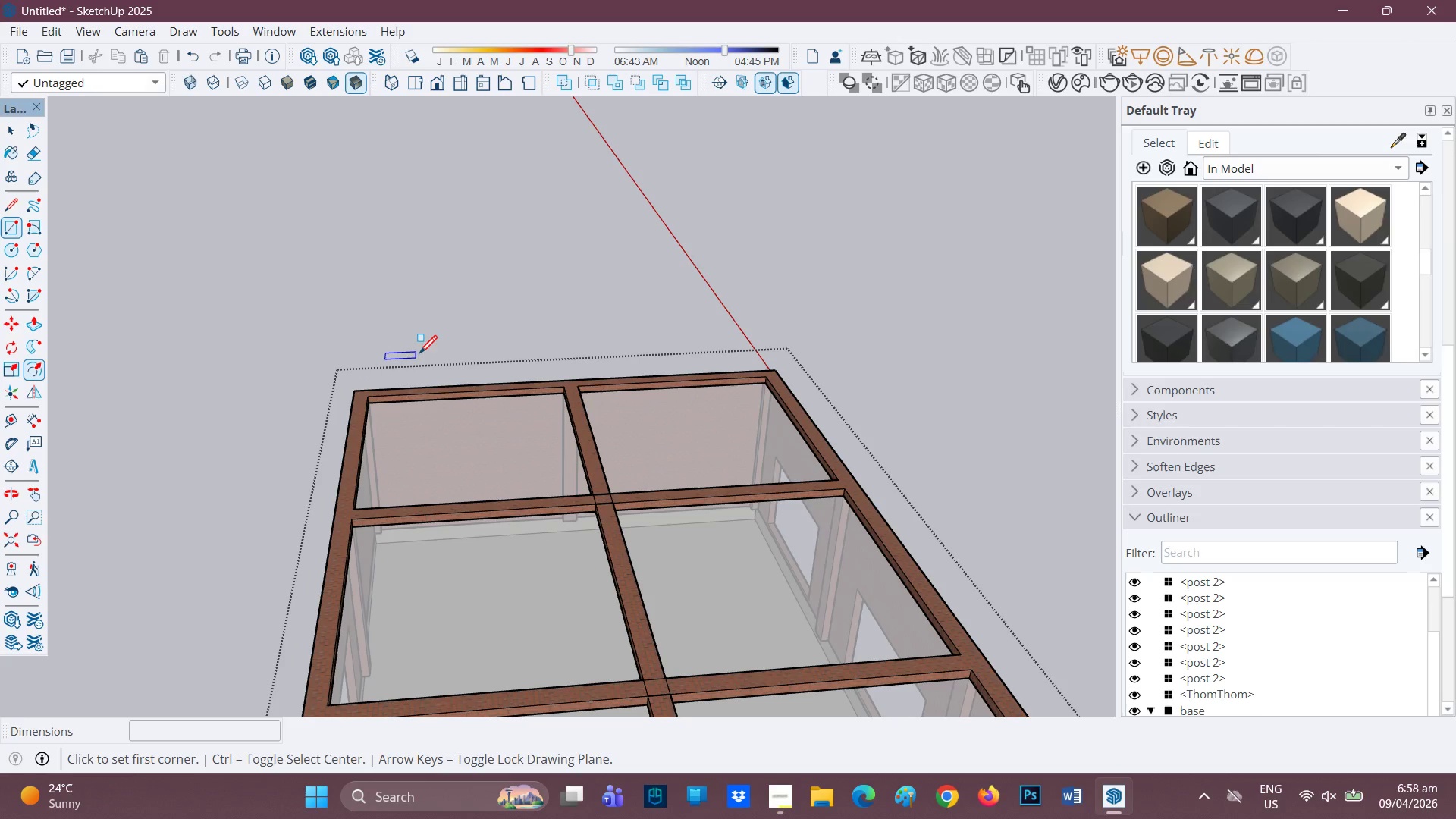 
key(Space)
 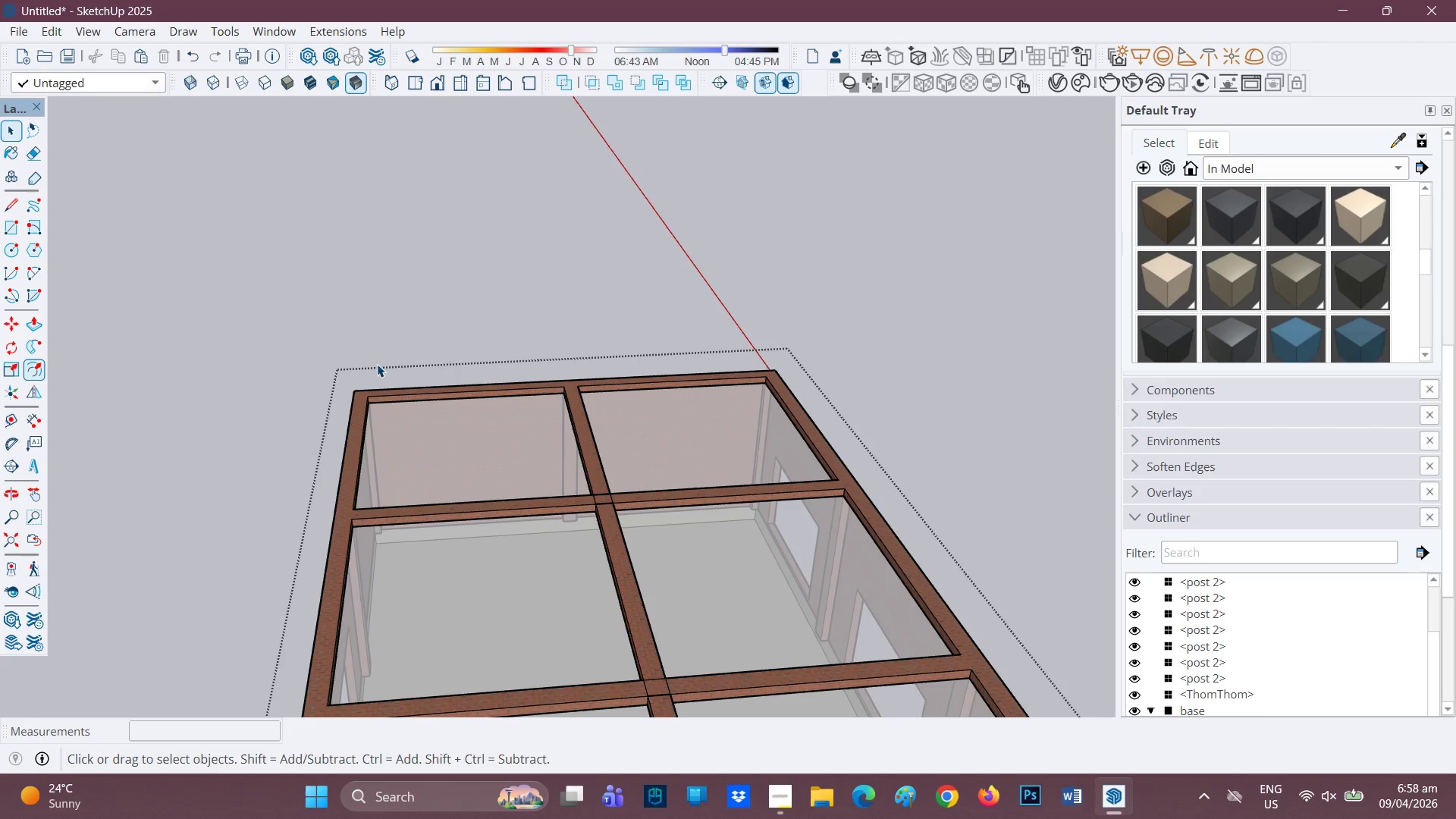 
key(R)
 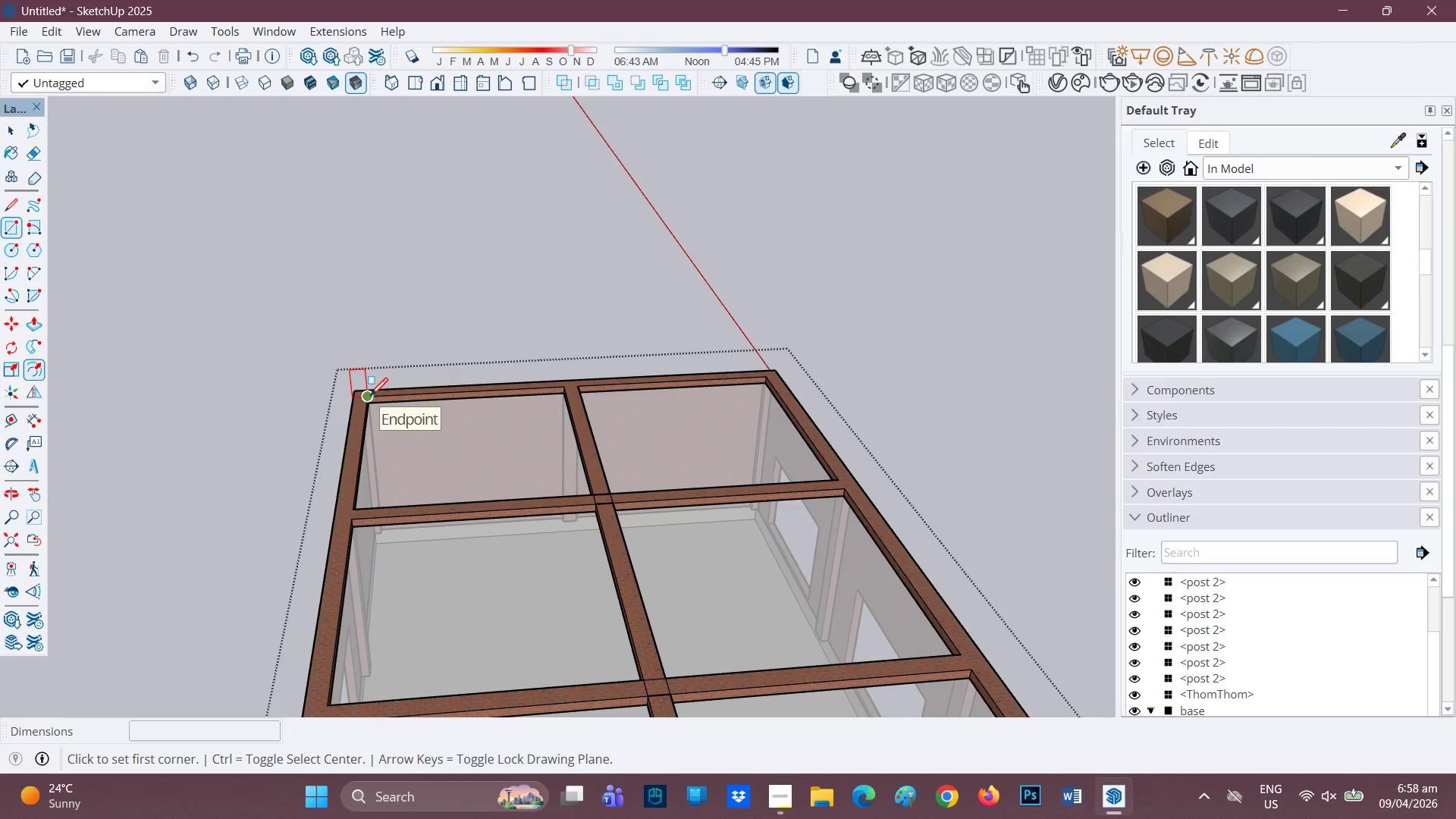 
left_click_drag(start_coordinate=[370, 397], to_coordinate=[370, 406])
 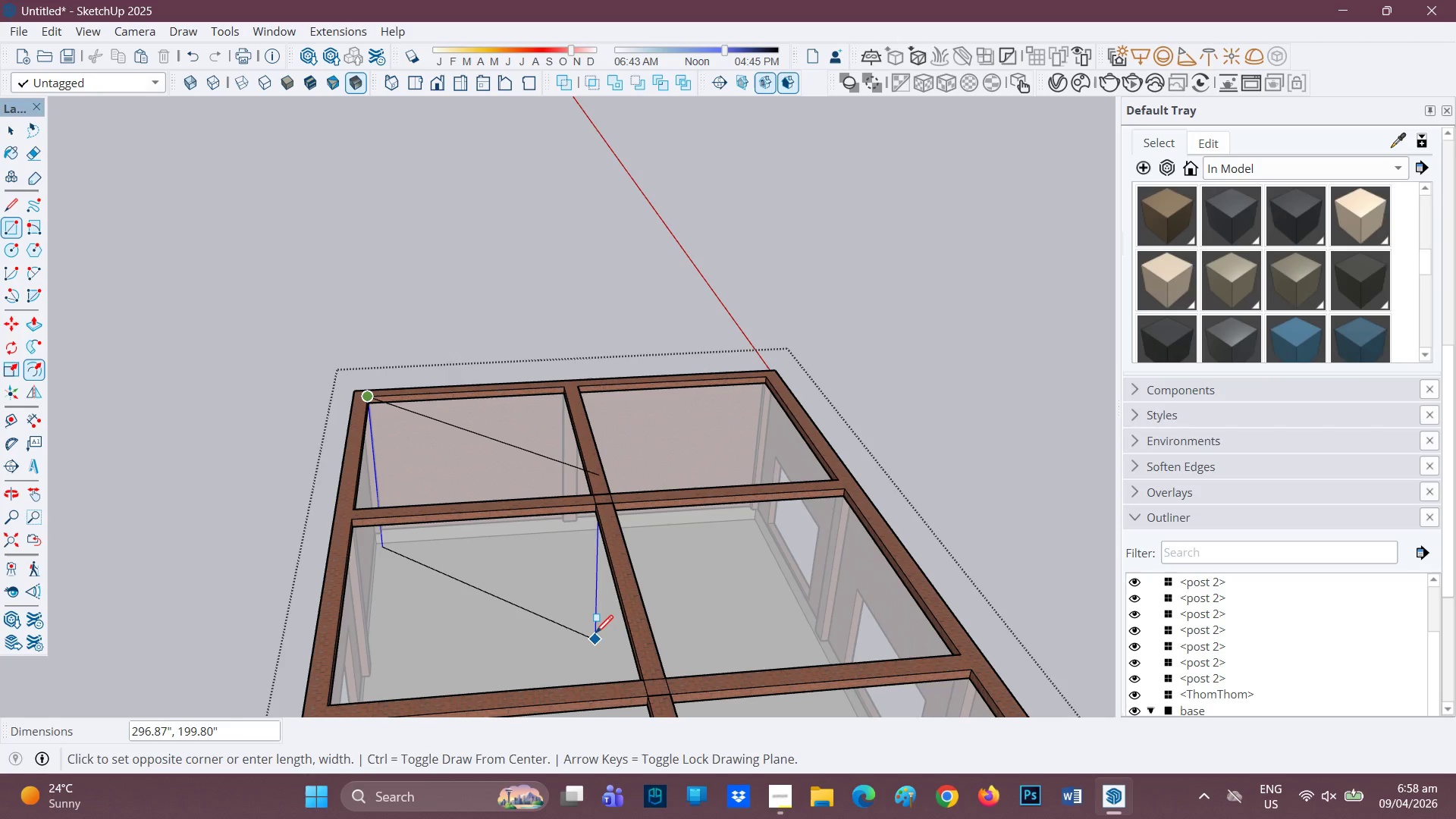 
key(H)
 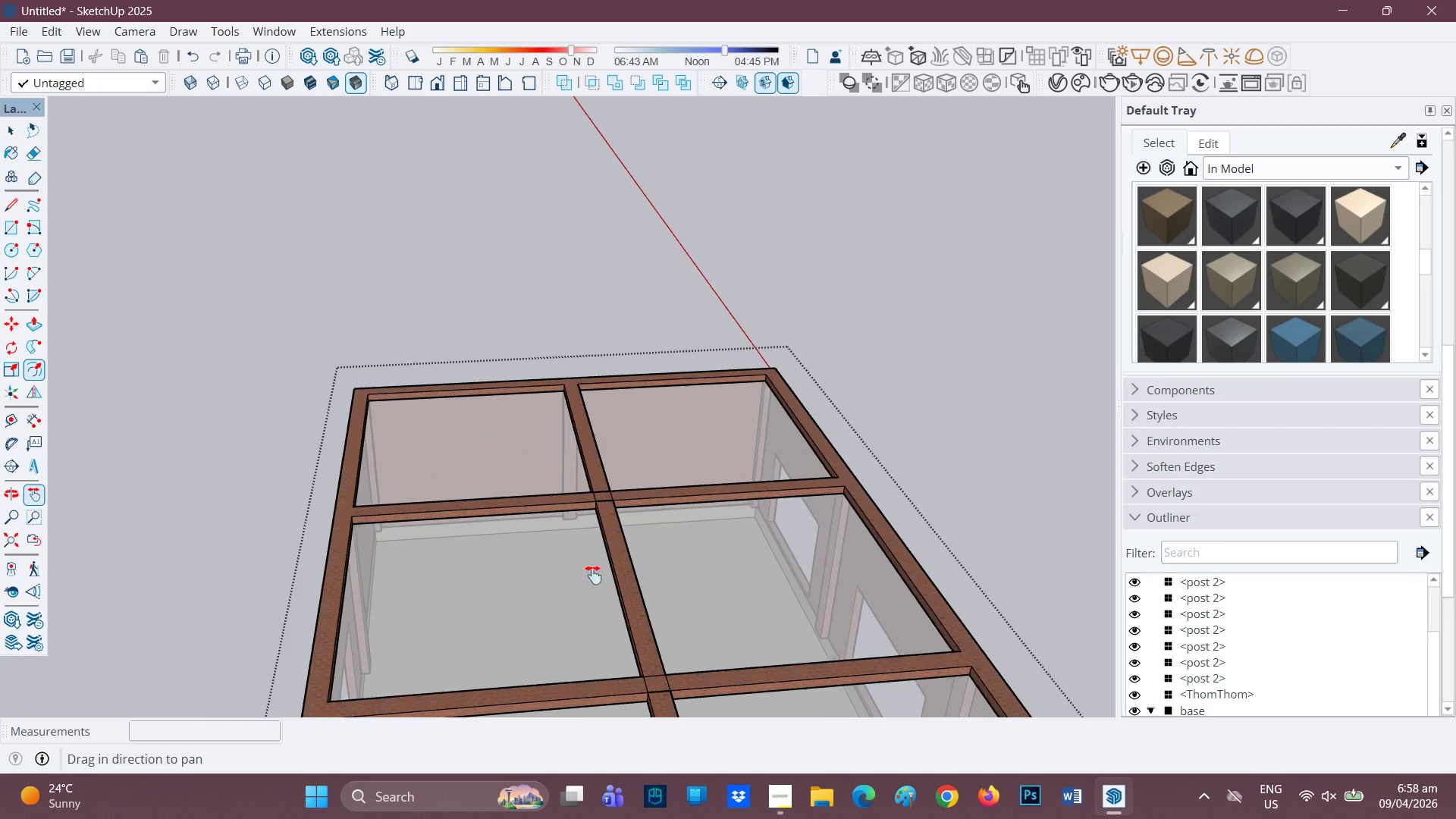 
left_click_drag(start_coordinate=[596, 613], to_coordinate=[475, 290])
 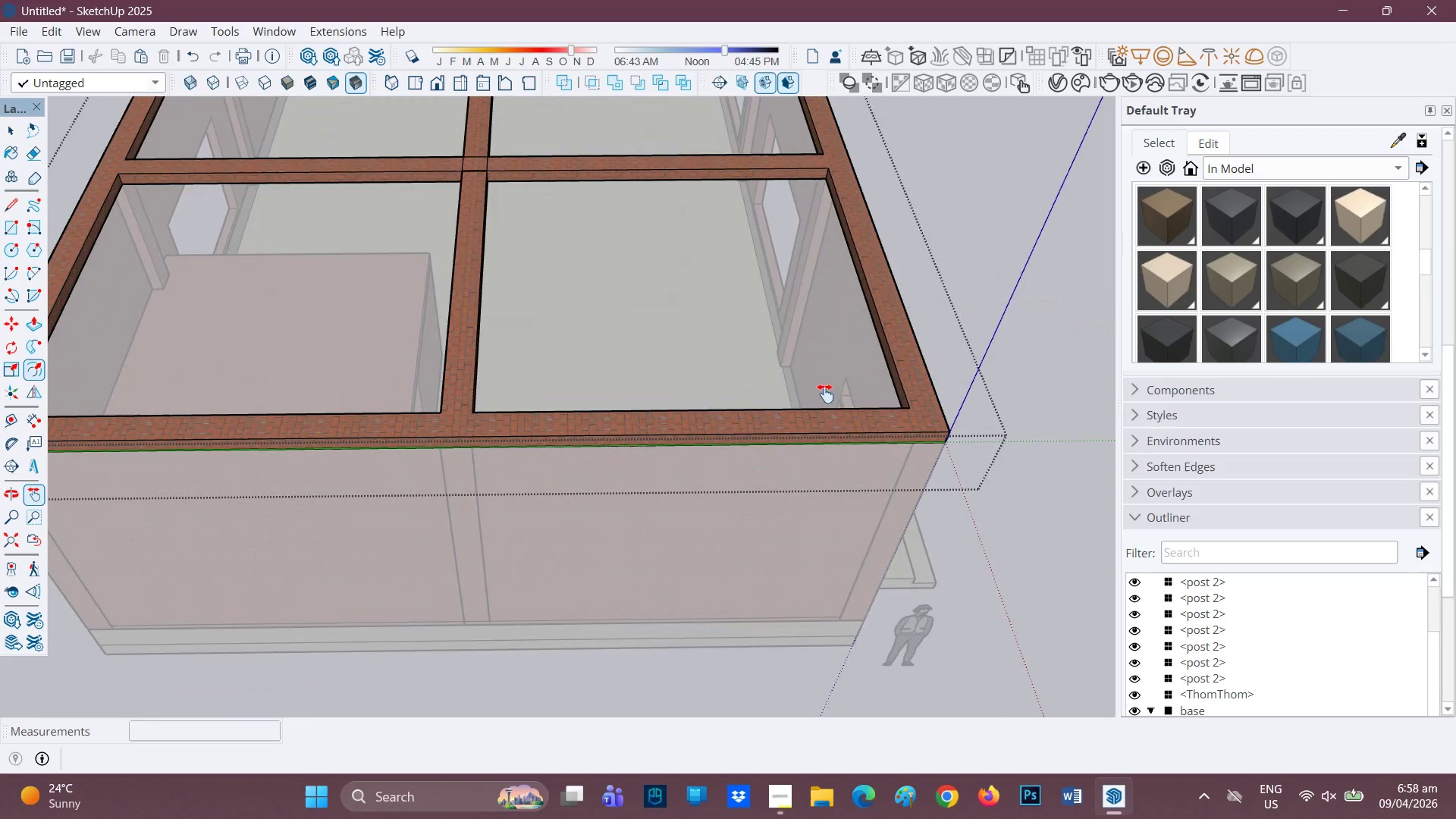 
key(R)
 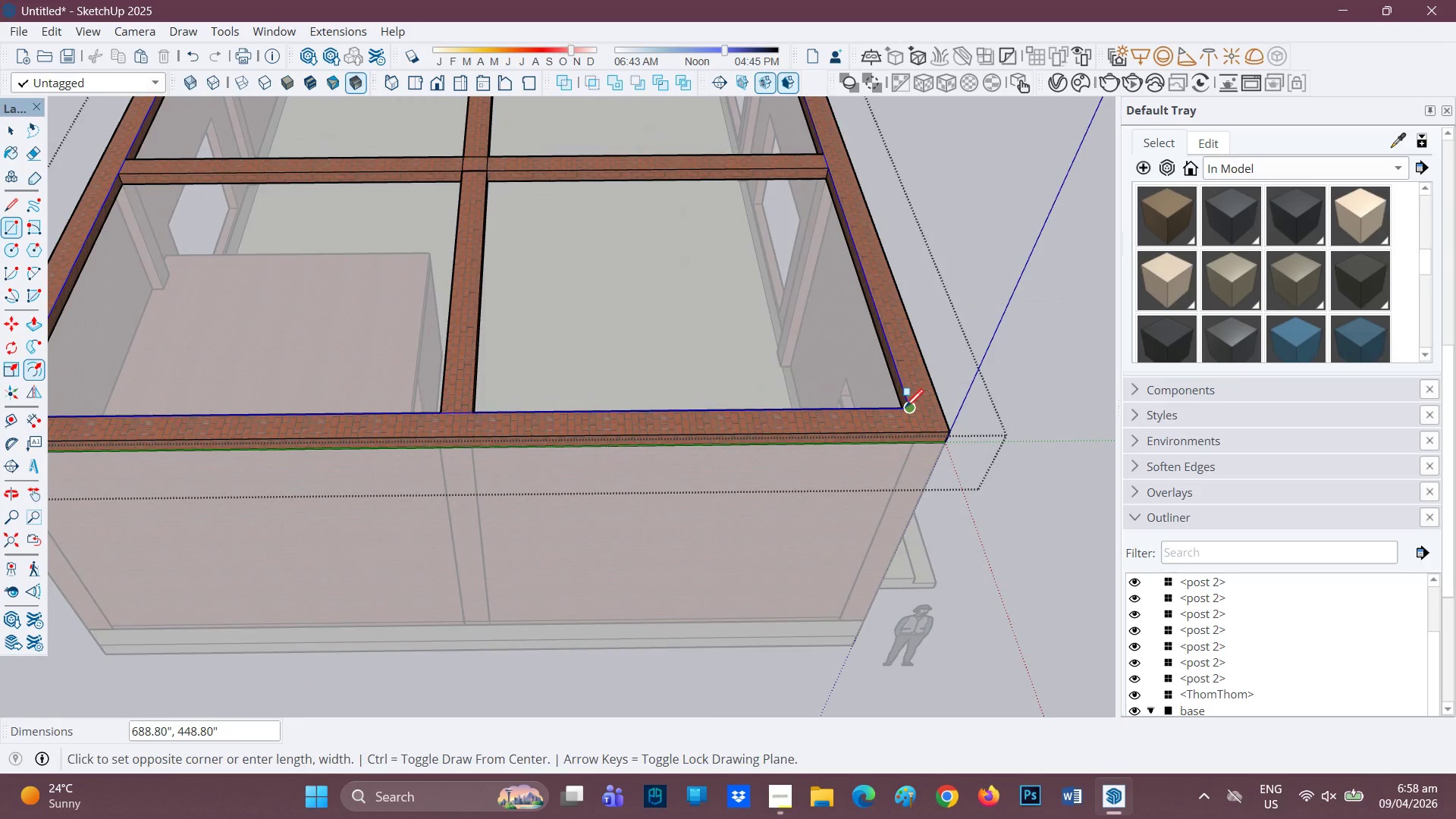 
left_click([905, 409])
 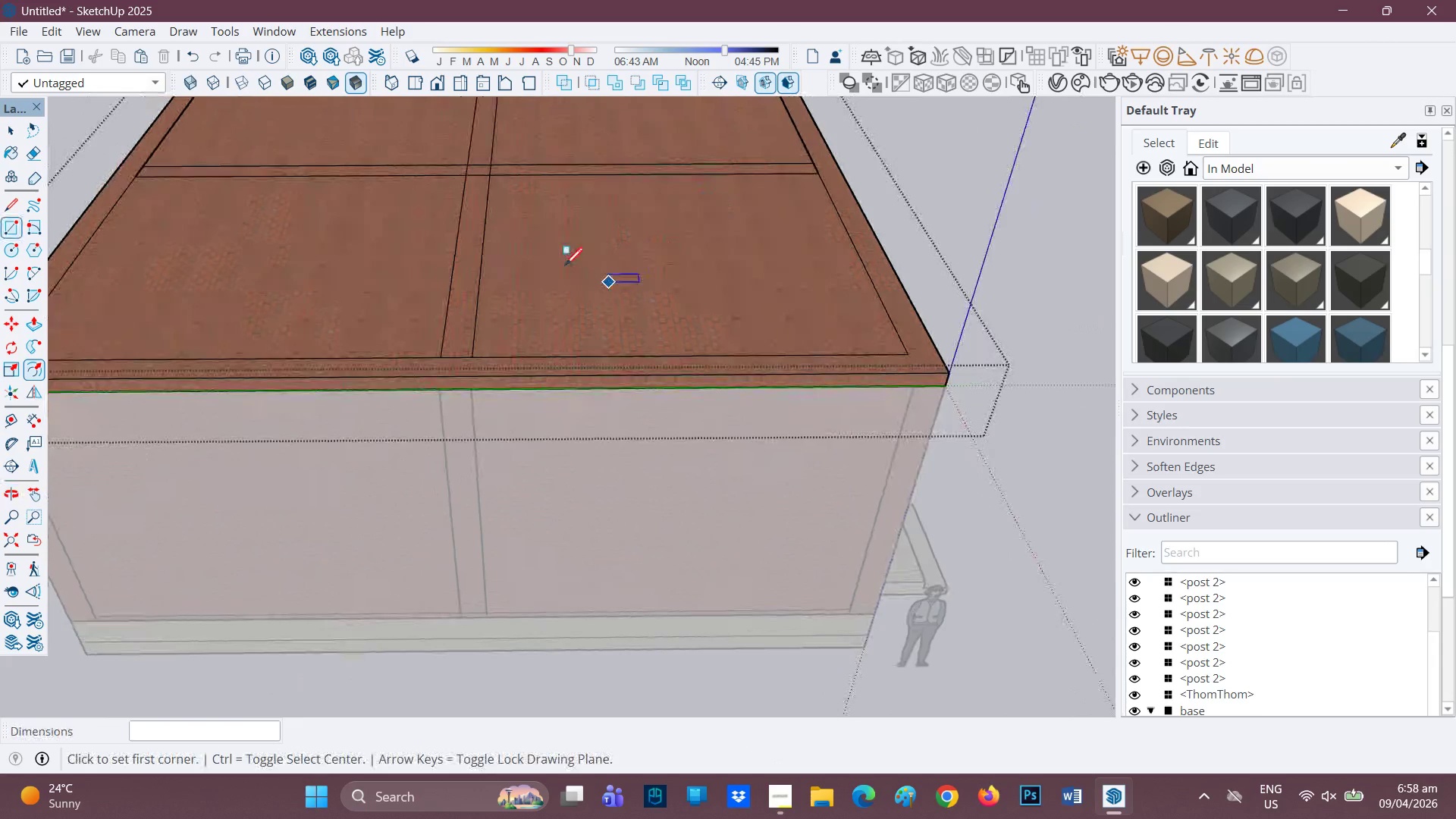 
scroll: coordinate [596, 262], scroll_direction: up, amount: 1.0
 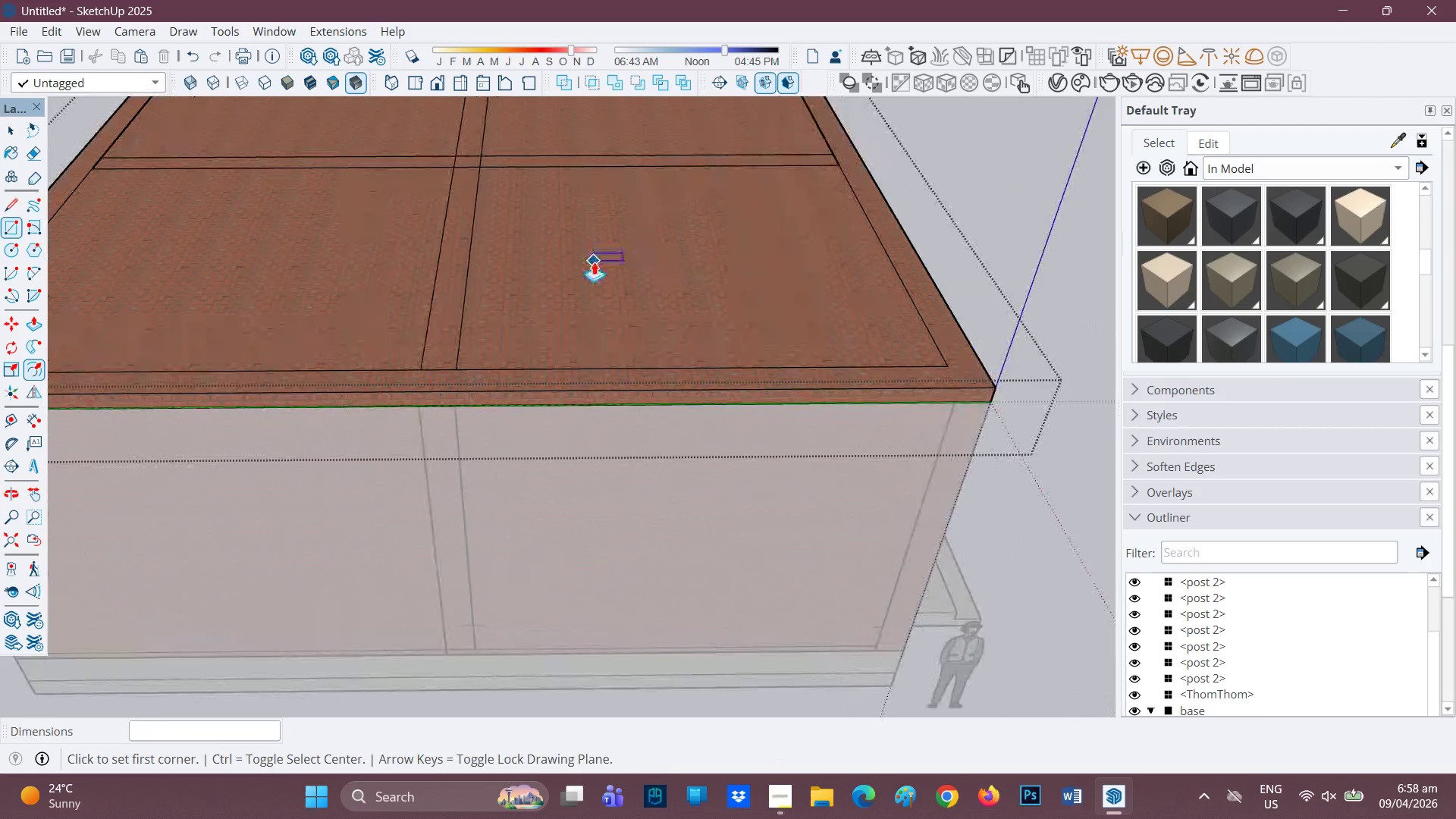 
key(P)
 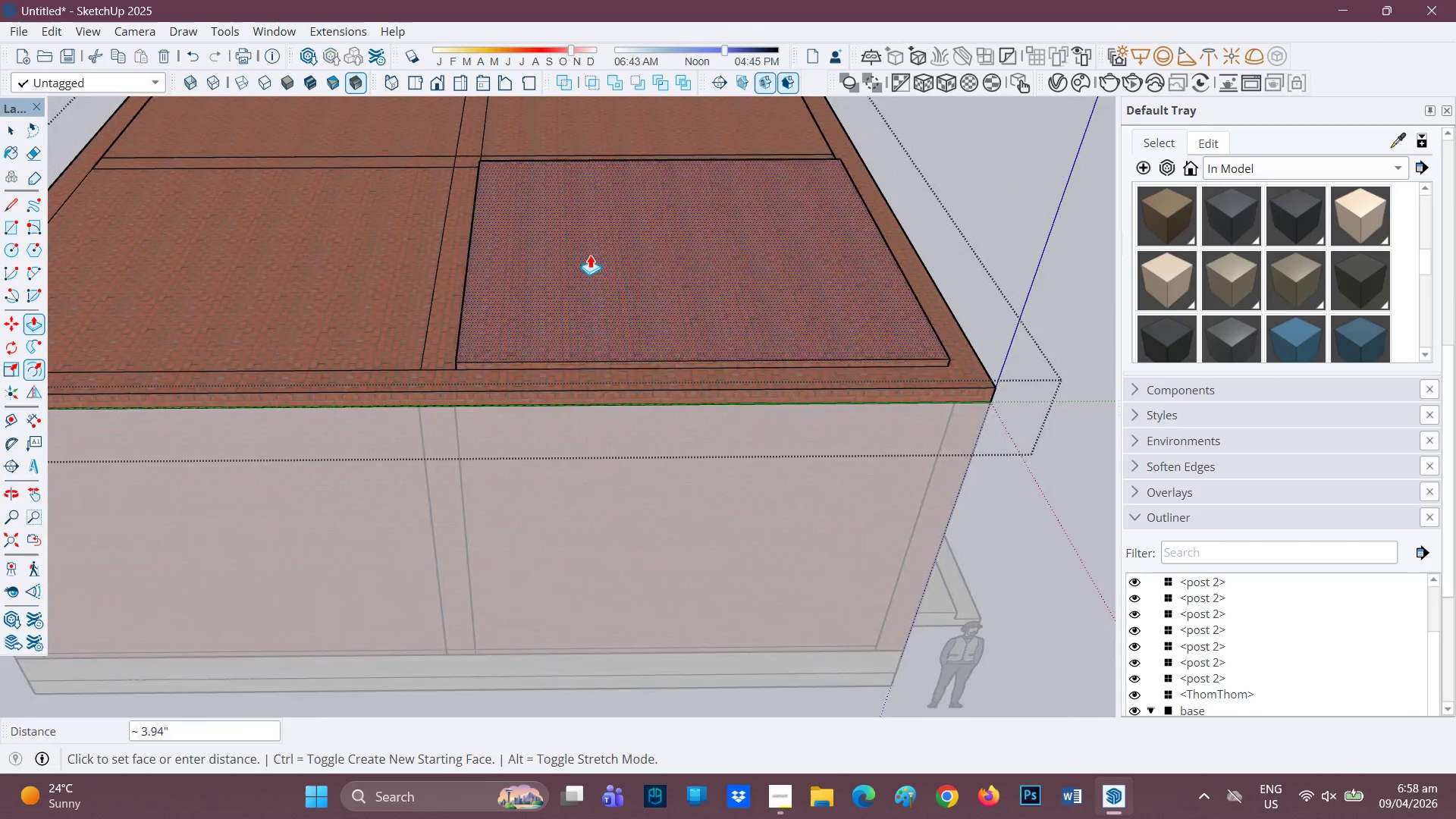 
key(Control+Z)
 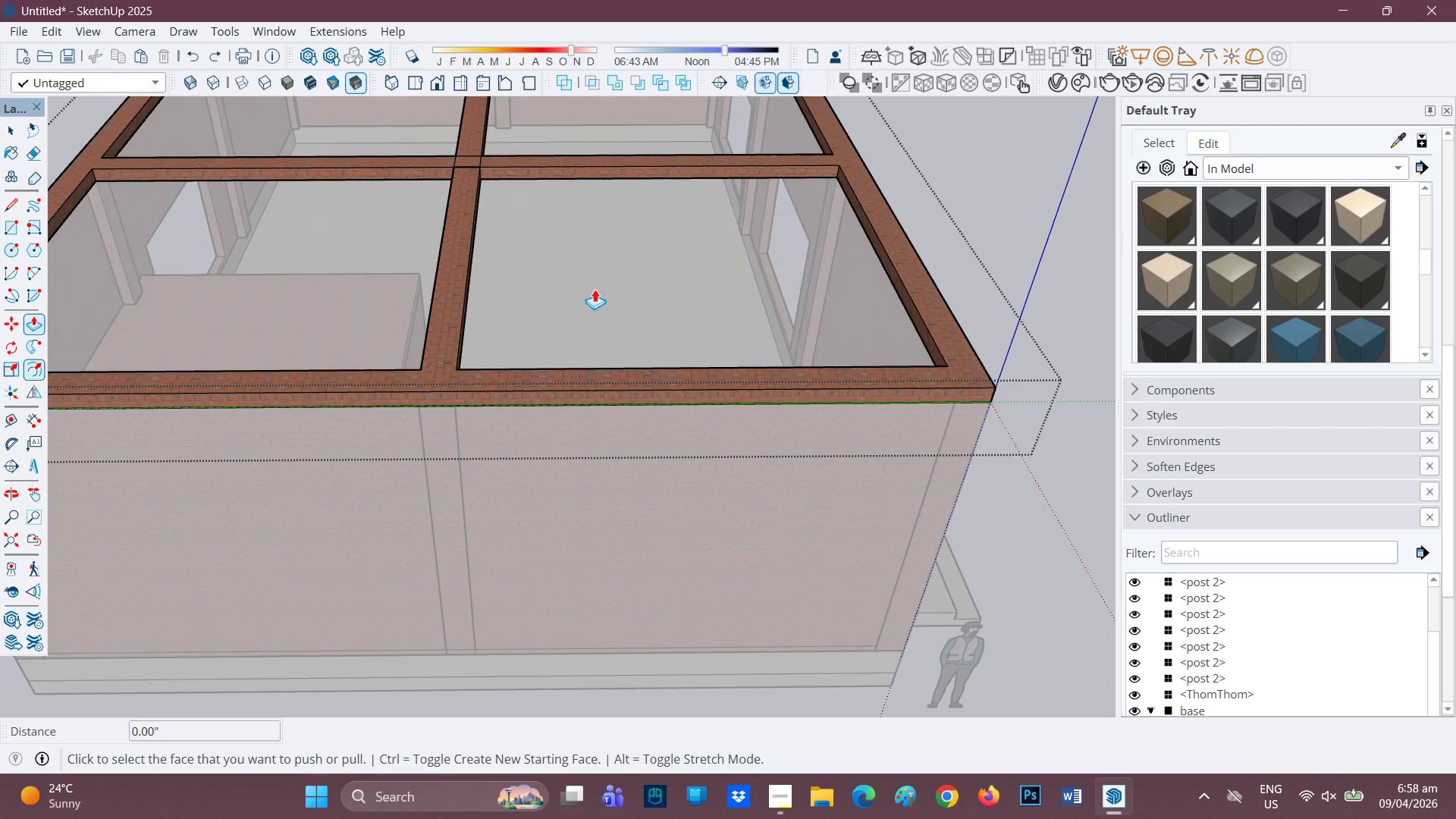 
scroll: coordinate [617, 296], scroll_direction: down, amount: 1.0
 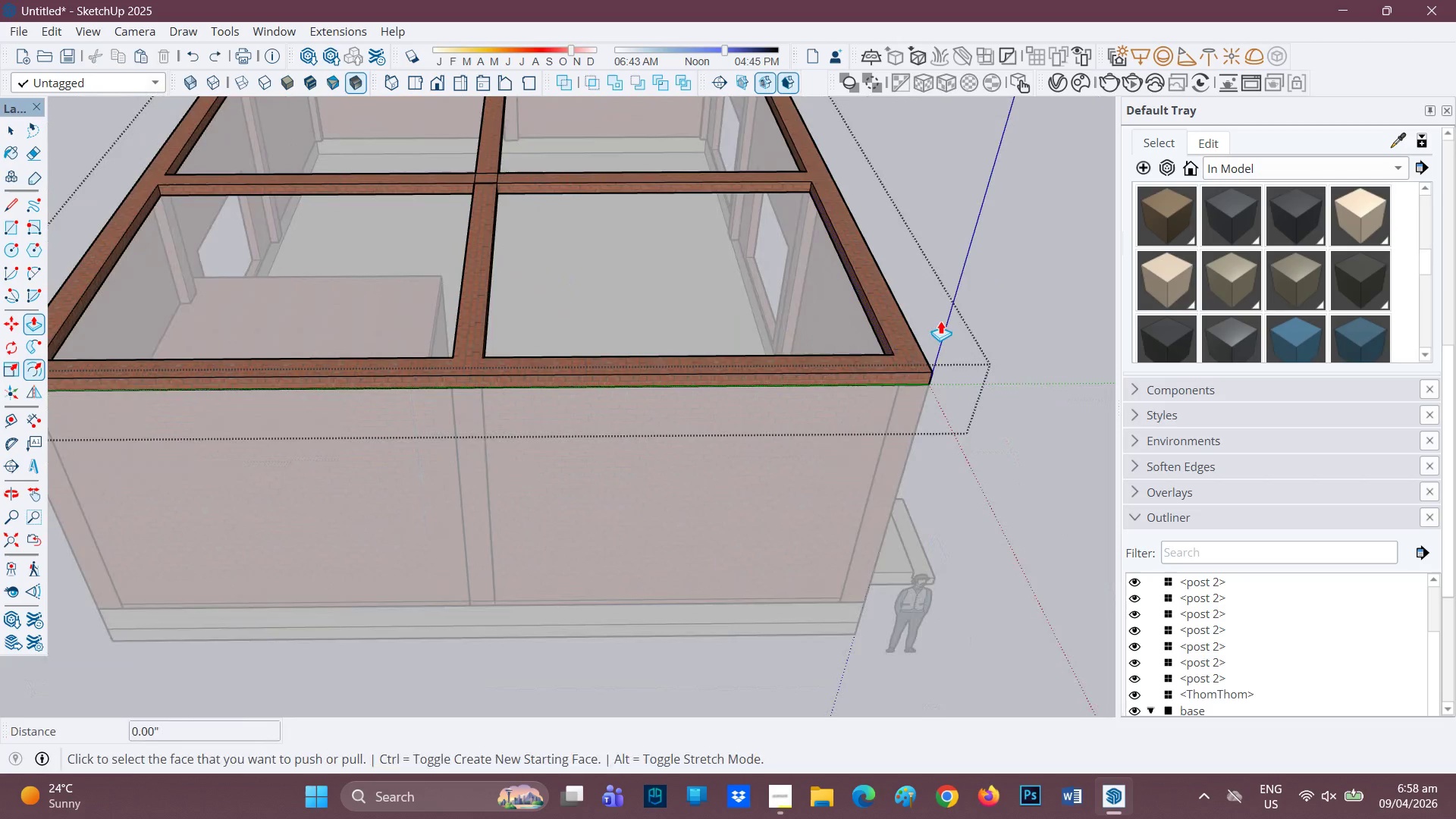 
key(Space)
 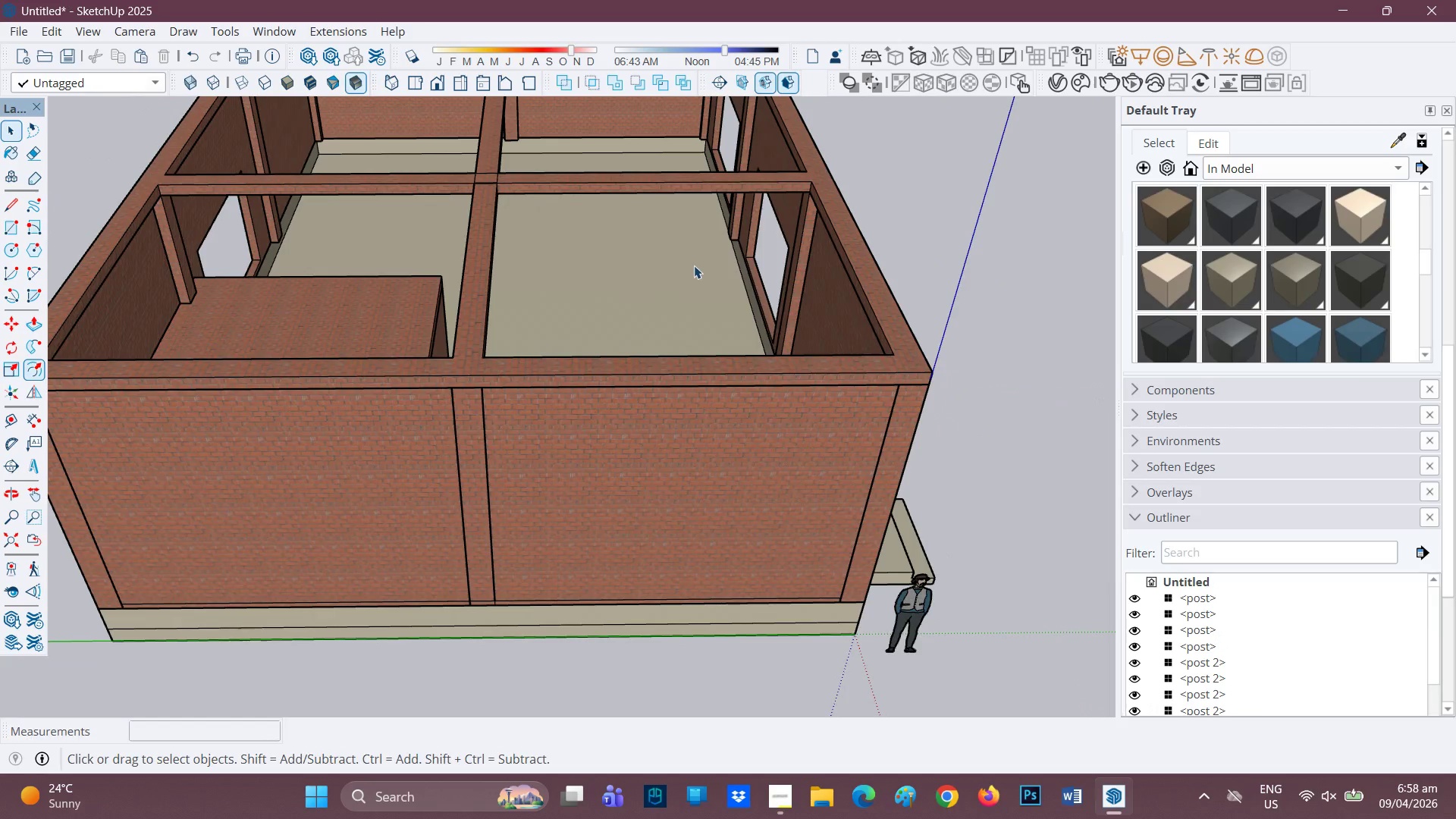 
key(H)
 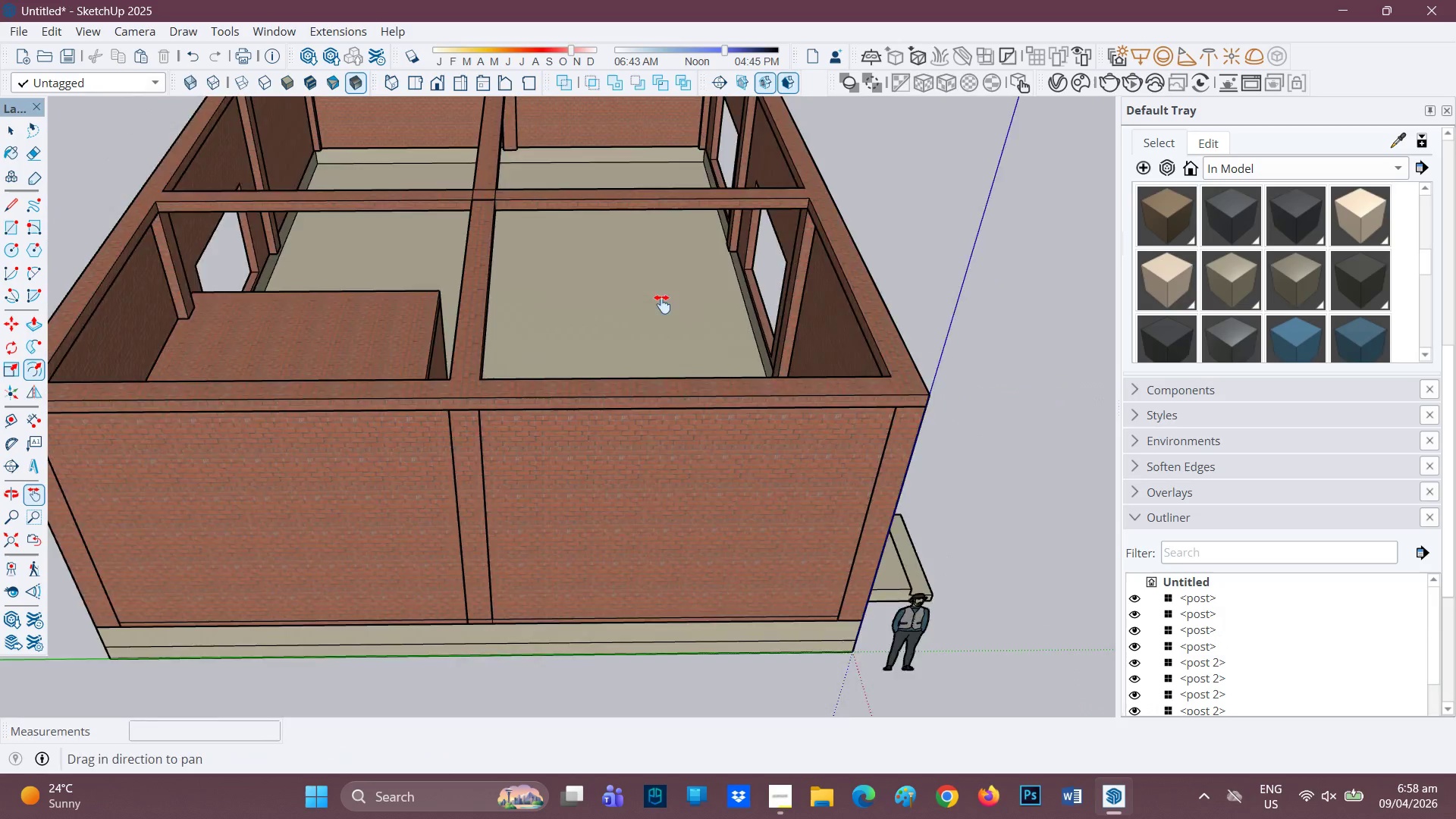 
left_click_drag(start_coordinate=[670, 257], to_coordinate=[642, 399])
 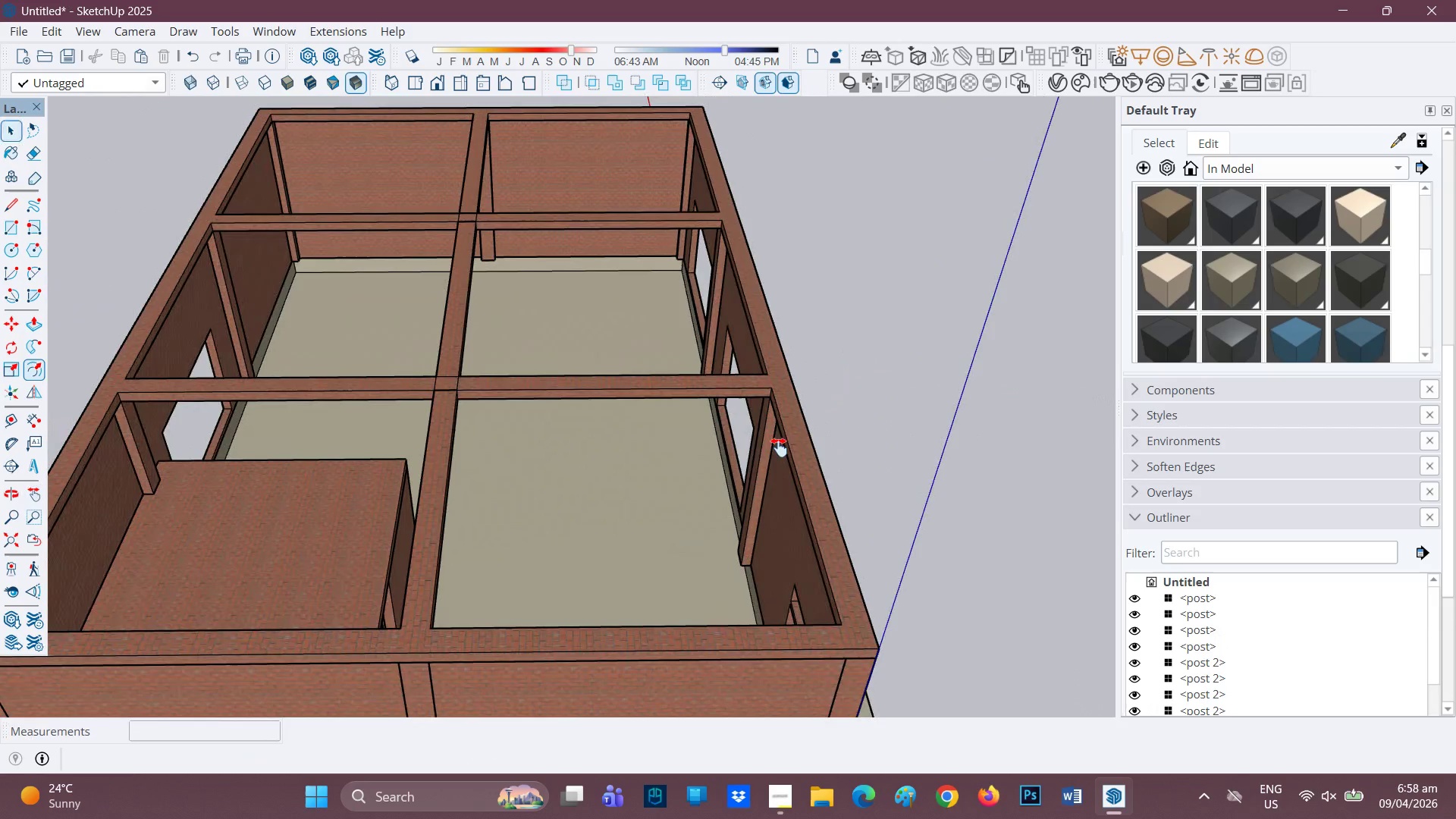 
key(Space)
 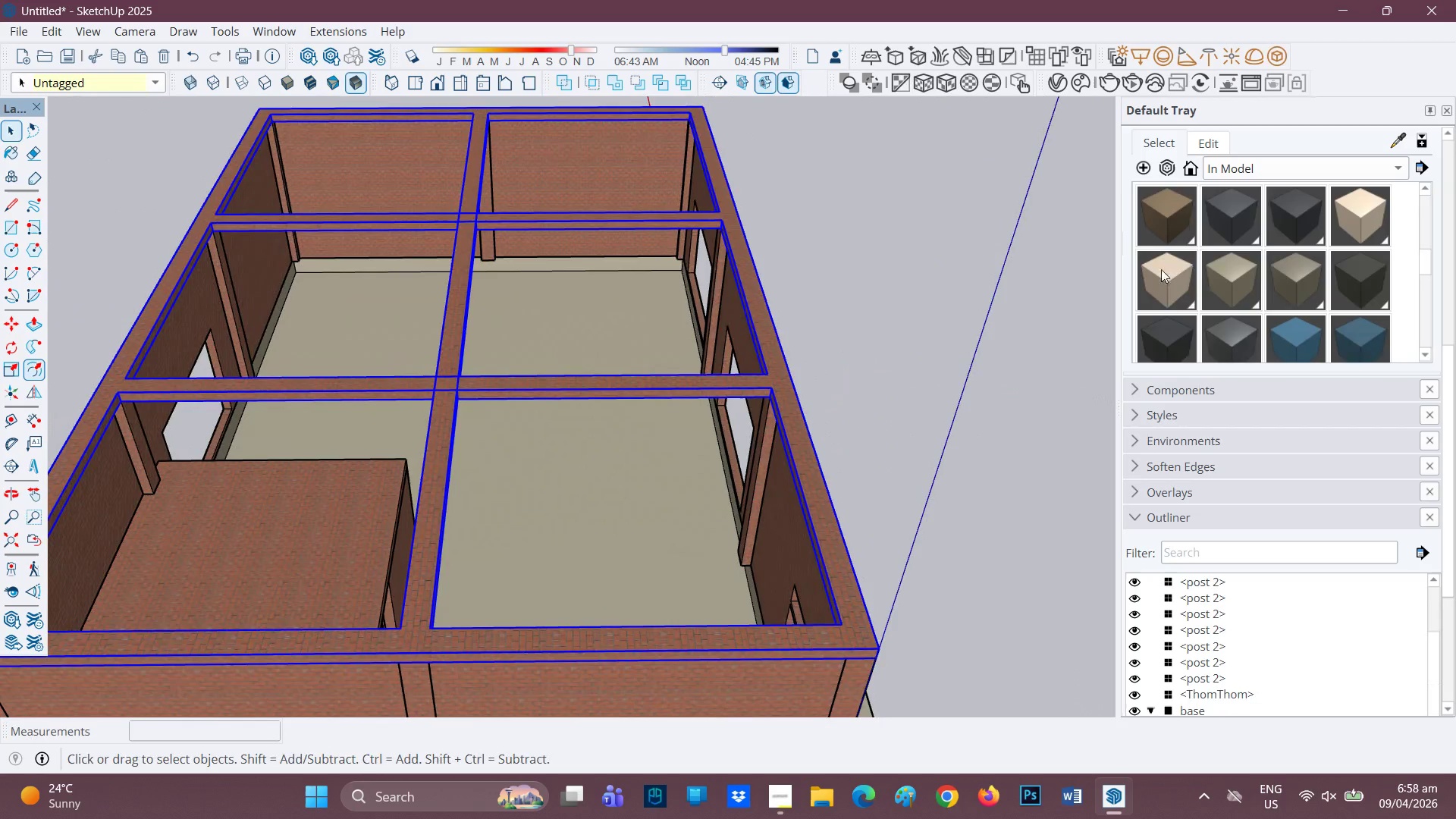 
scroll: coordinate [1267, 173], scroll_direction: up, amount: 3.0
 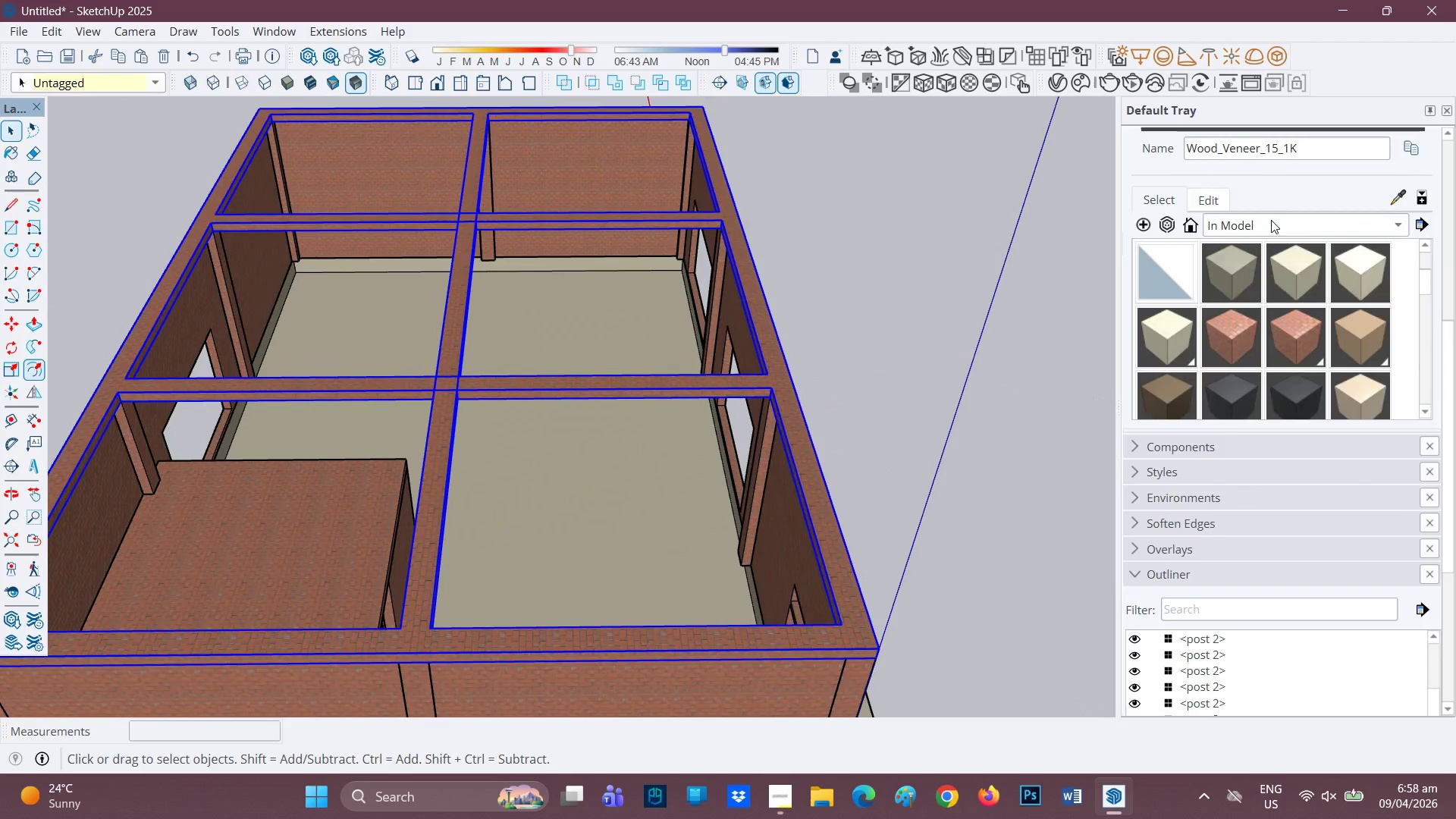 
left_click([1271, 224])
 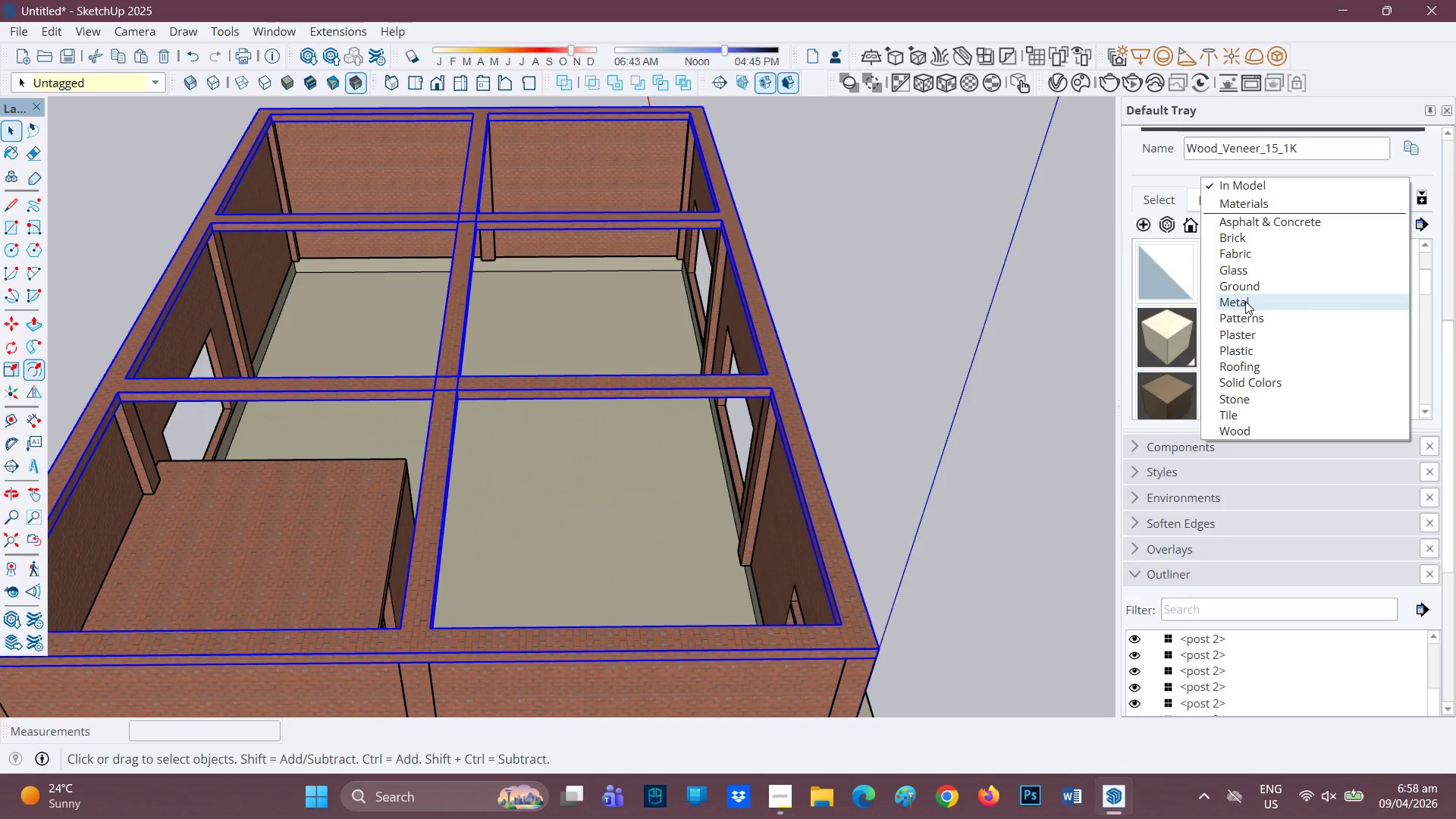 
left_click([1244, 321])
 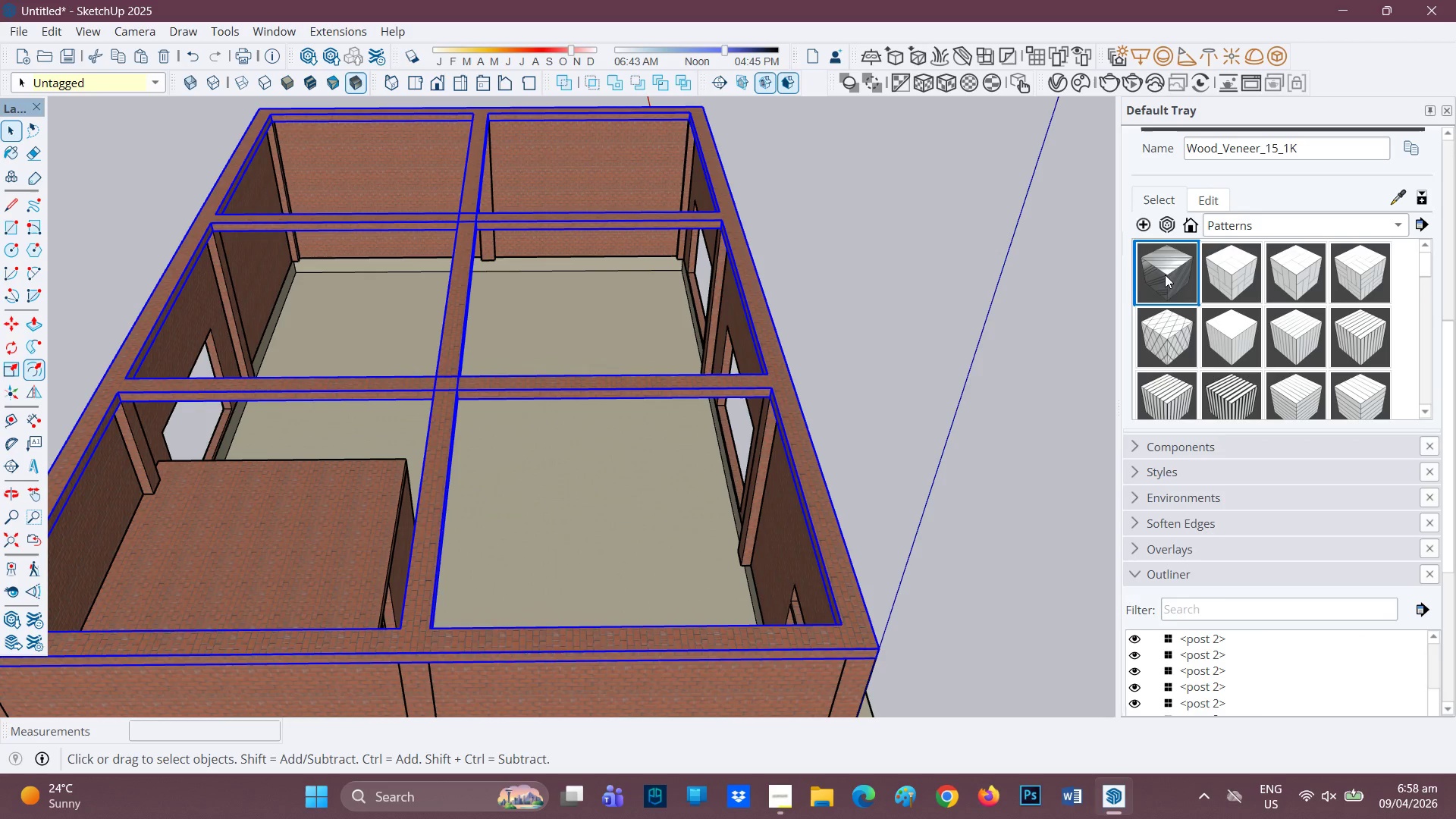 
left_click([772, 356])
 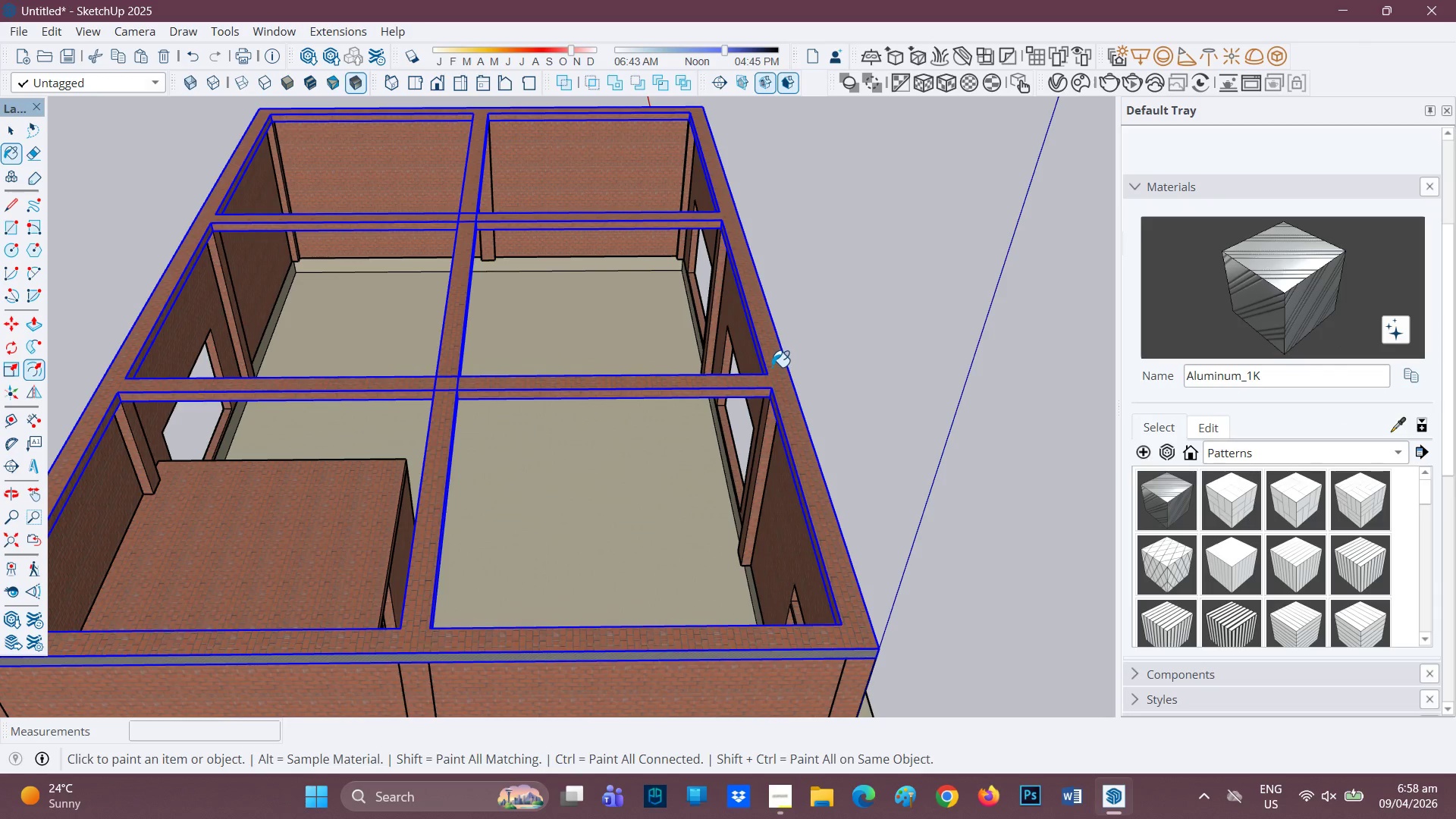 
left_click([771, 368])
 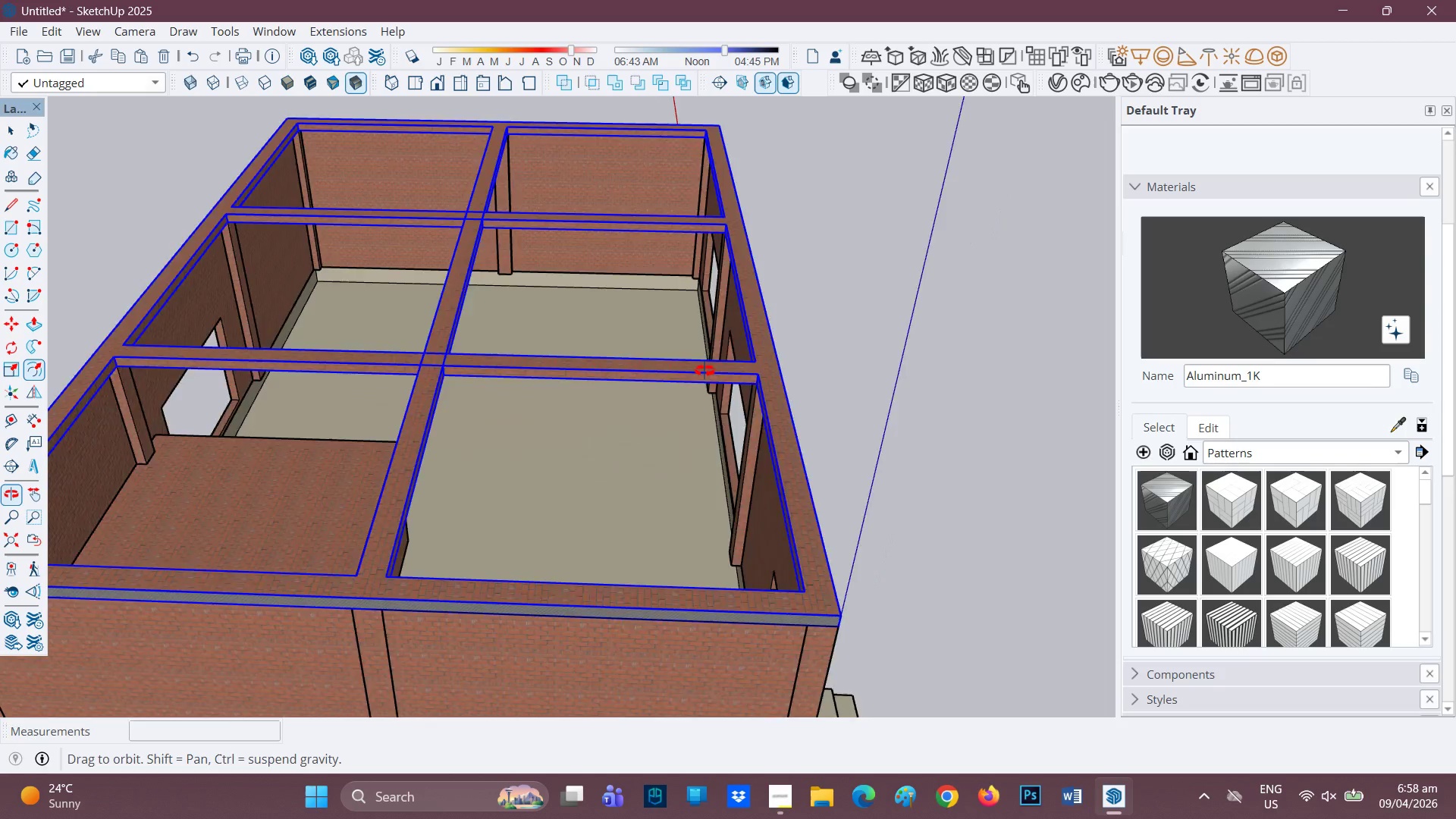 
scroll: coordinate [616, 325], scroll_direction: up, amount: 4.0
 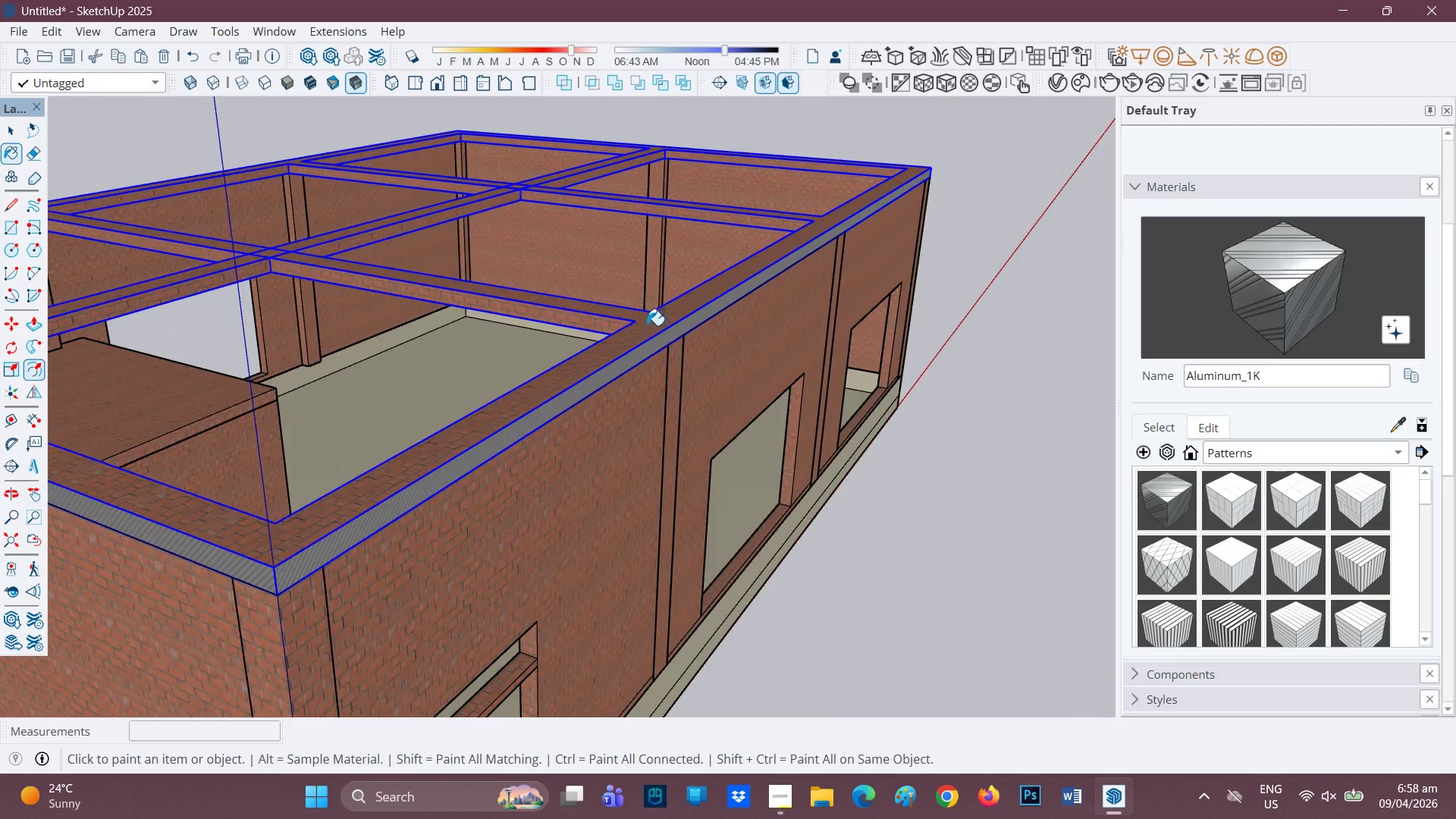 
left_click([647, 325])
 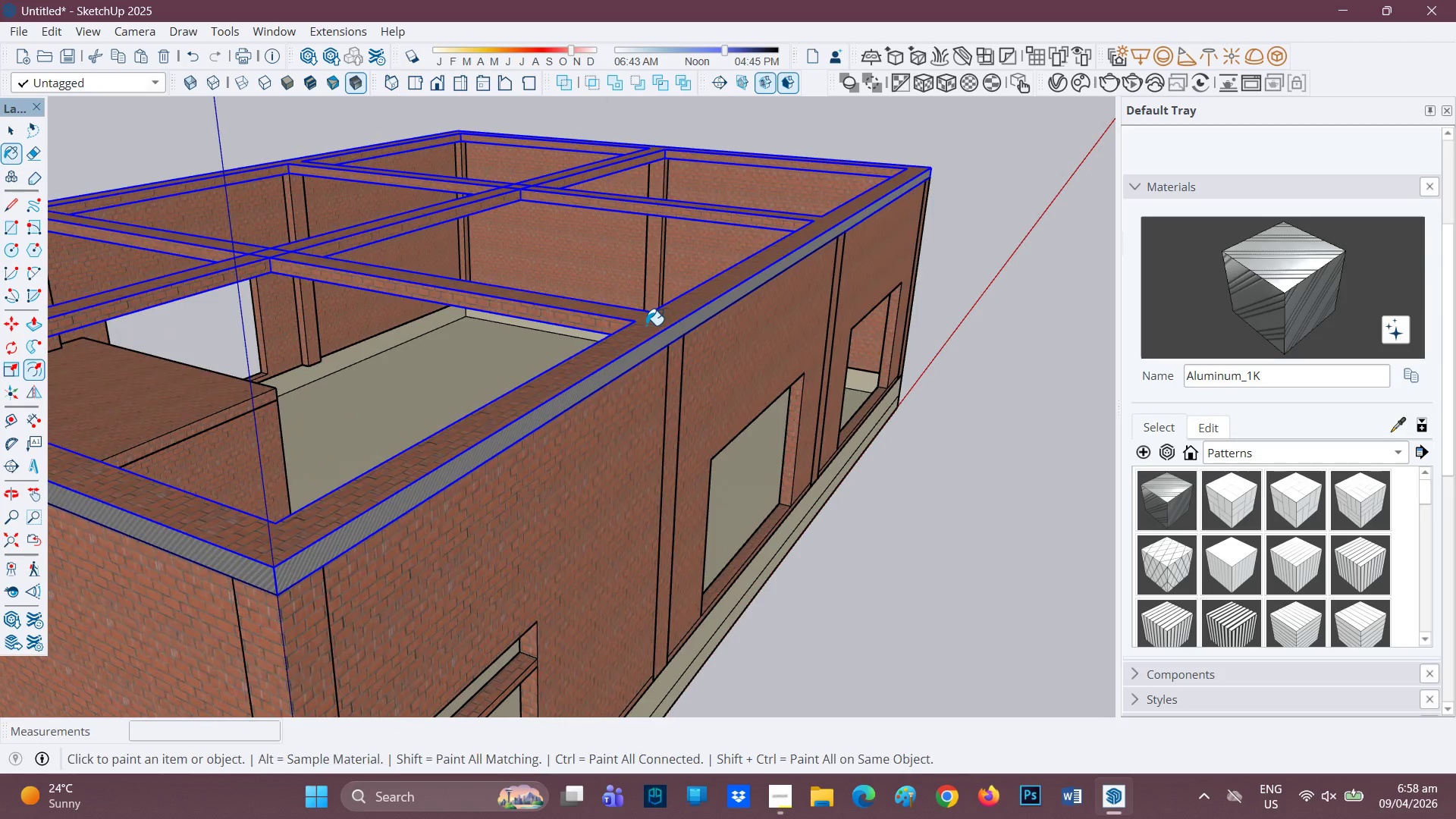 
double_click([646, 325])
 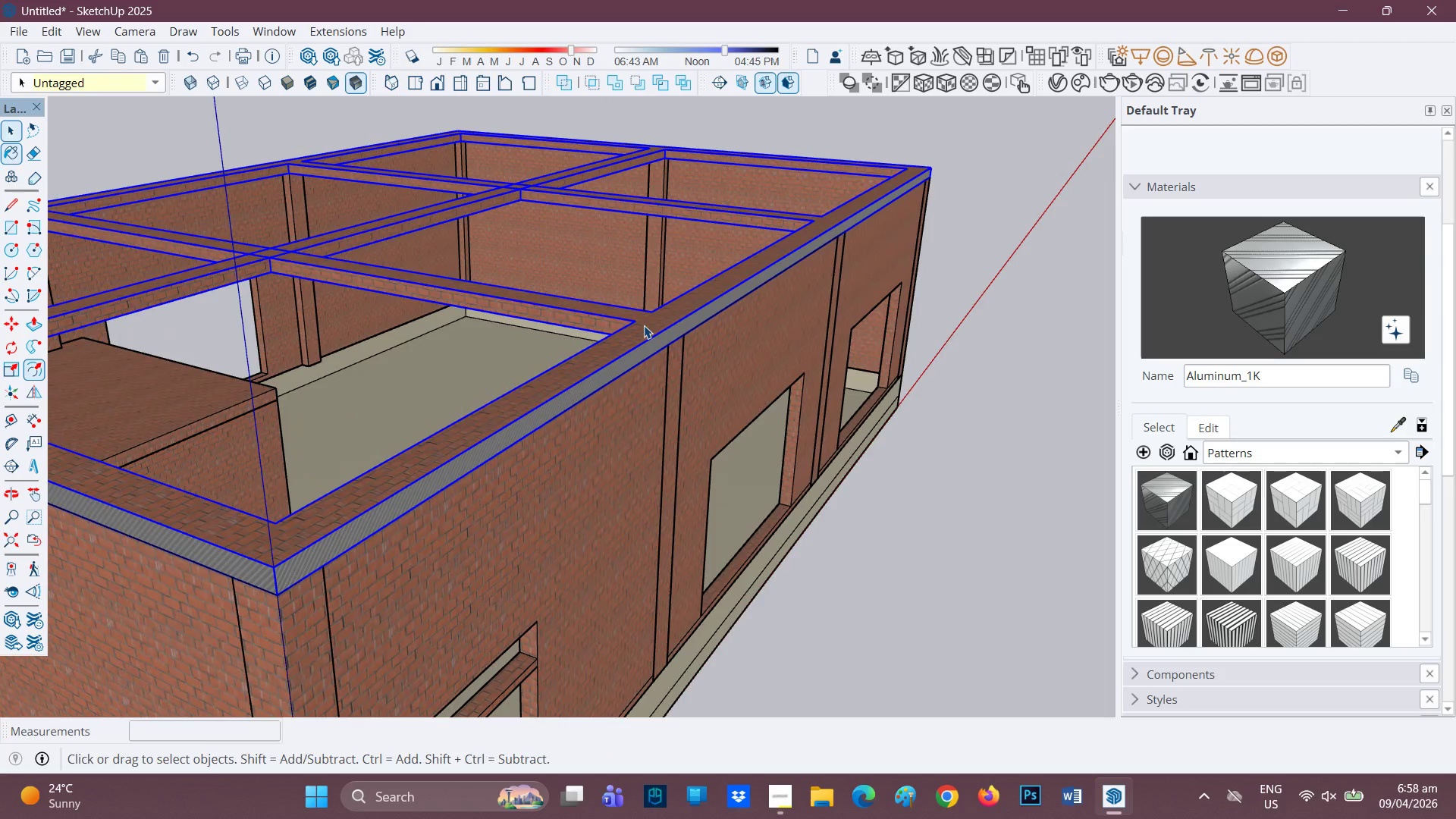 
key(Space)
 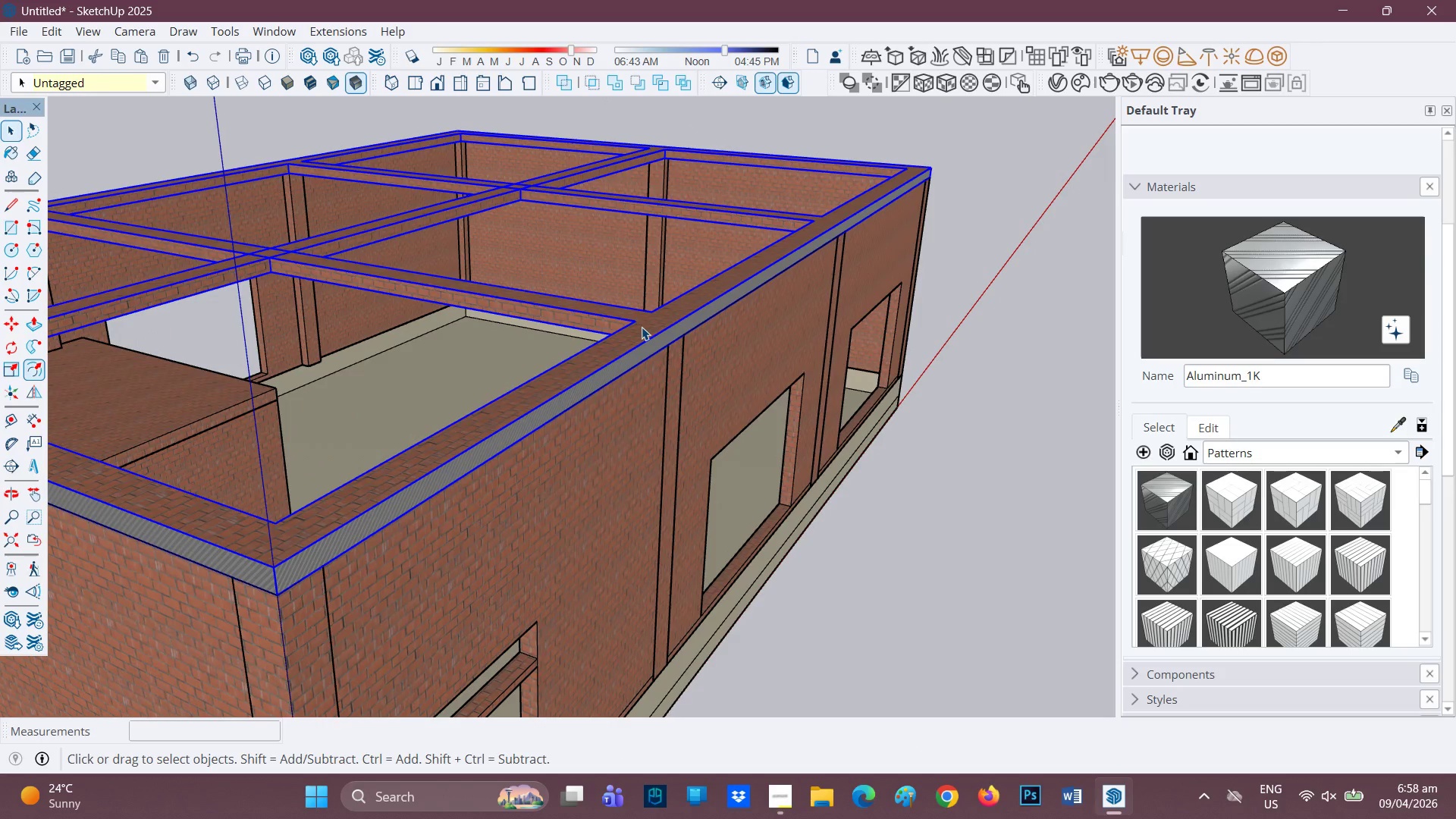 
left_click([642, 327])
 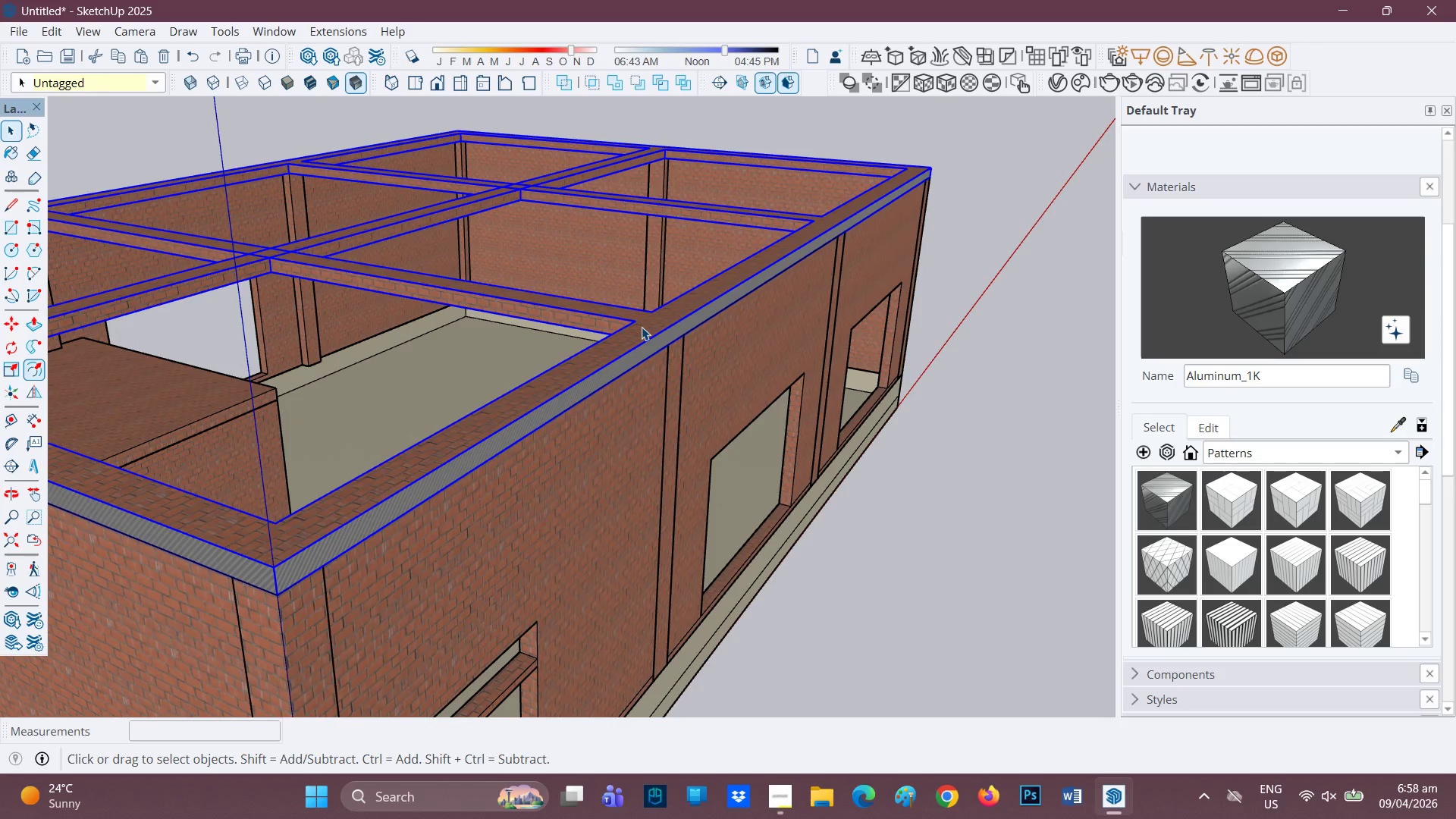 
double_click([642, 327])
 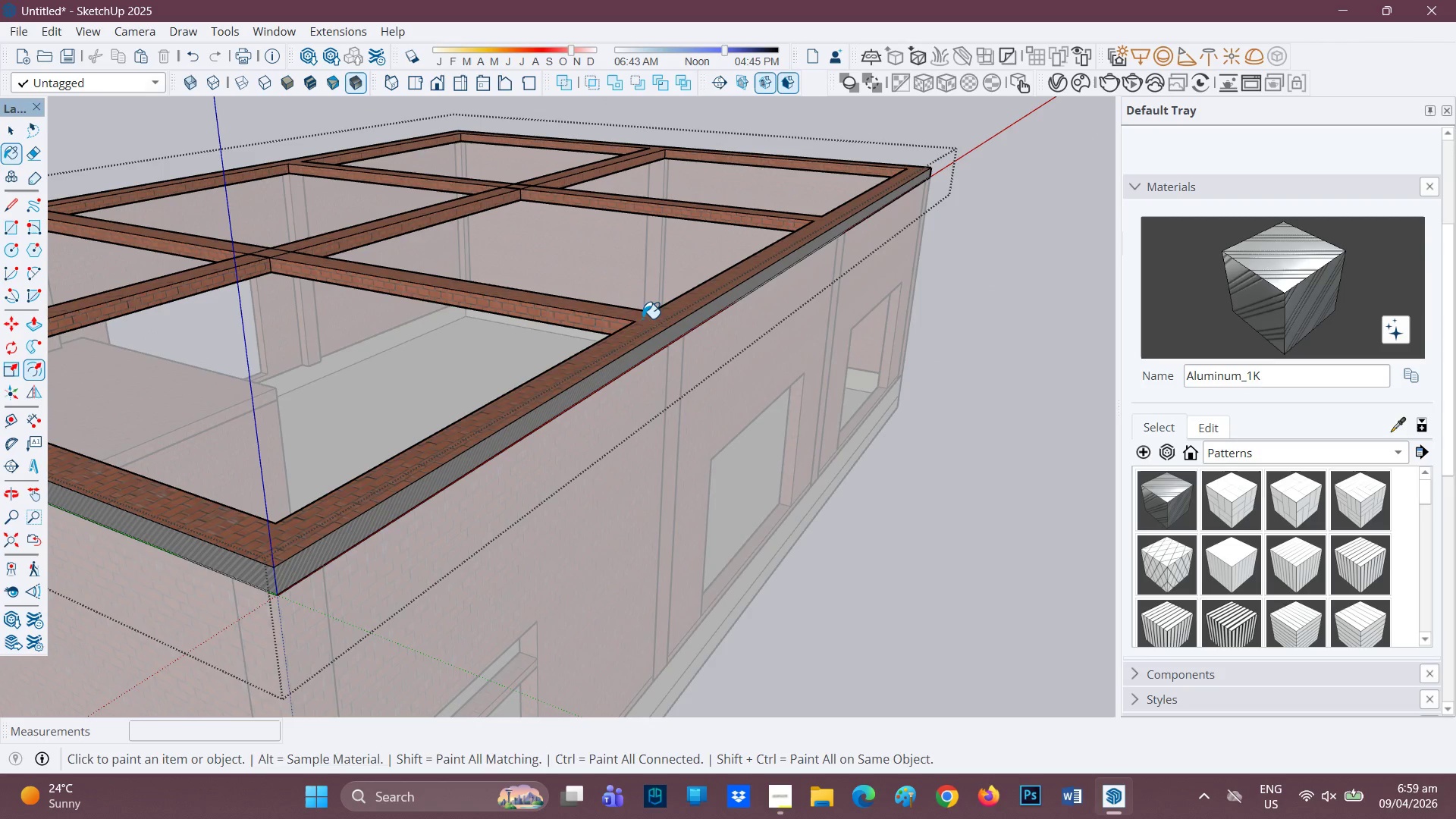 
scroll: coordinate [456, 303], scroll_direction: up, amount: 2.0
 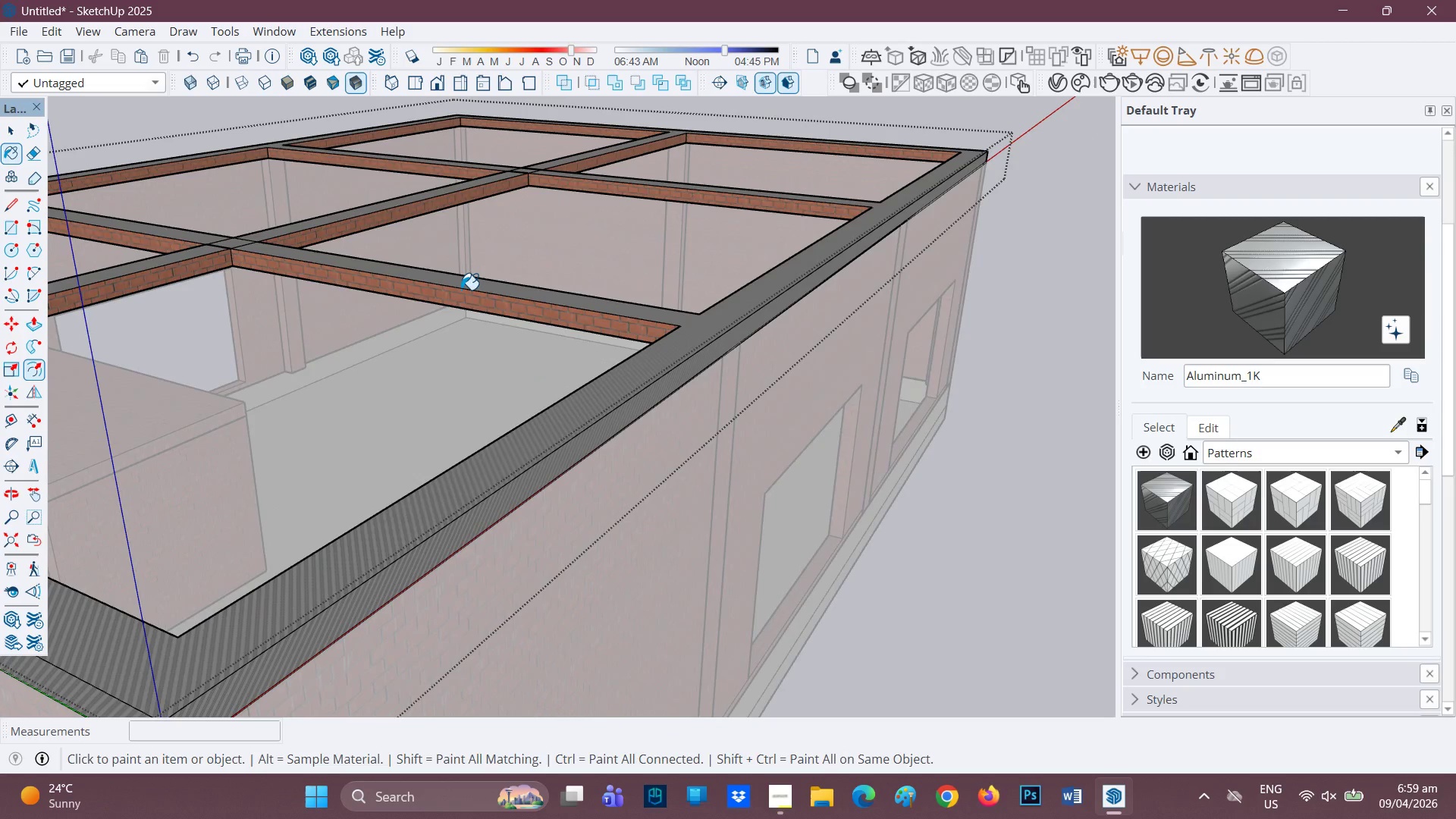 
left_click([462, 290])
 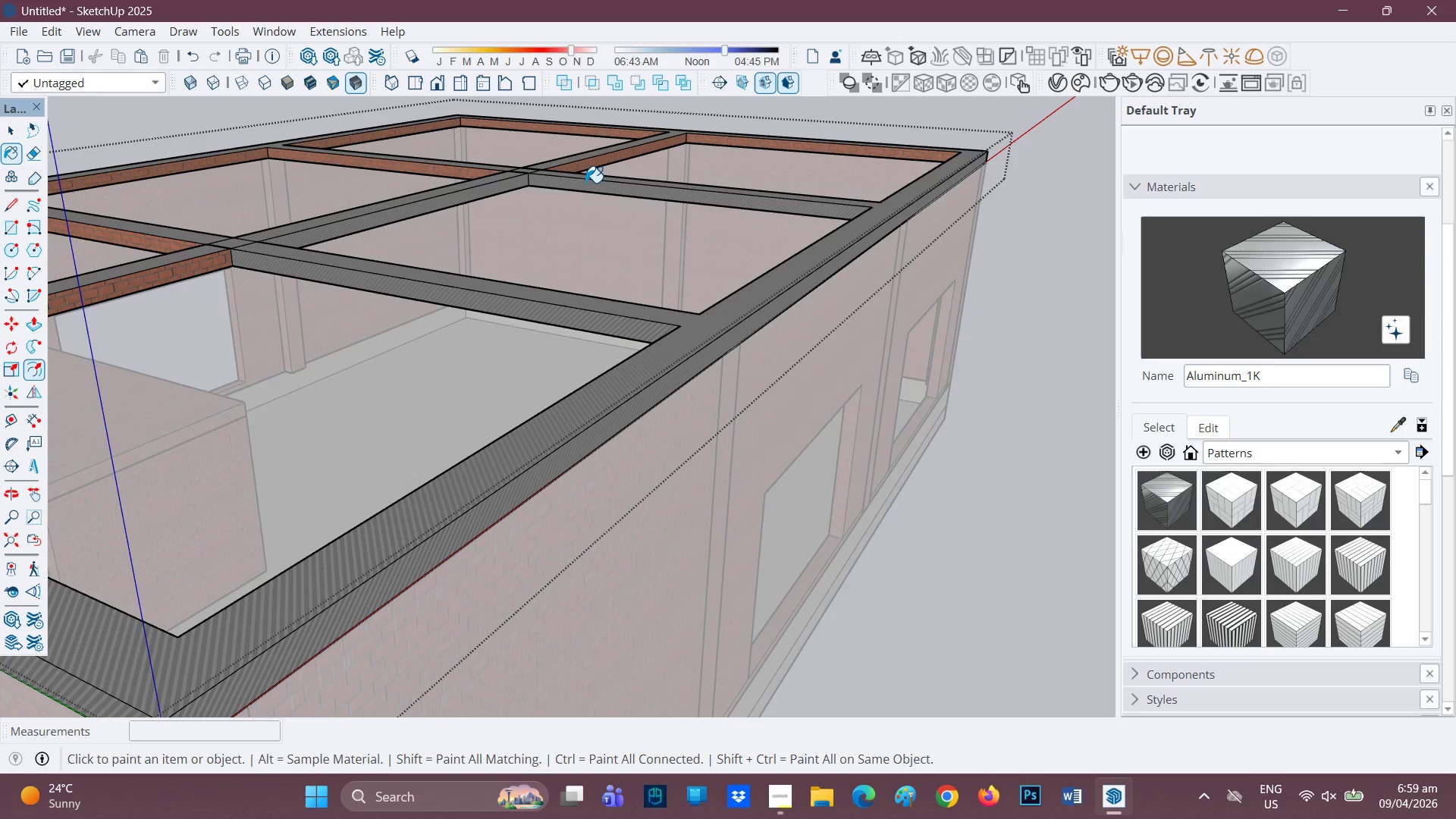 
left_click([598, 162])
 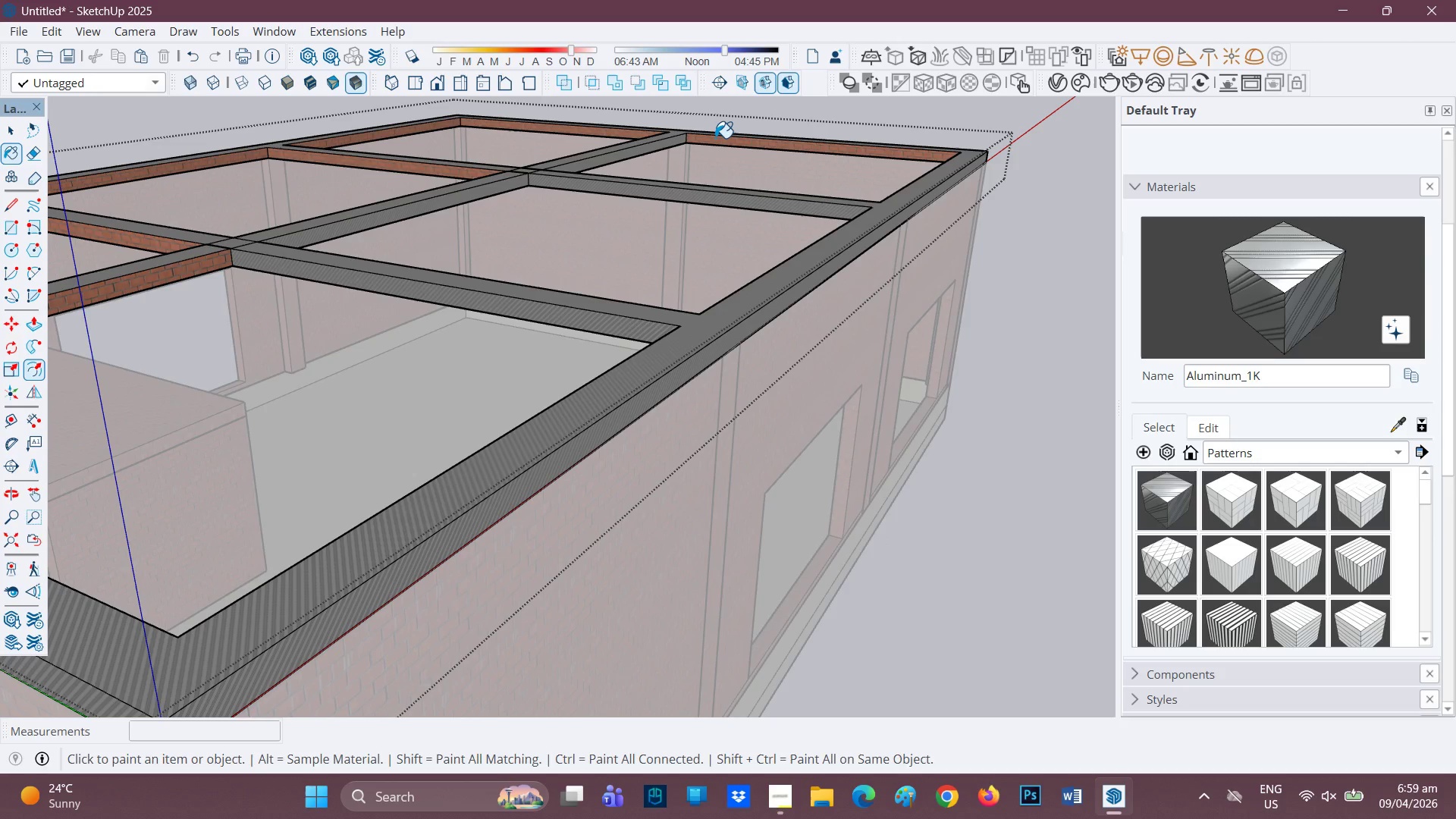 
left_click([715, 139])
 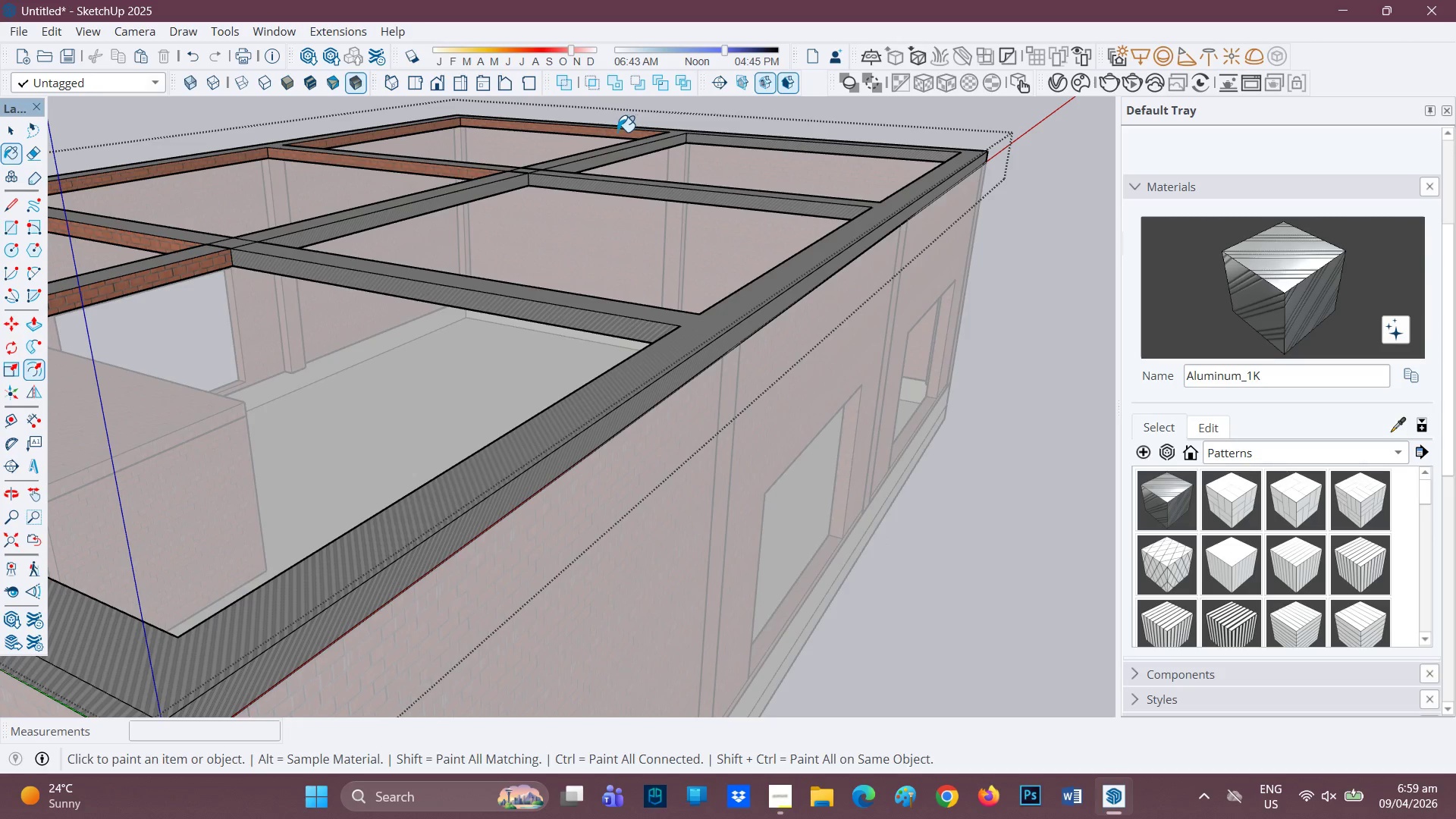 
left_click([617, 132])
 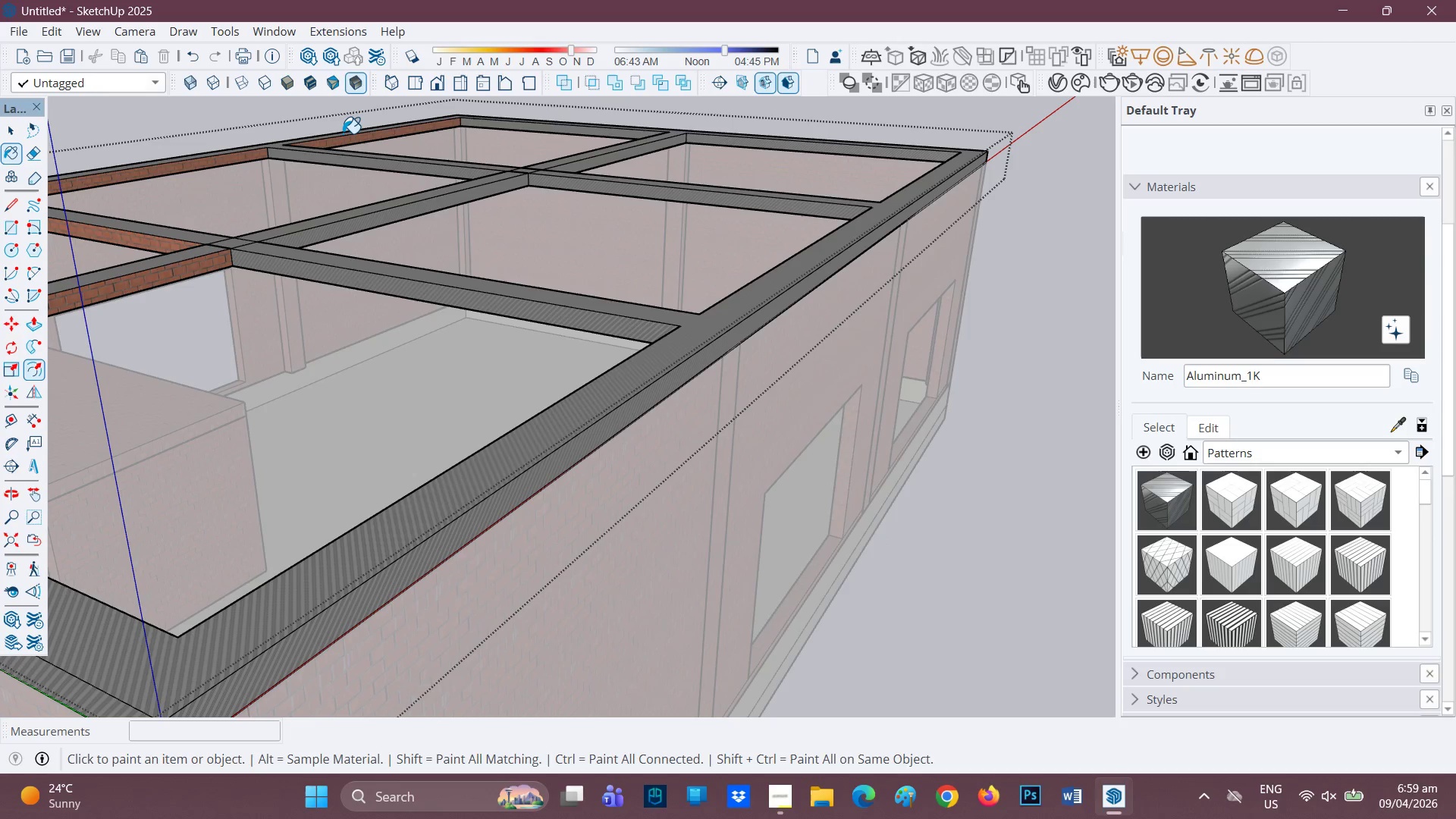 
left_click([343, 139])
 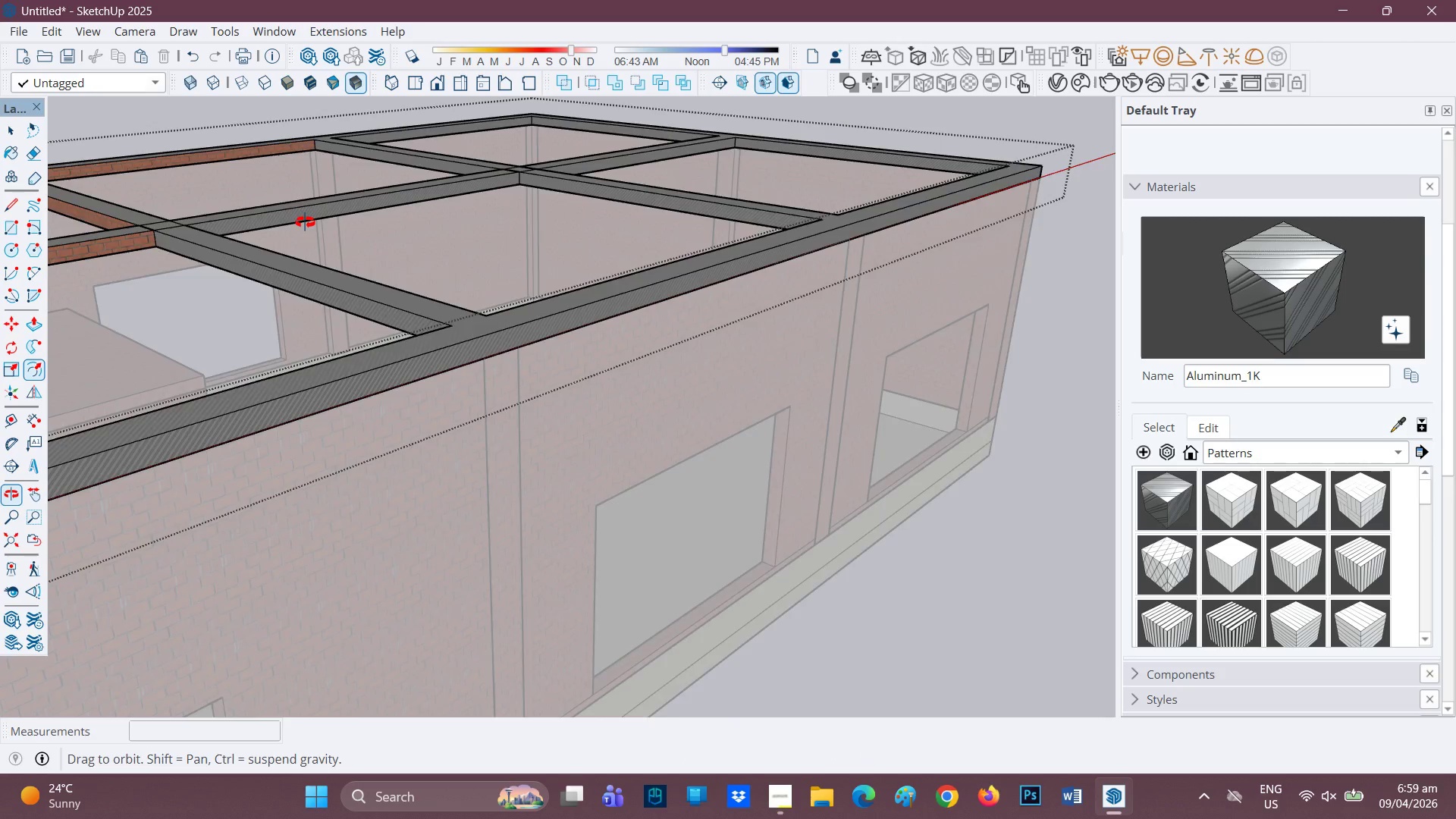 
key(Space)
 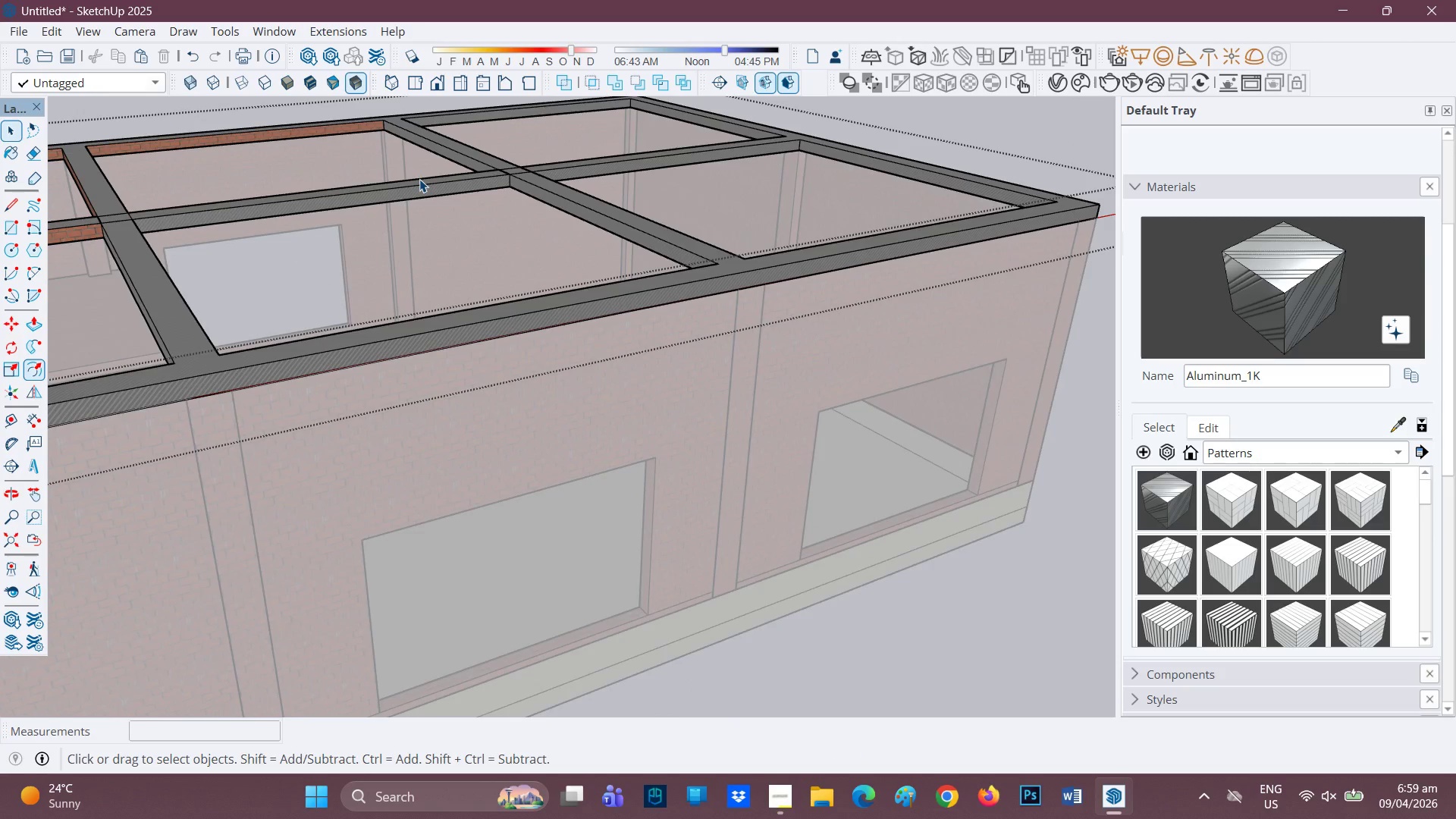 
left_click([421, 178])
 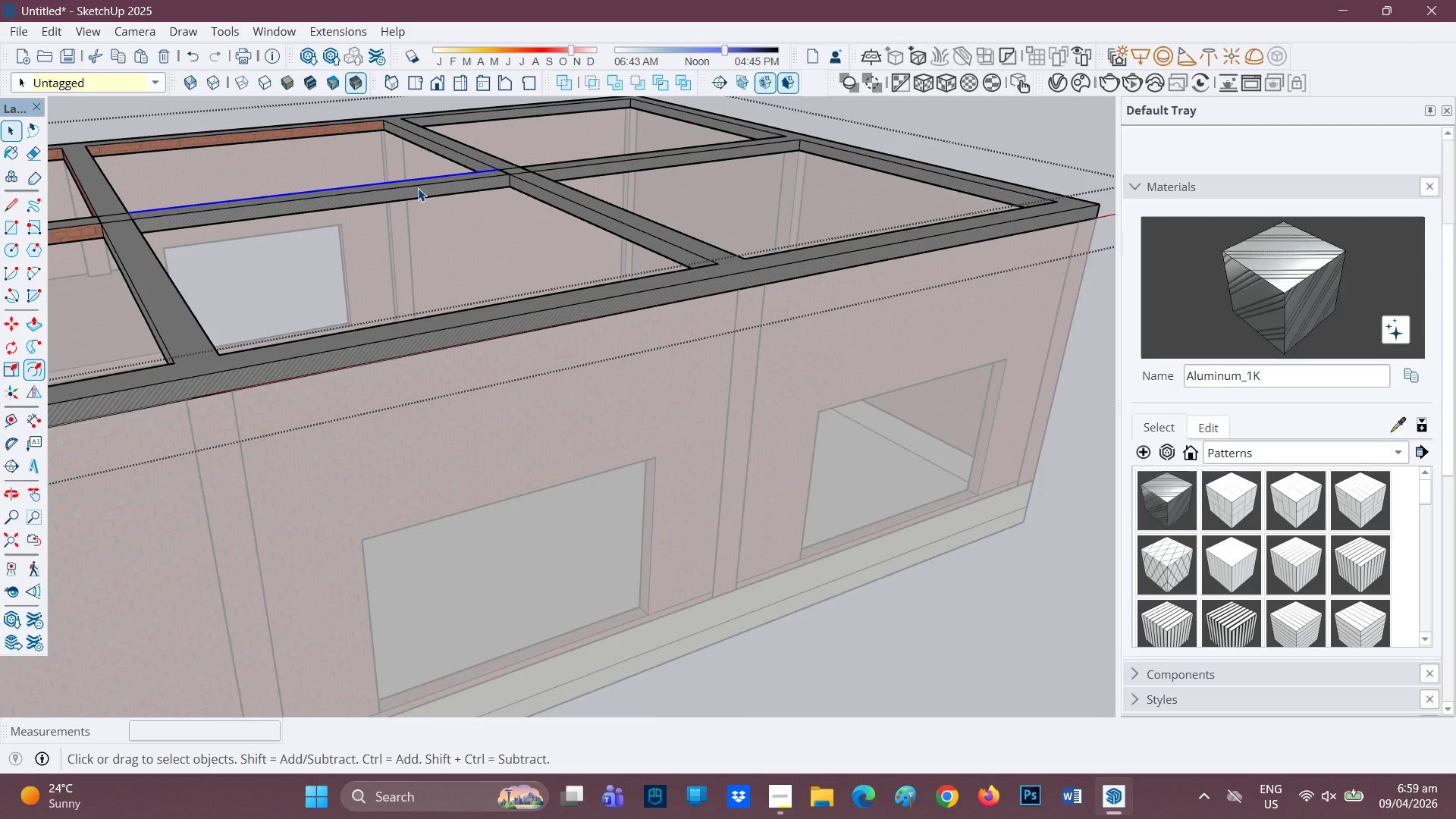 
left_click([418, 188])
 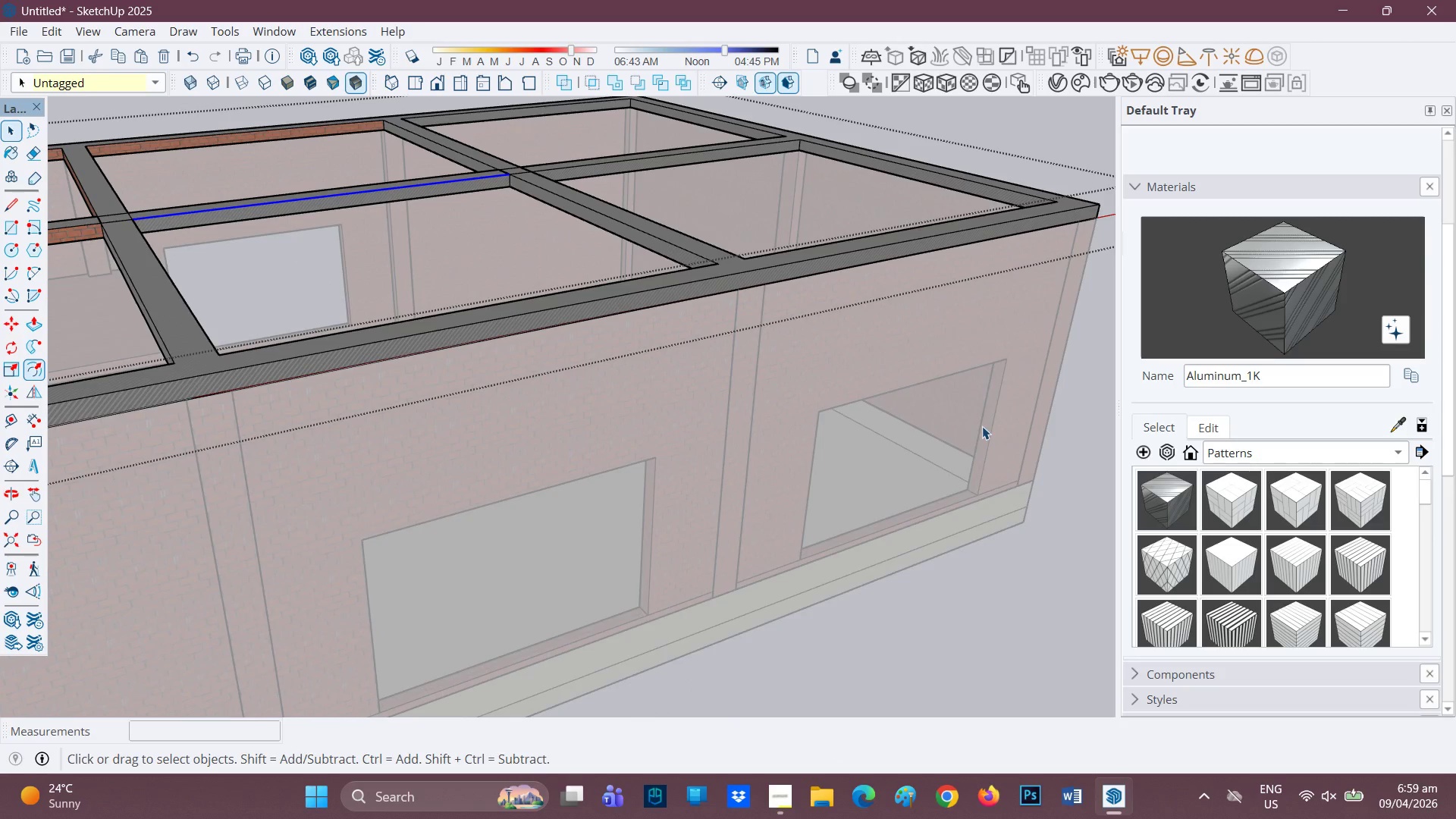 
left_click_drag(start_coordinate=[1032, 525], to_coordinate=[1032, 535])
 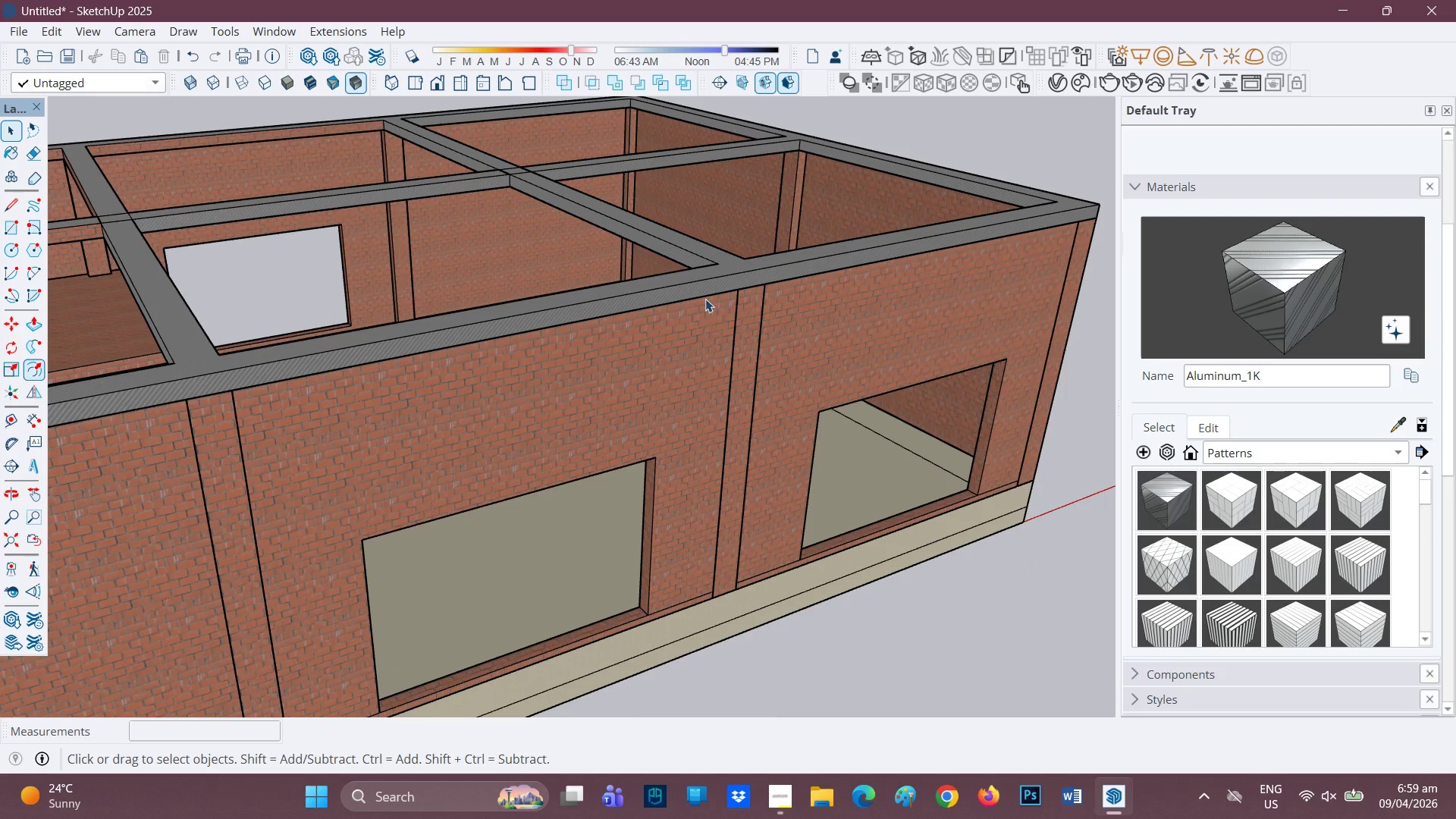 
left_click_drag(start_coordinate=[702, 290], to_coordinate=[704, 286])
 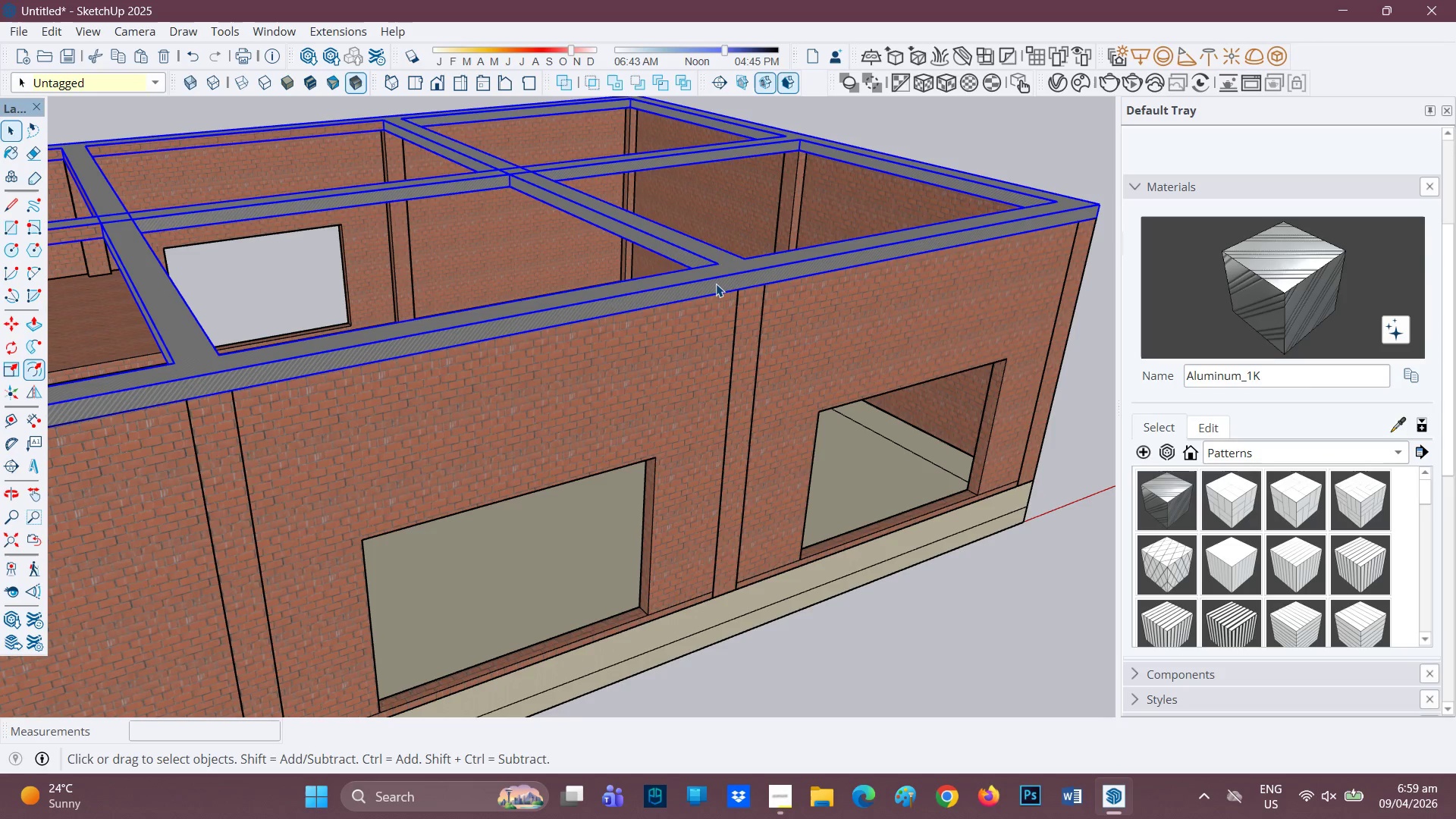 
double_click([716, 284])
 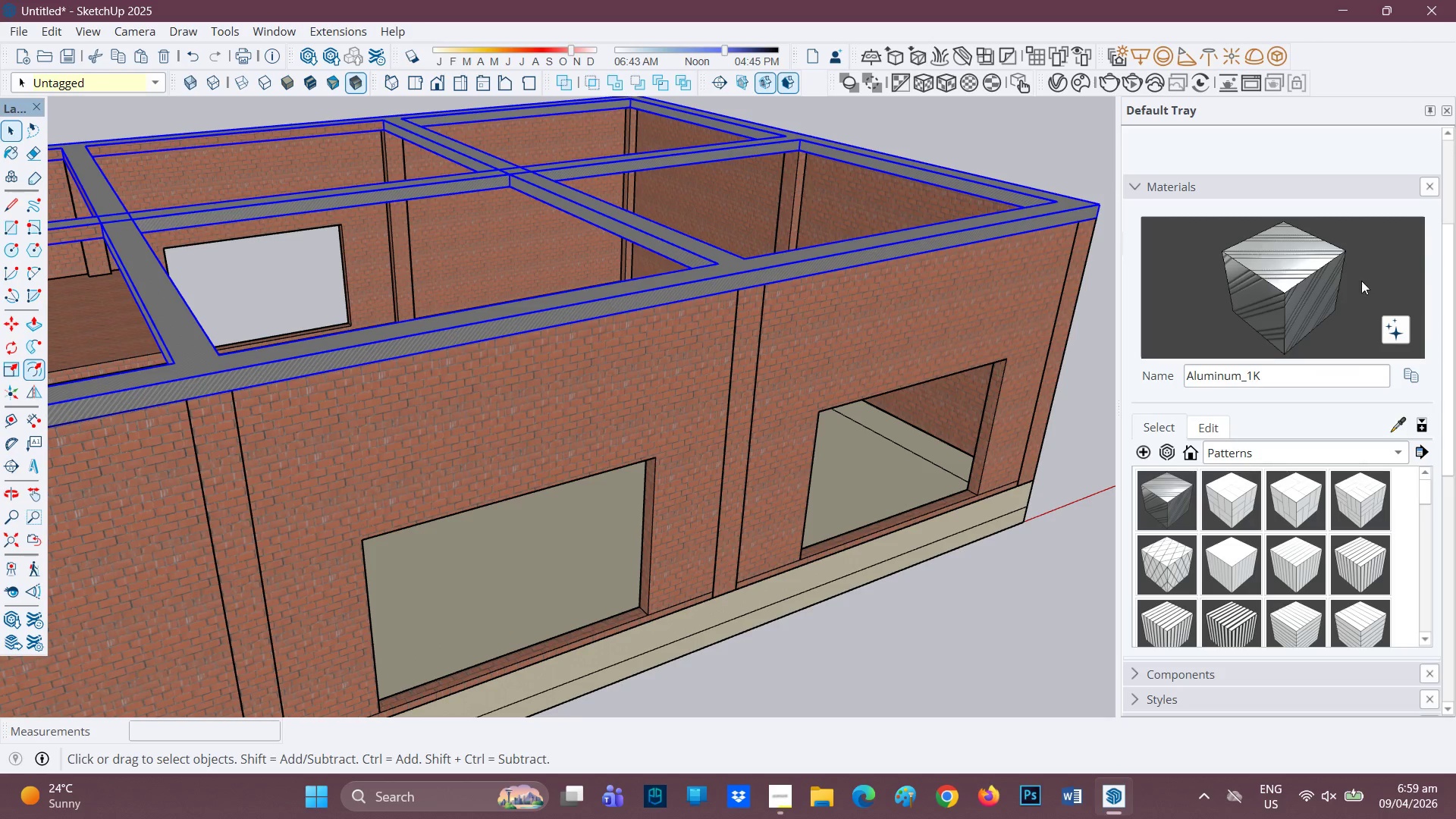 
left_click([1354, 283])
 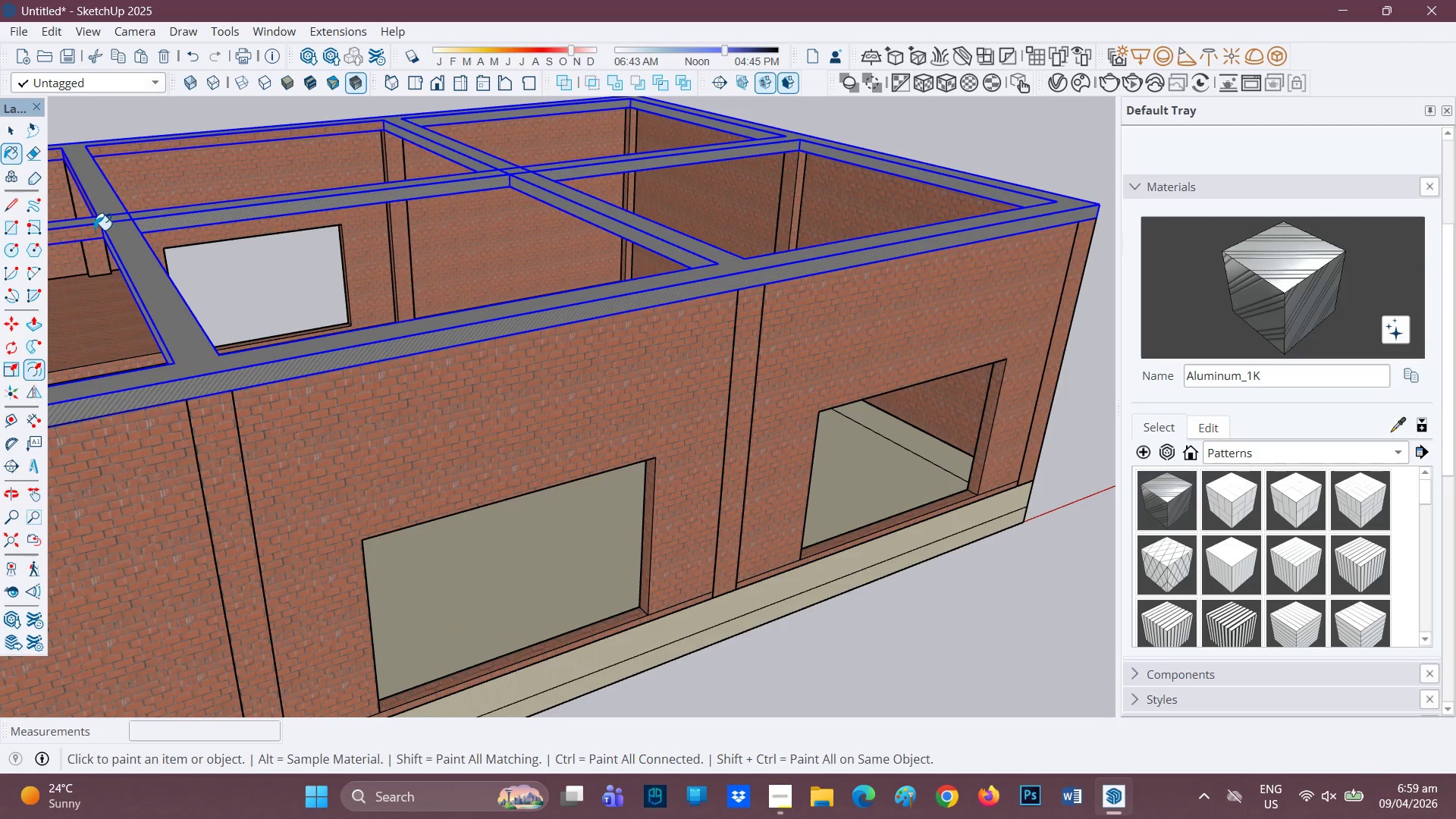 
double_click([95, 231])
 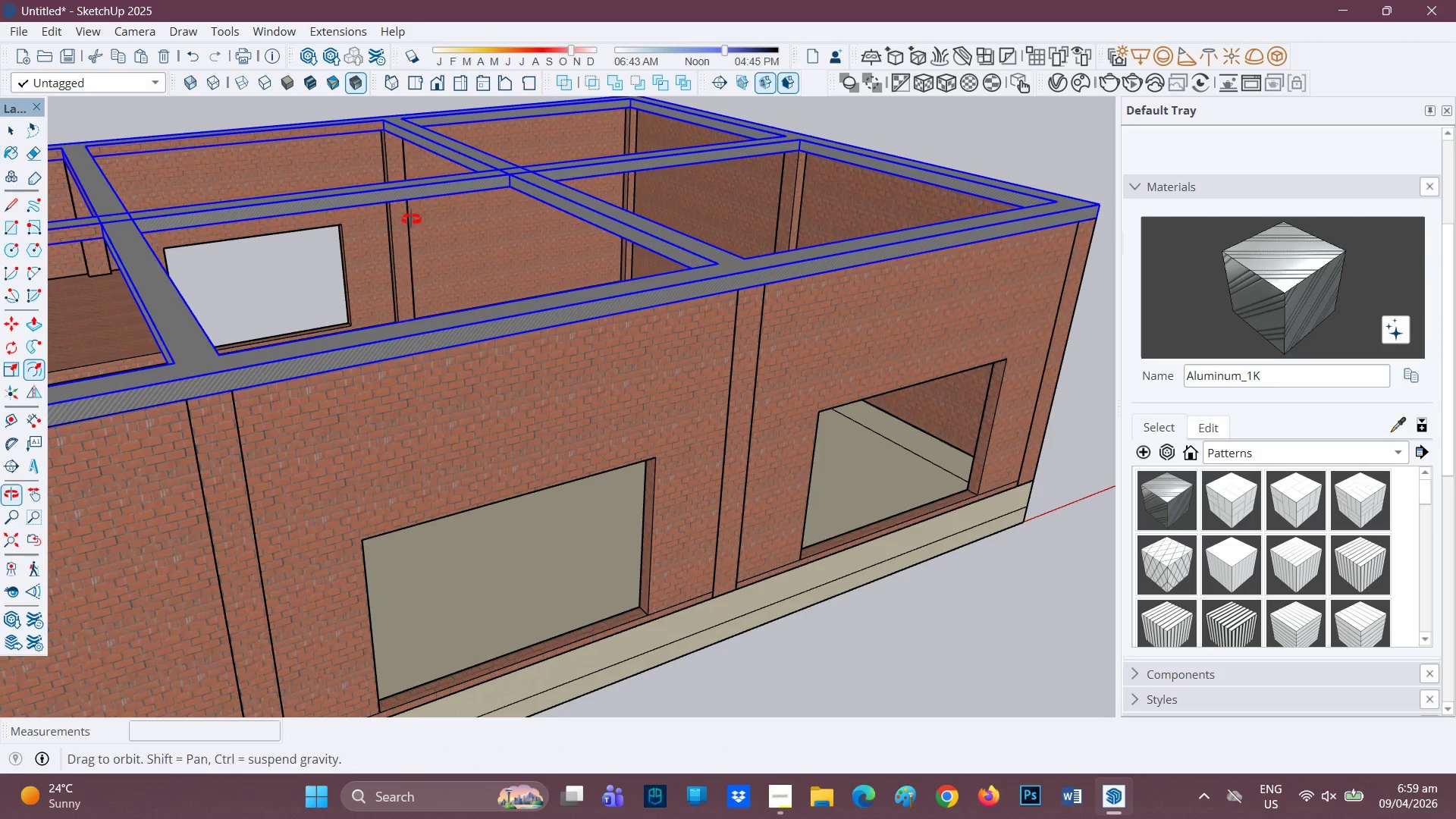 
scroll: coordinate [410, 219], scroll_direction: down, amount: 1.0
 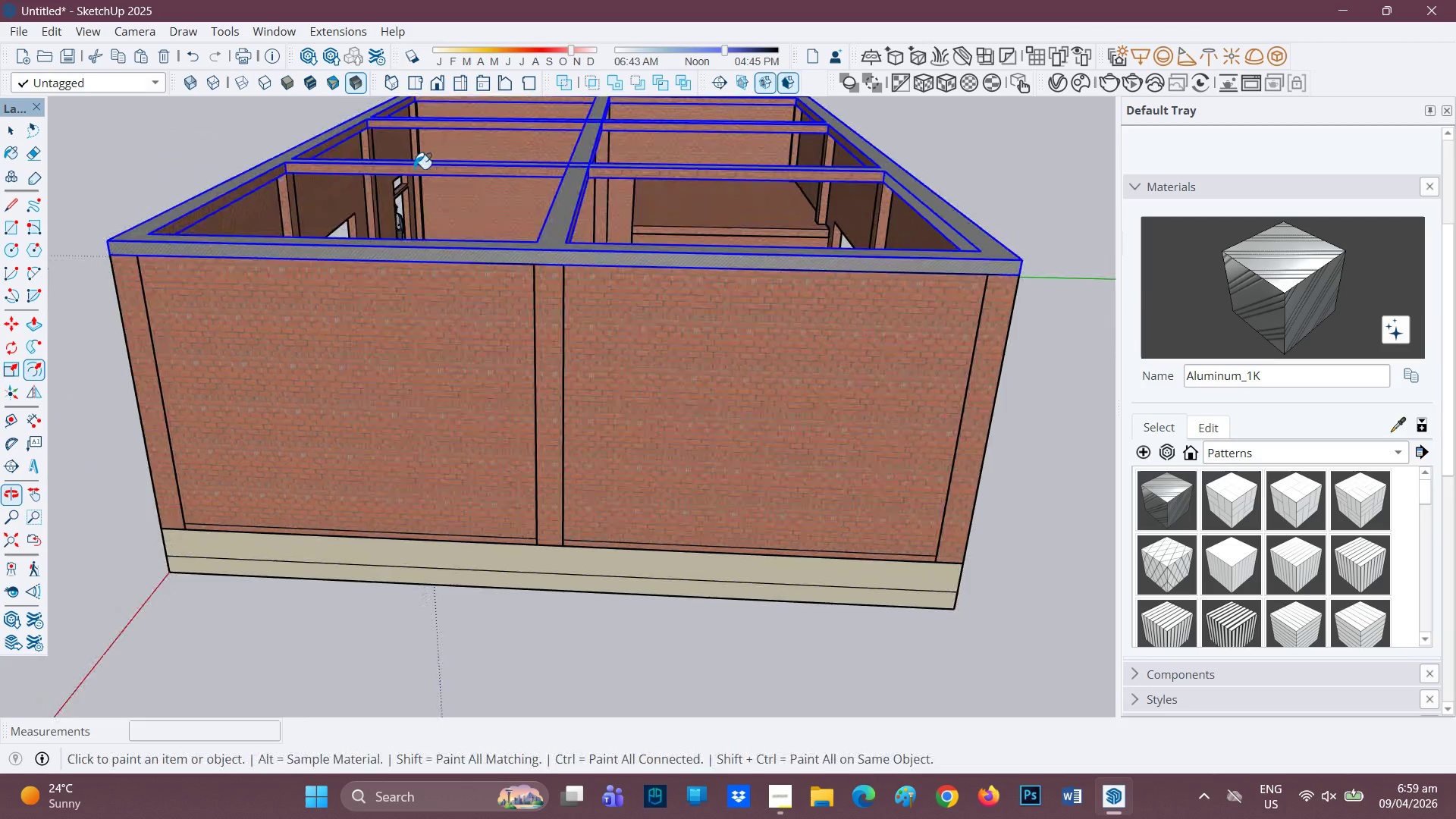 
key(H)
 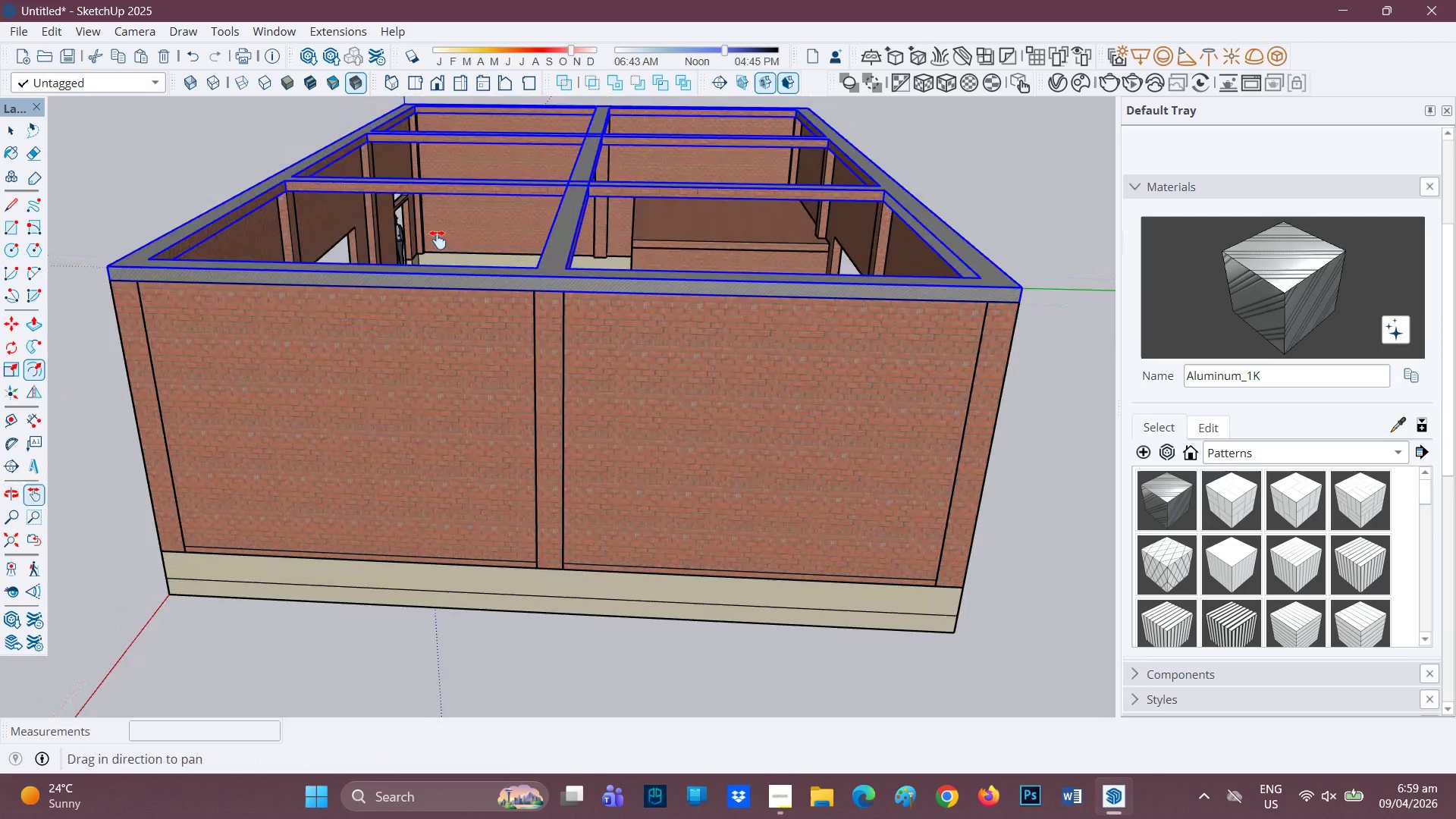 
left_click_drag(start_coordinate=[447, 152], to_coordinate=[424, 319])
 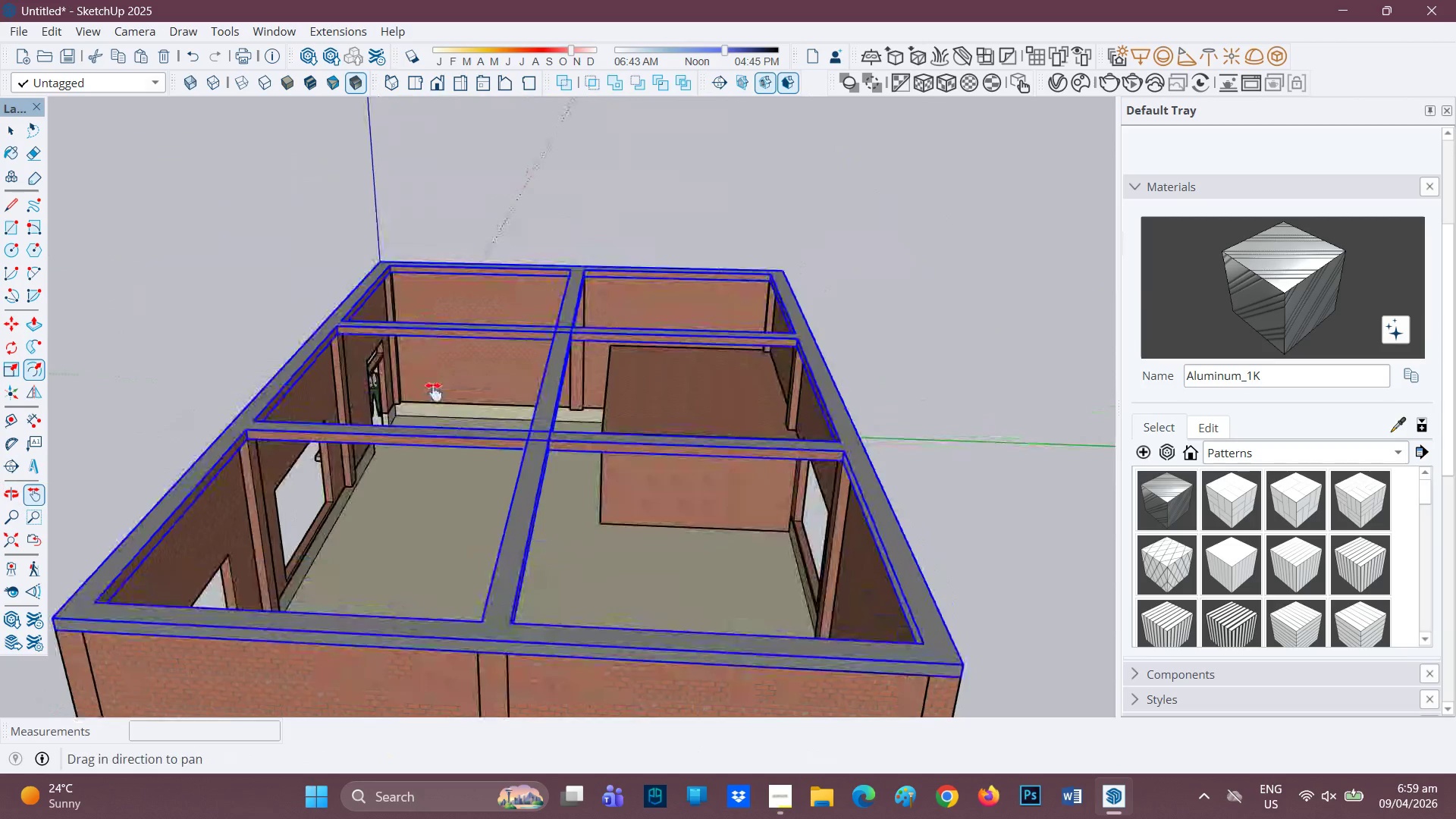 
key(Space)
 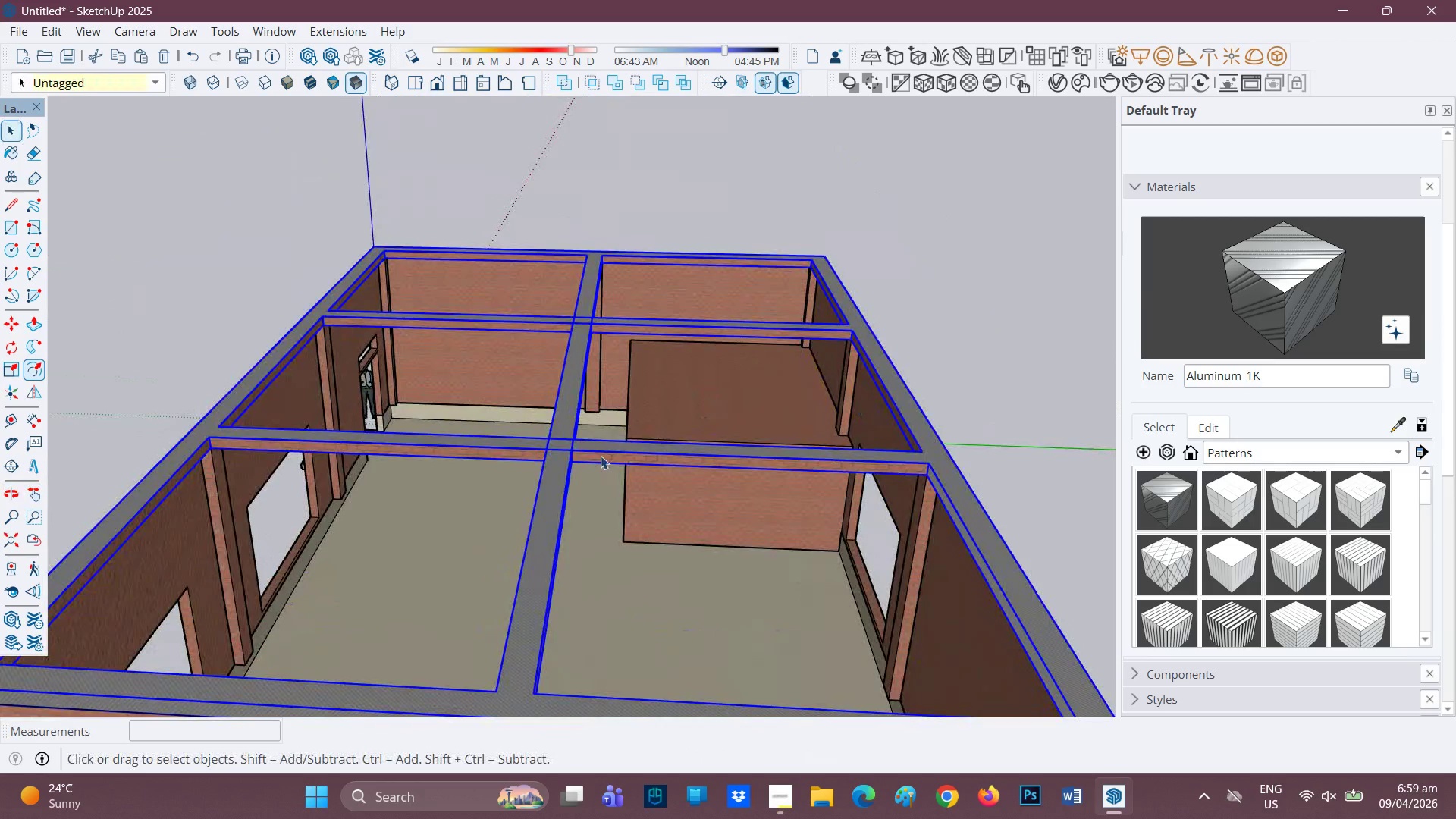 
scroll: coordinate [434, 392], scroll_direction: up, amount: 1.0
 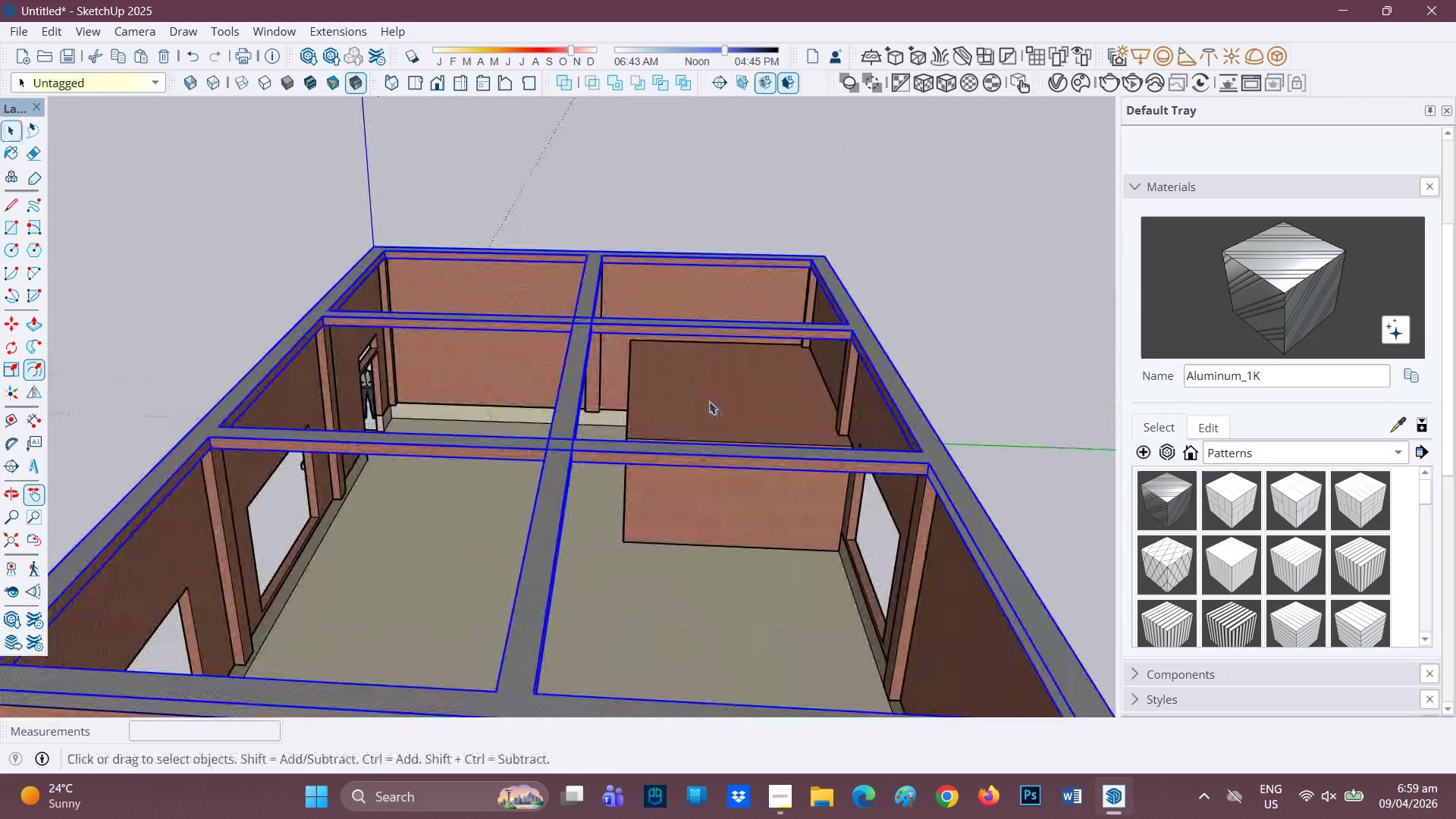 
double_click([601, 456])
 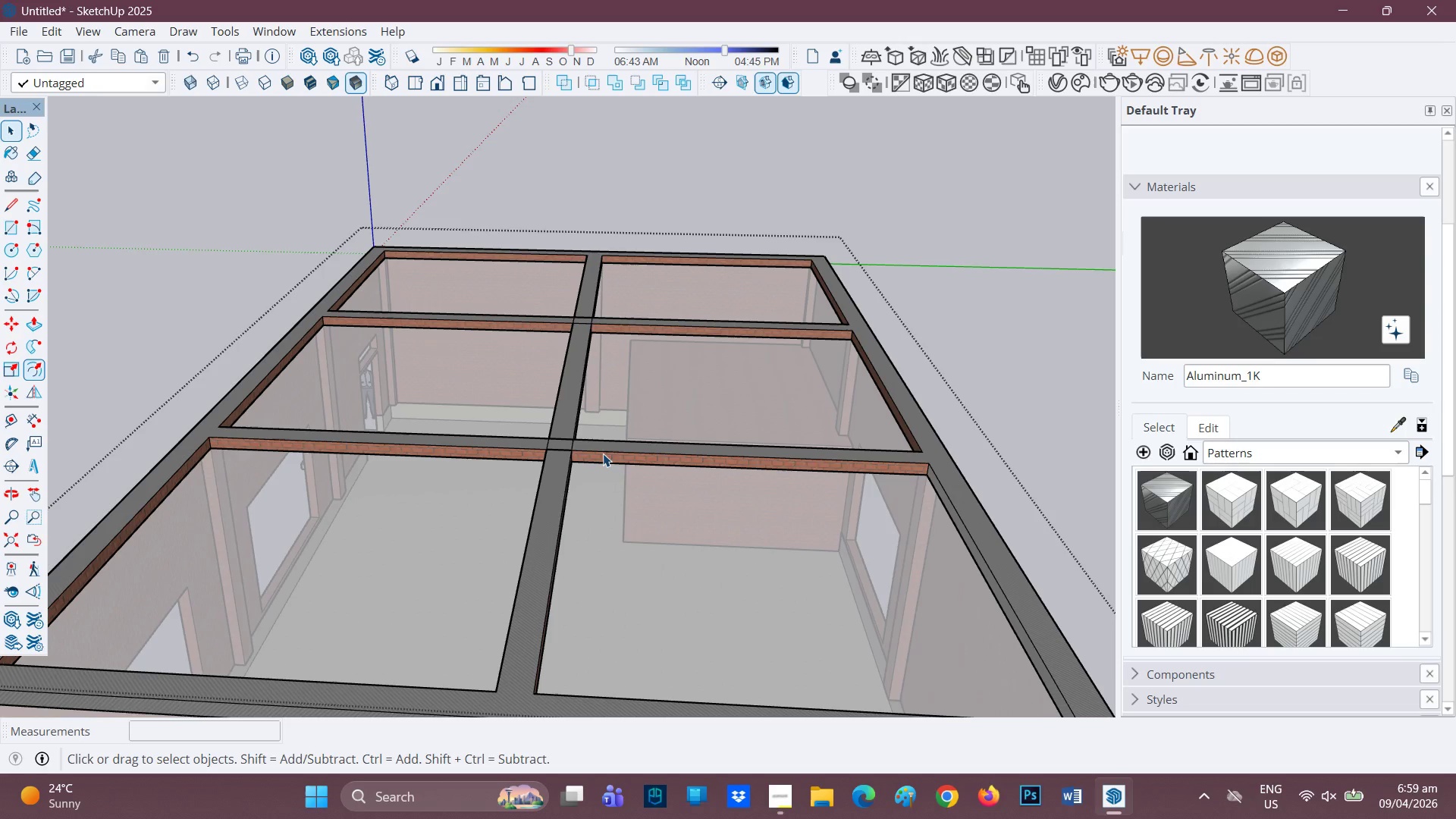 
triple_click([603, 453])
 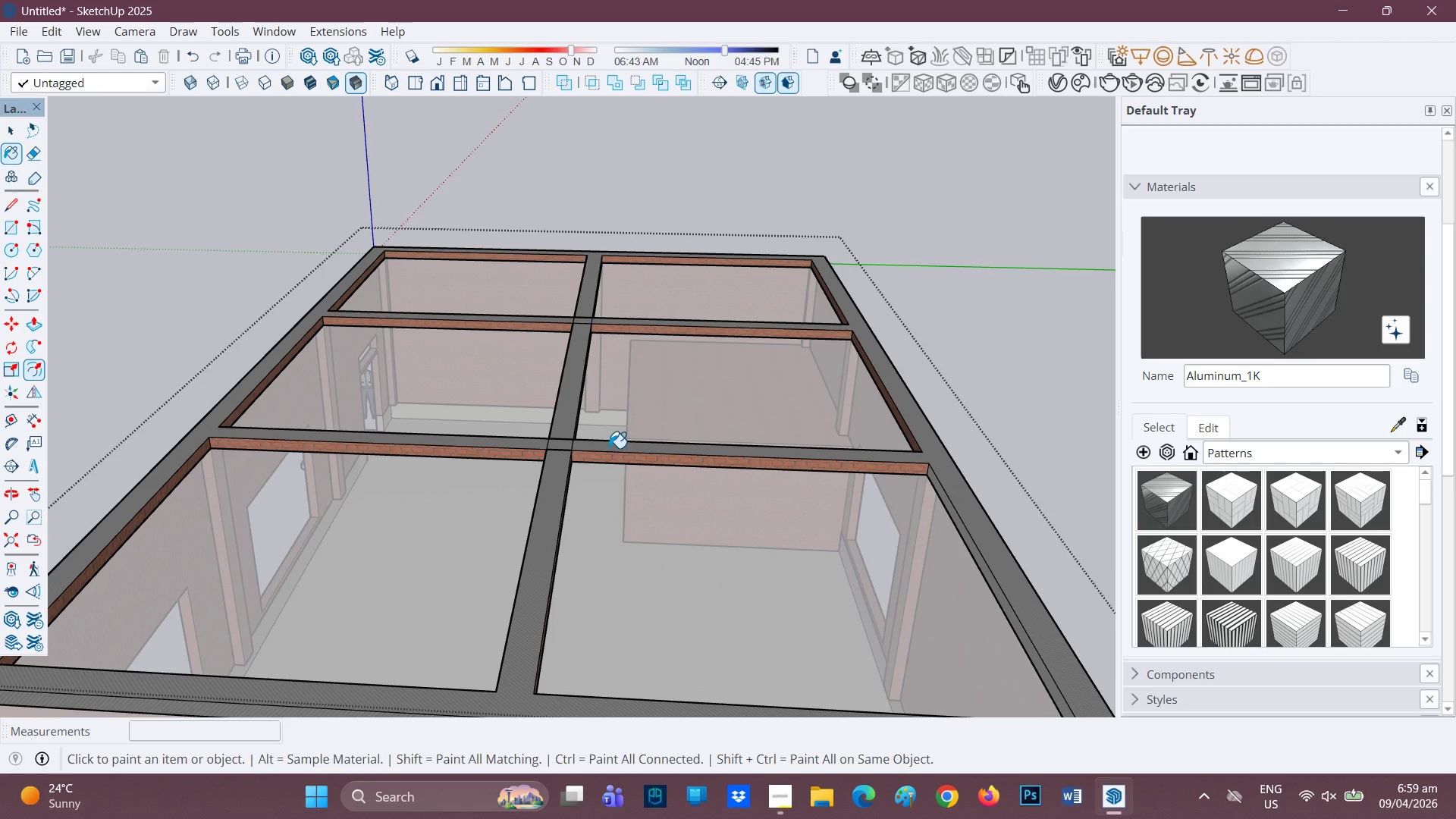 
left_click([604, 457])
 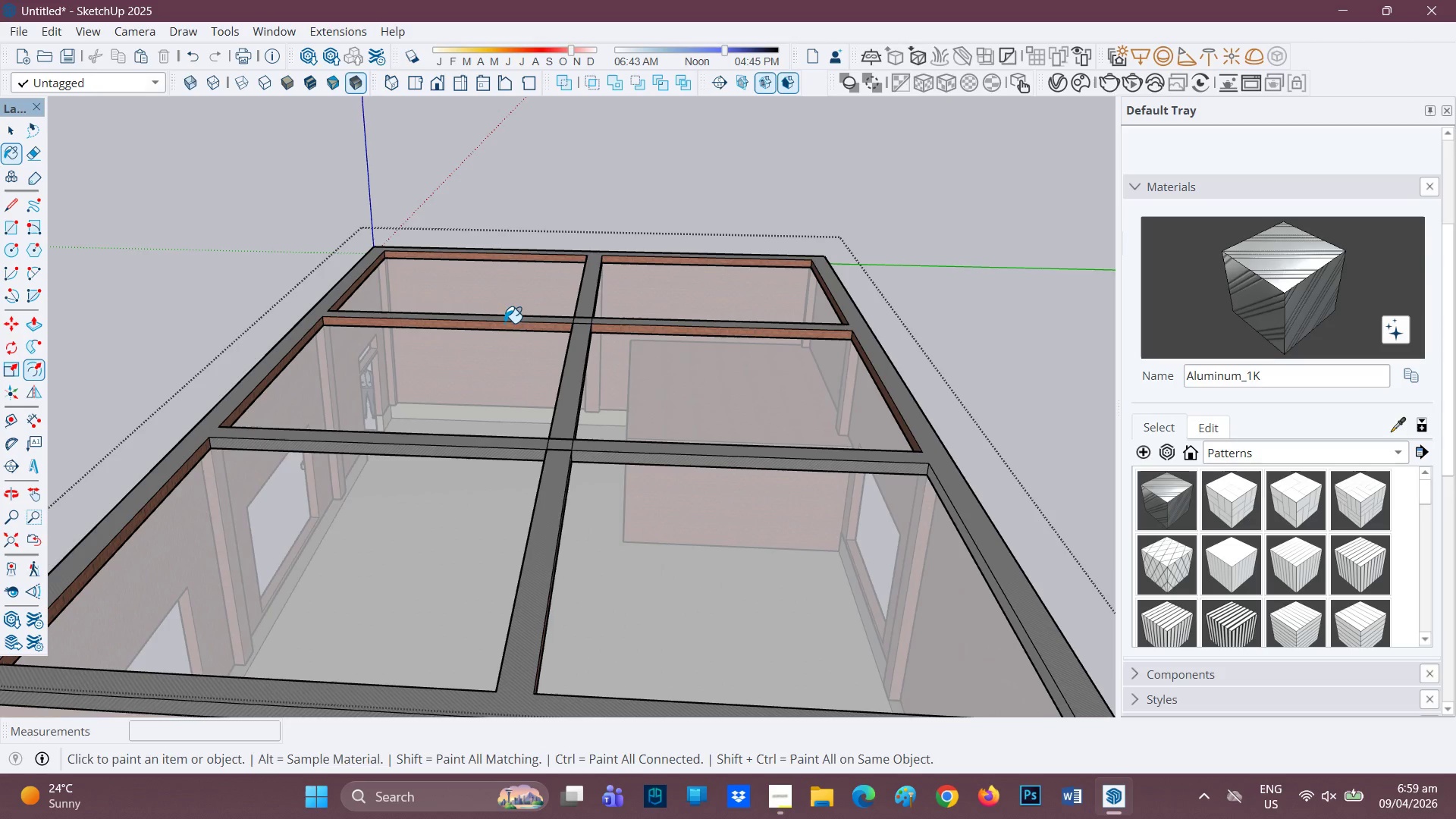 
left_click([504, 326])
 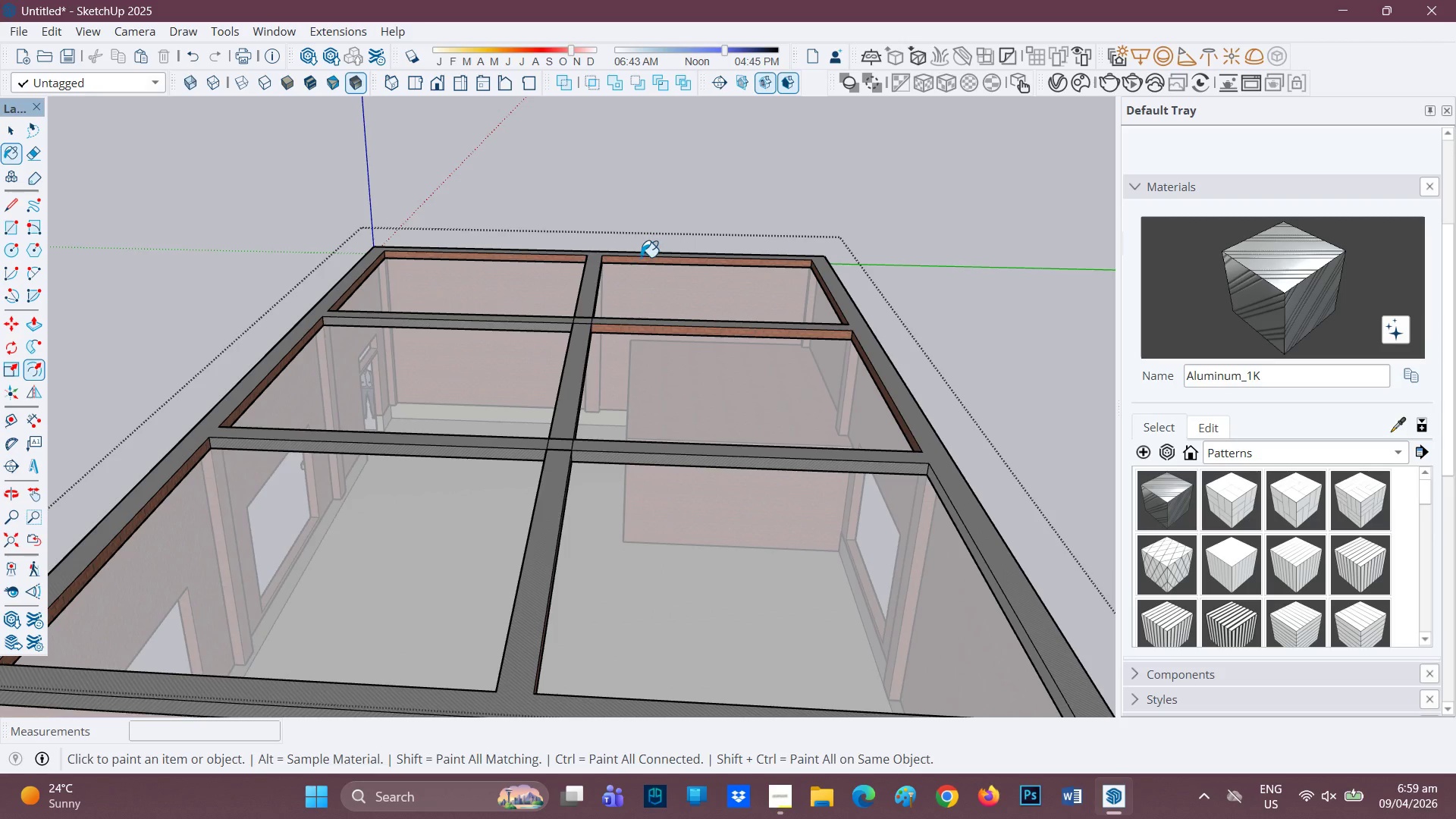 
left_click([646, 330])
 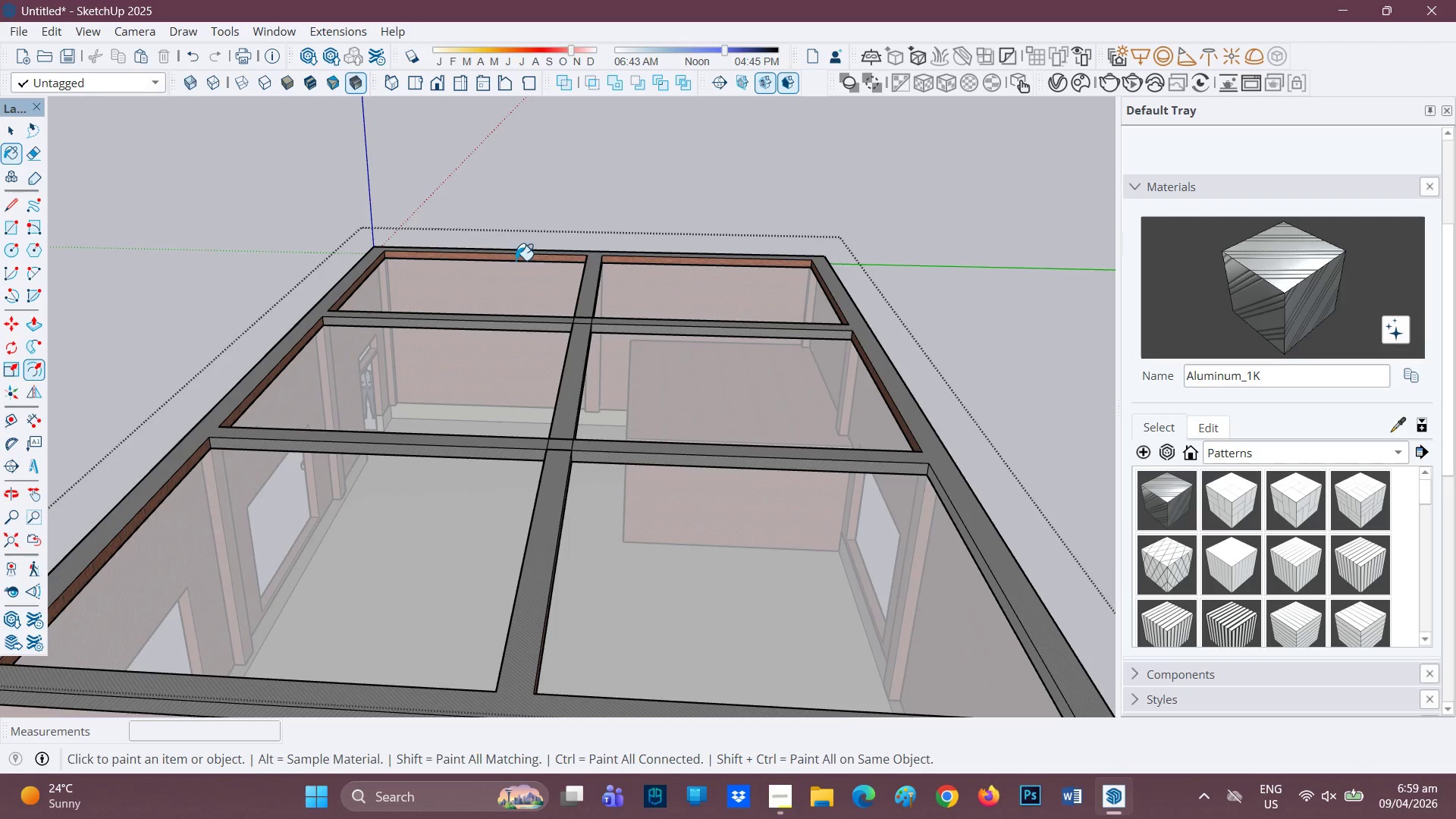 
left_click([516, 258])
 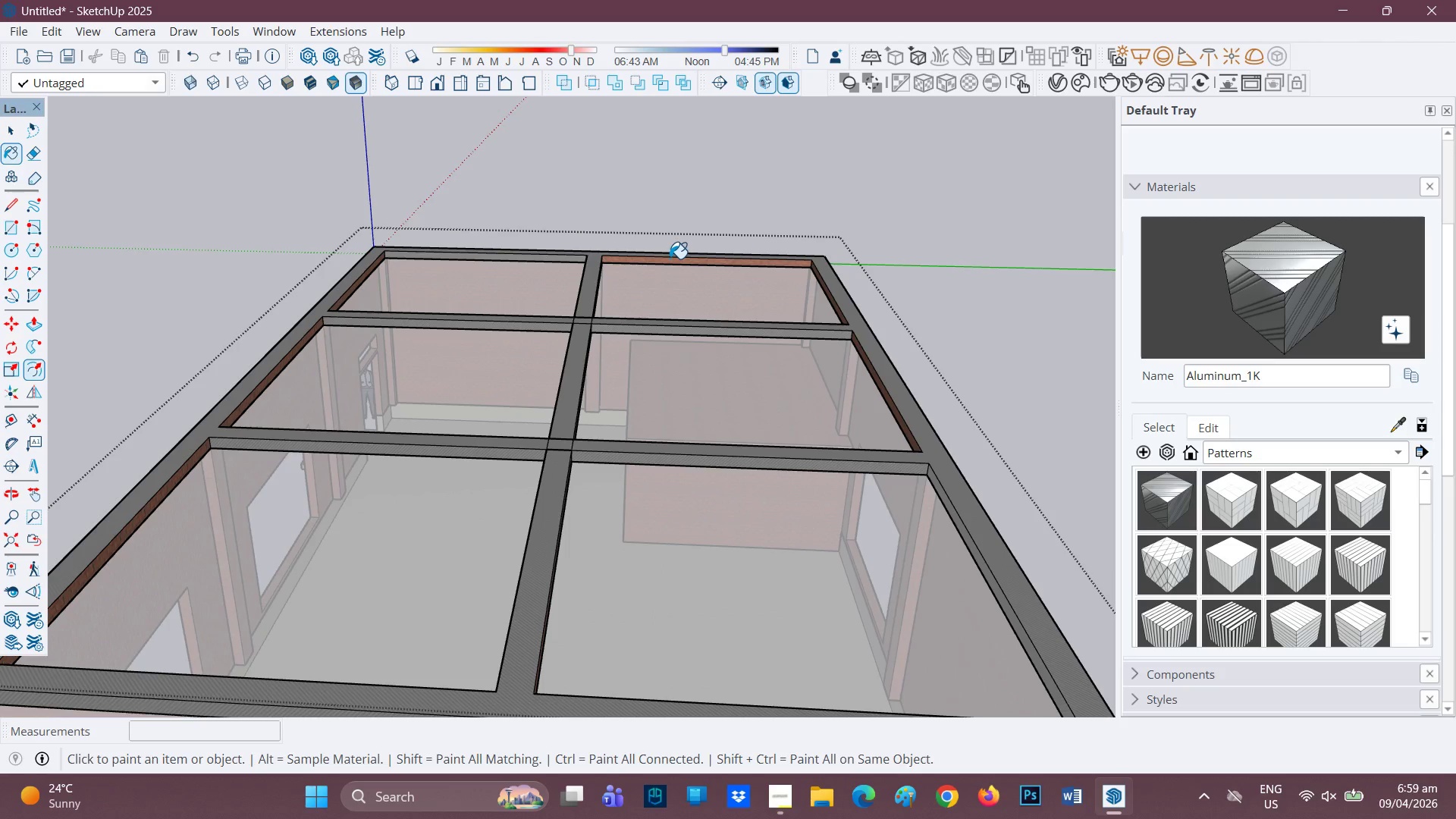 
left_click([670, 262])
 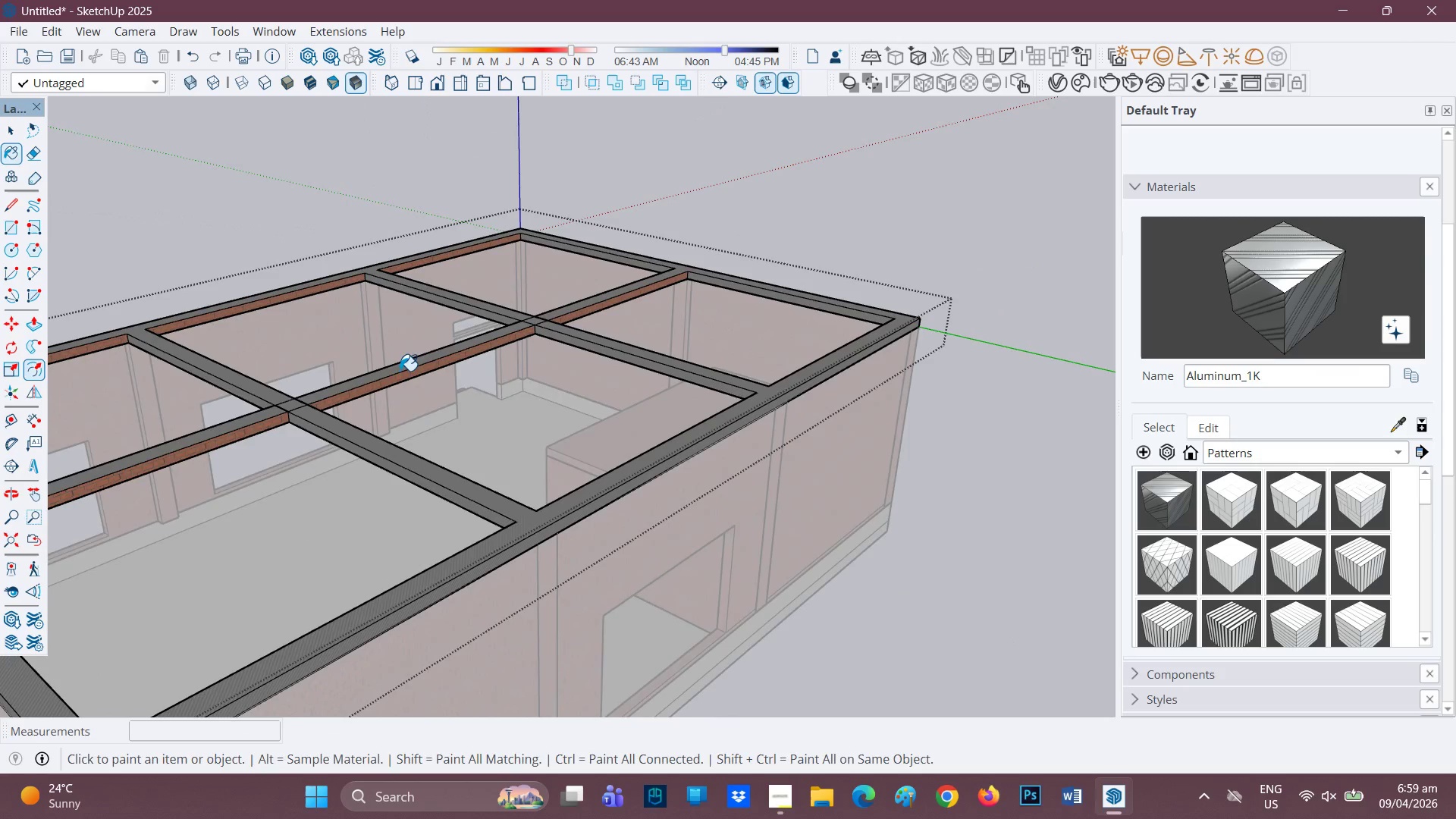 
left_click([400, 376])
 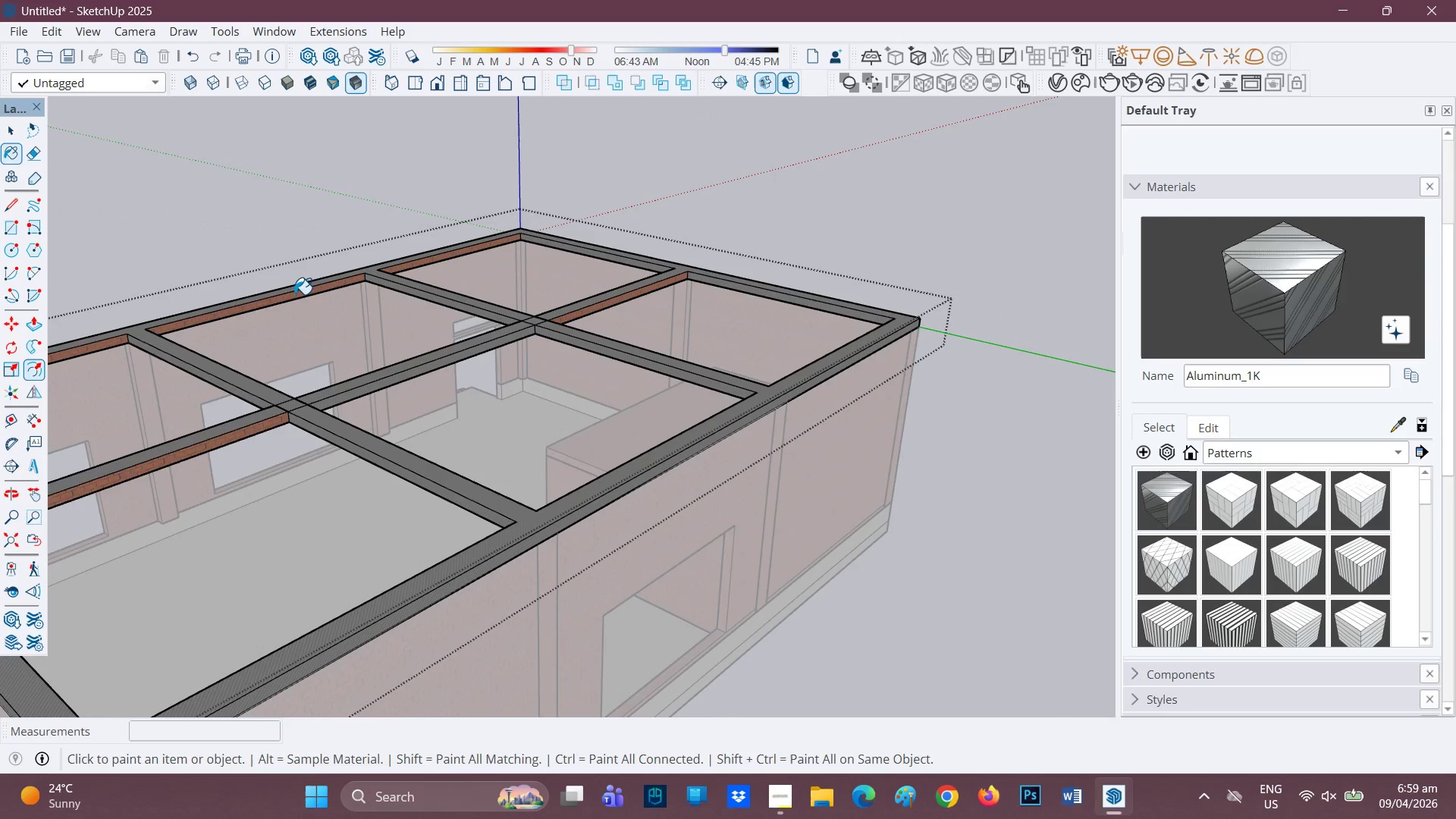 
left_click([295, 293])
 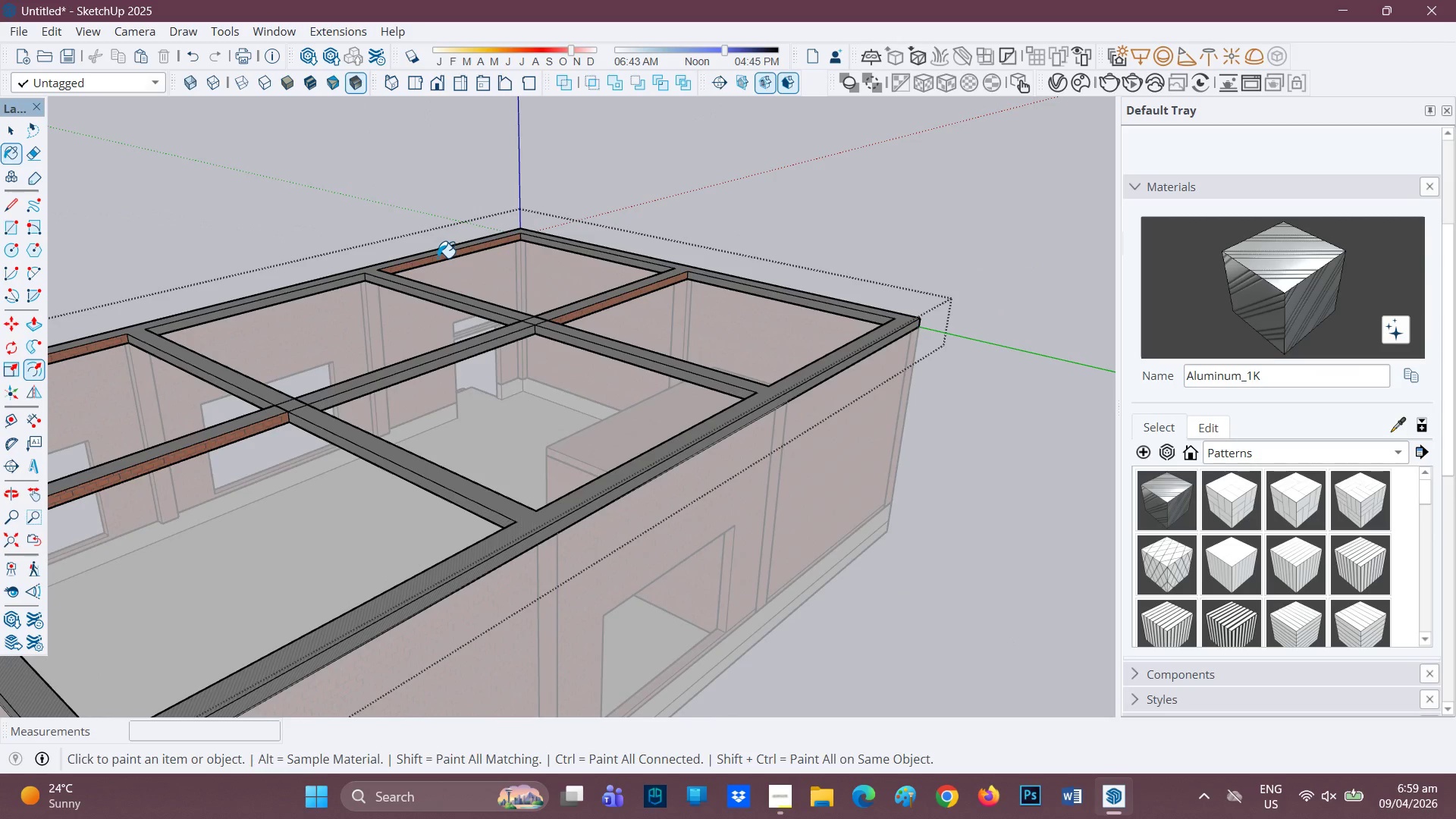 
left_click([438, 258])
 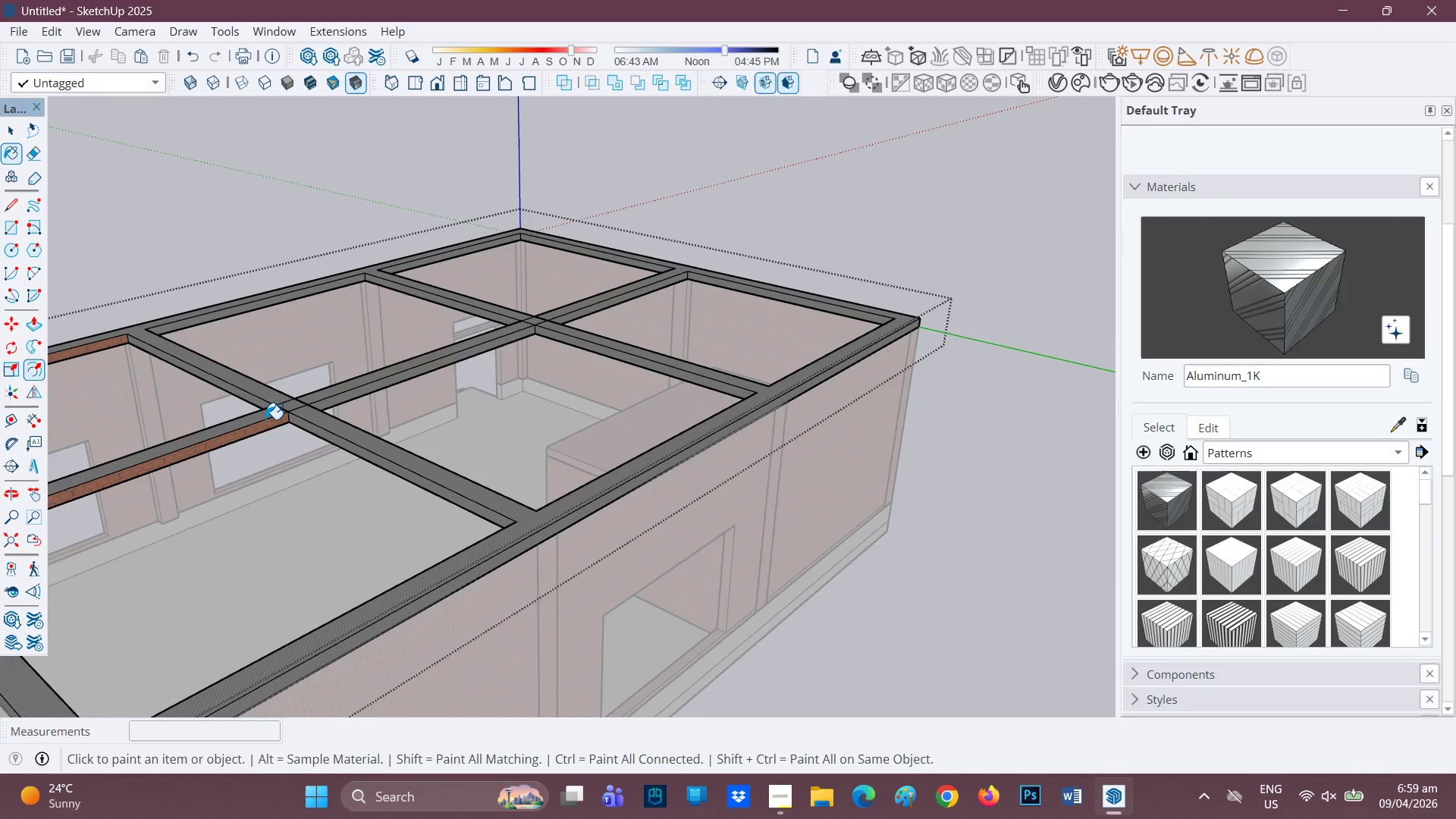 
double_click([262, 425])
 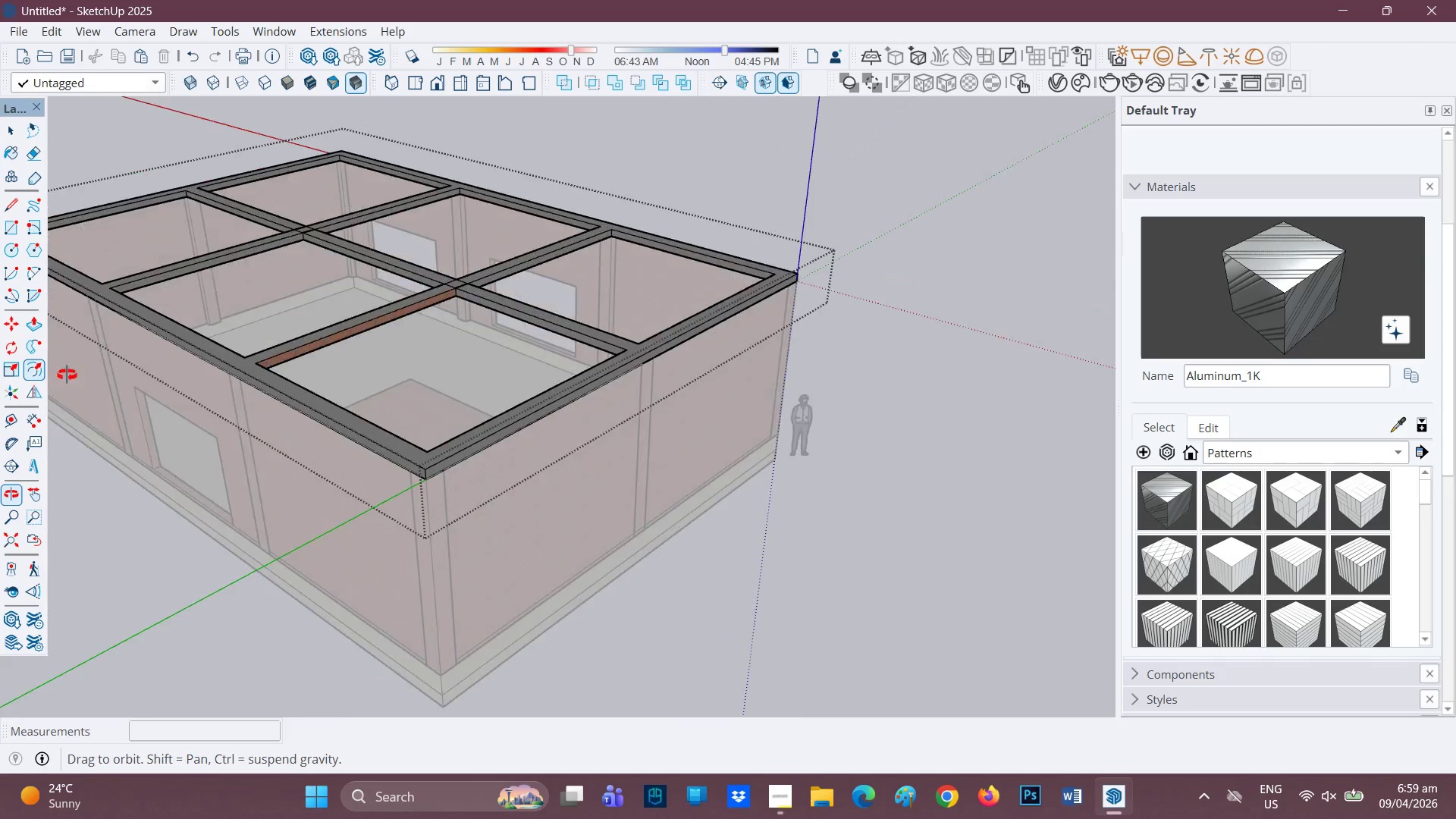 
wait(5.16)
 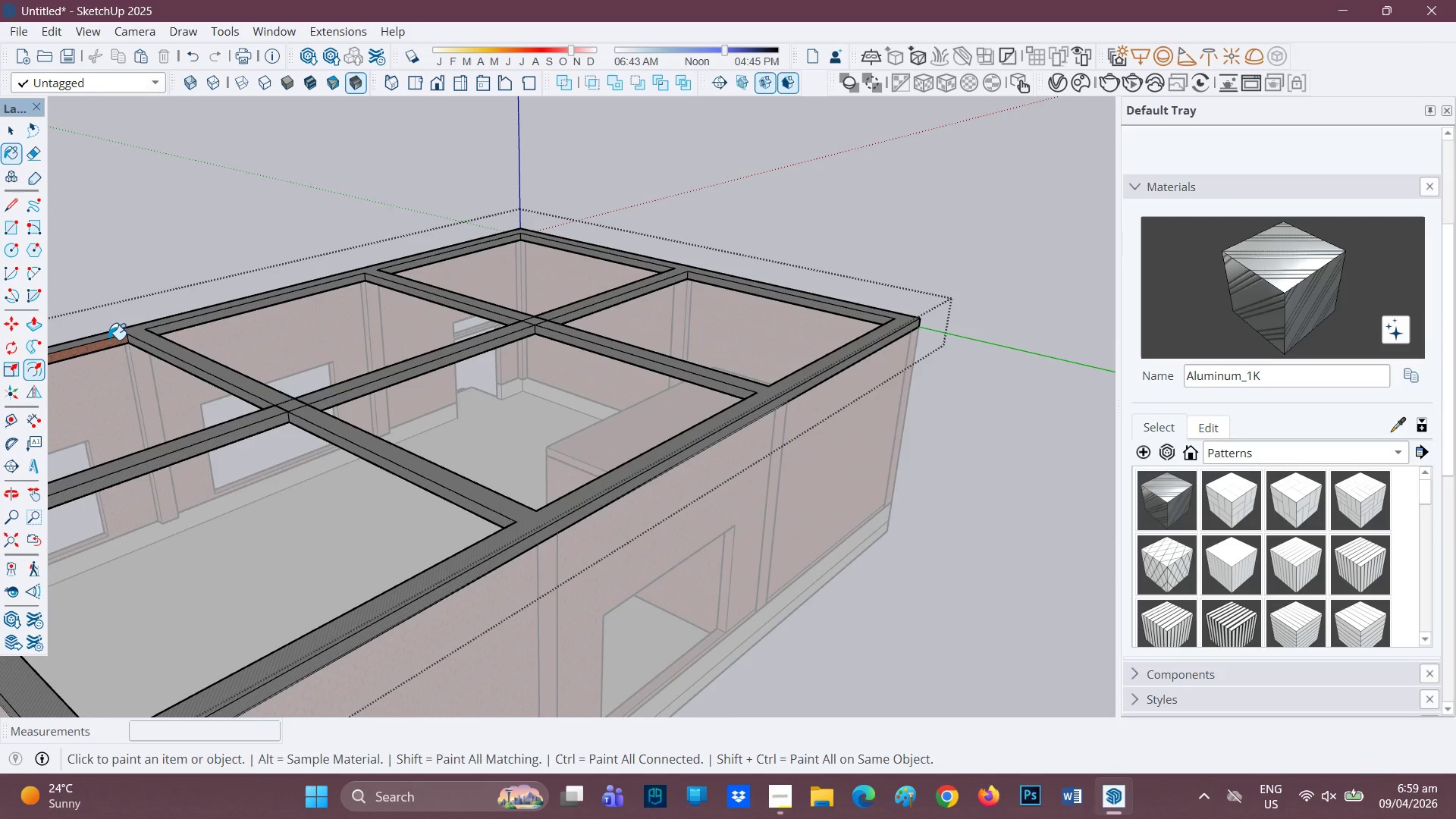 
left_click([380, 314])
 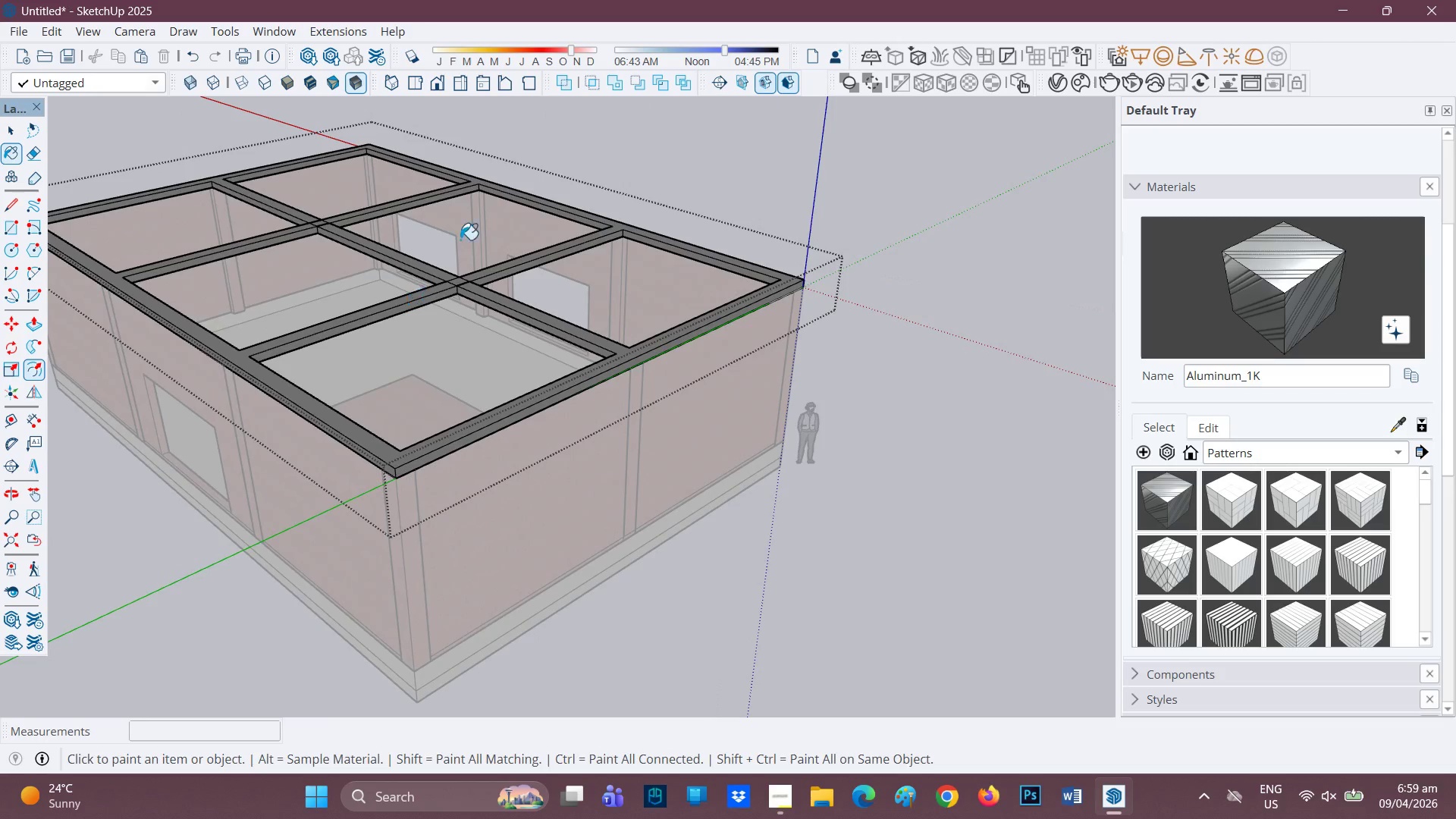 
scroll: coordinate [478, 196], scroll_direction: up, amount: 3.0
 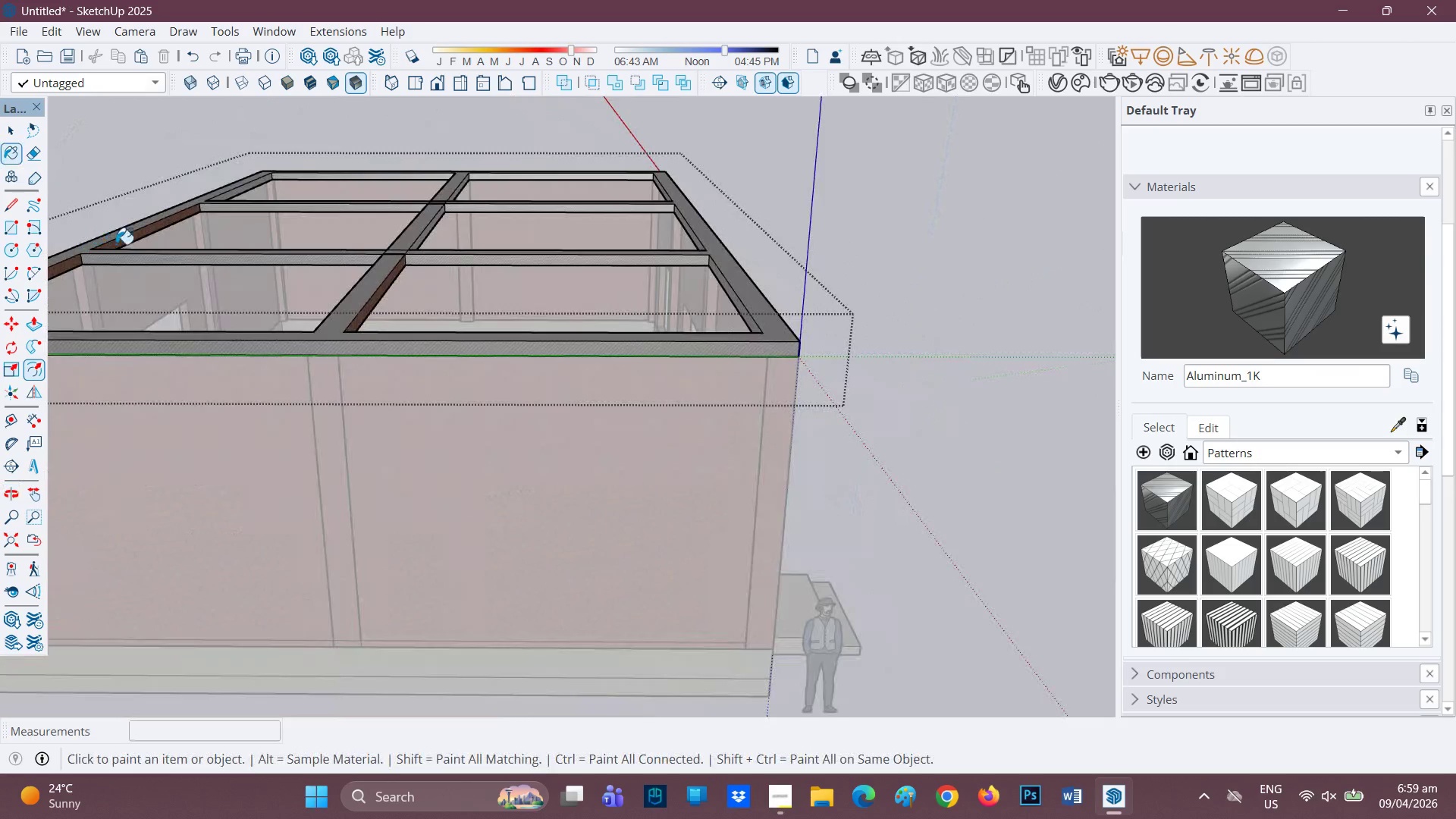 
left_click([147, 227])
 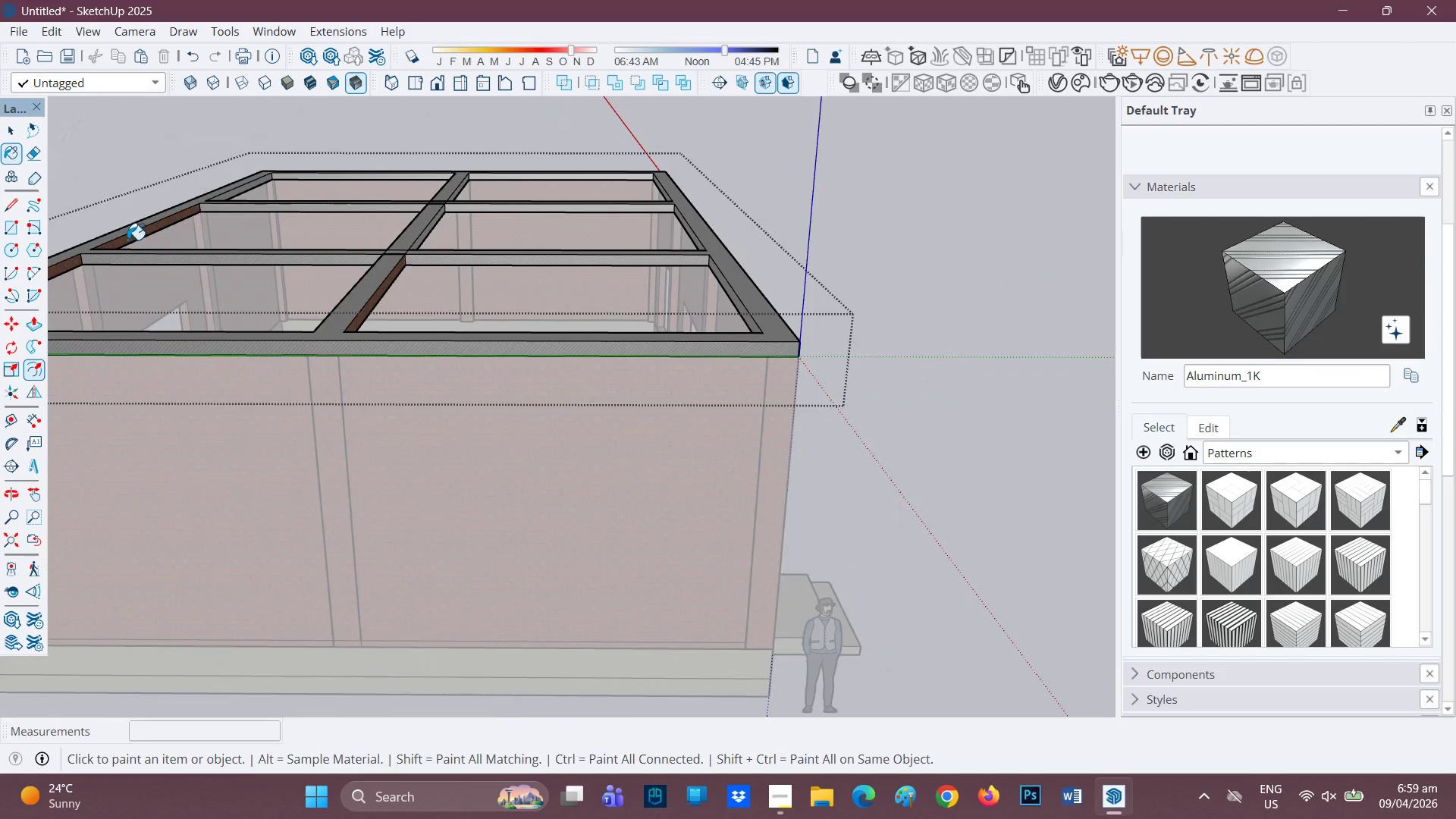 
left_click([127, 240])
 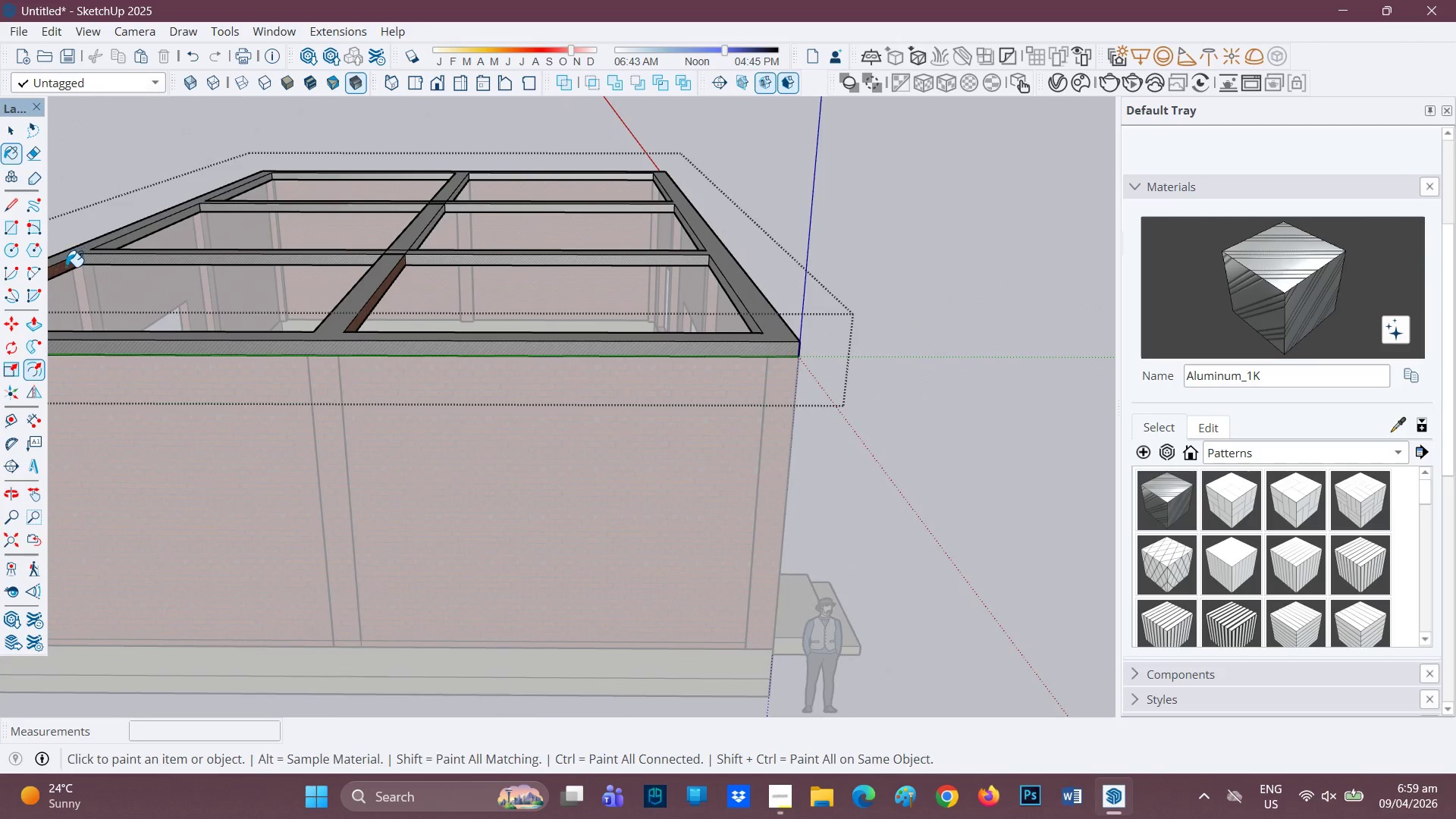 
left_click([66, 267])
 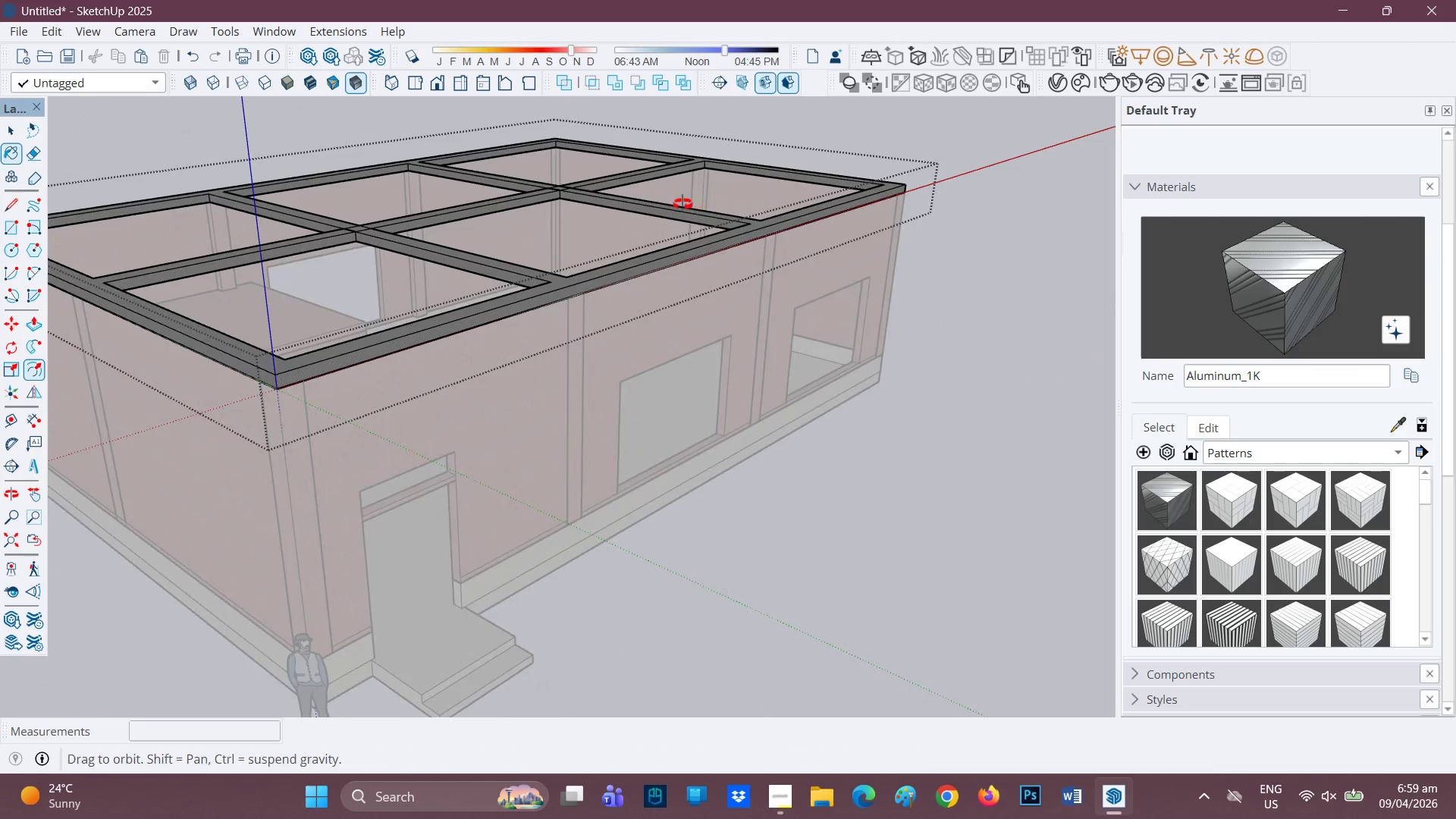 
scroll: coordinate [610, 229], scroll_direction: up, amount: 14.0
 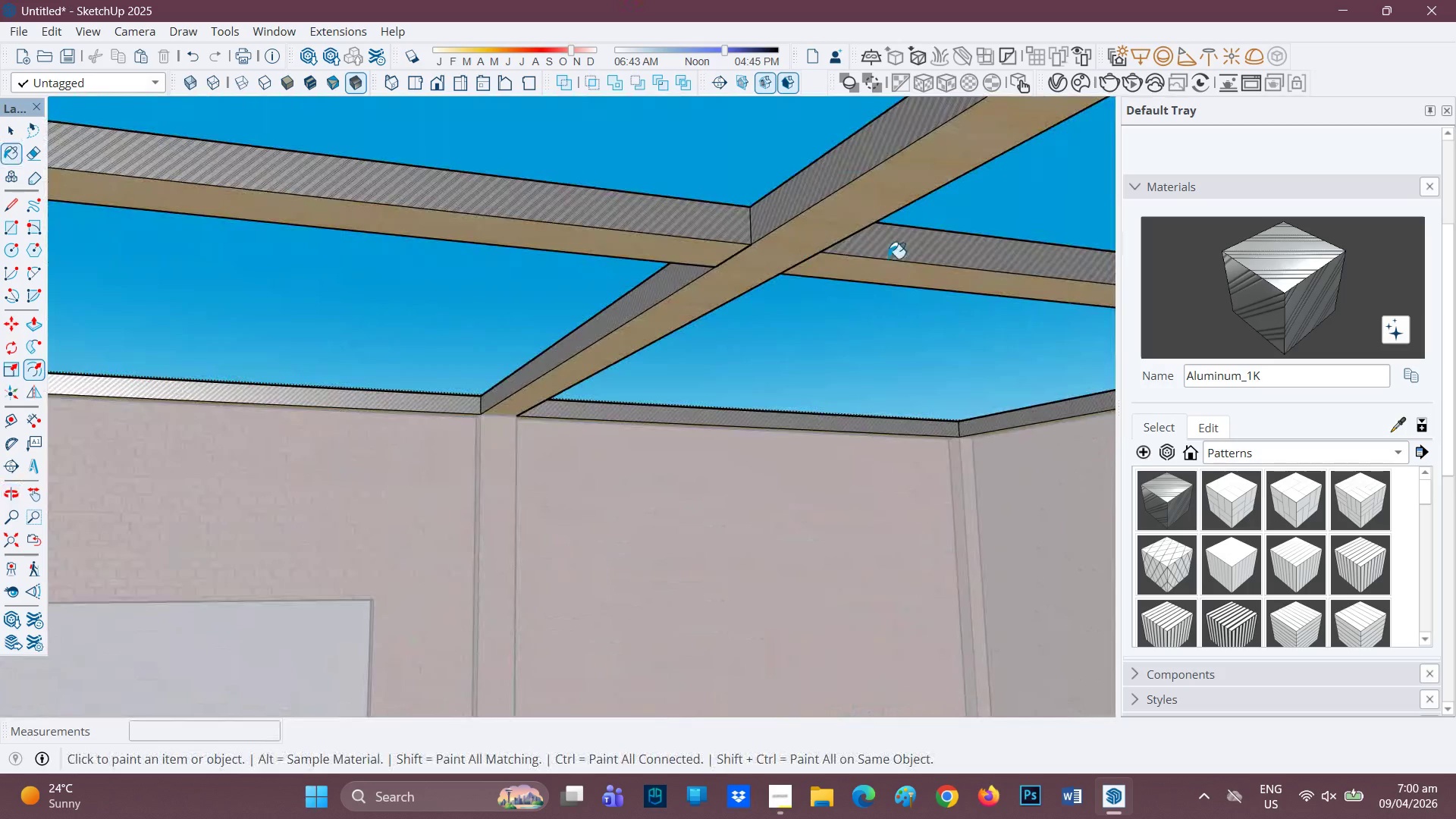 
left_click_drag(start_coordinate=[1287, 291], to_coordinate=[1280, 290])
 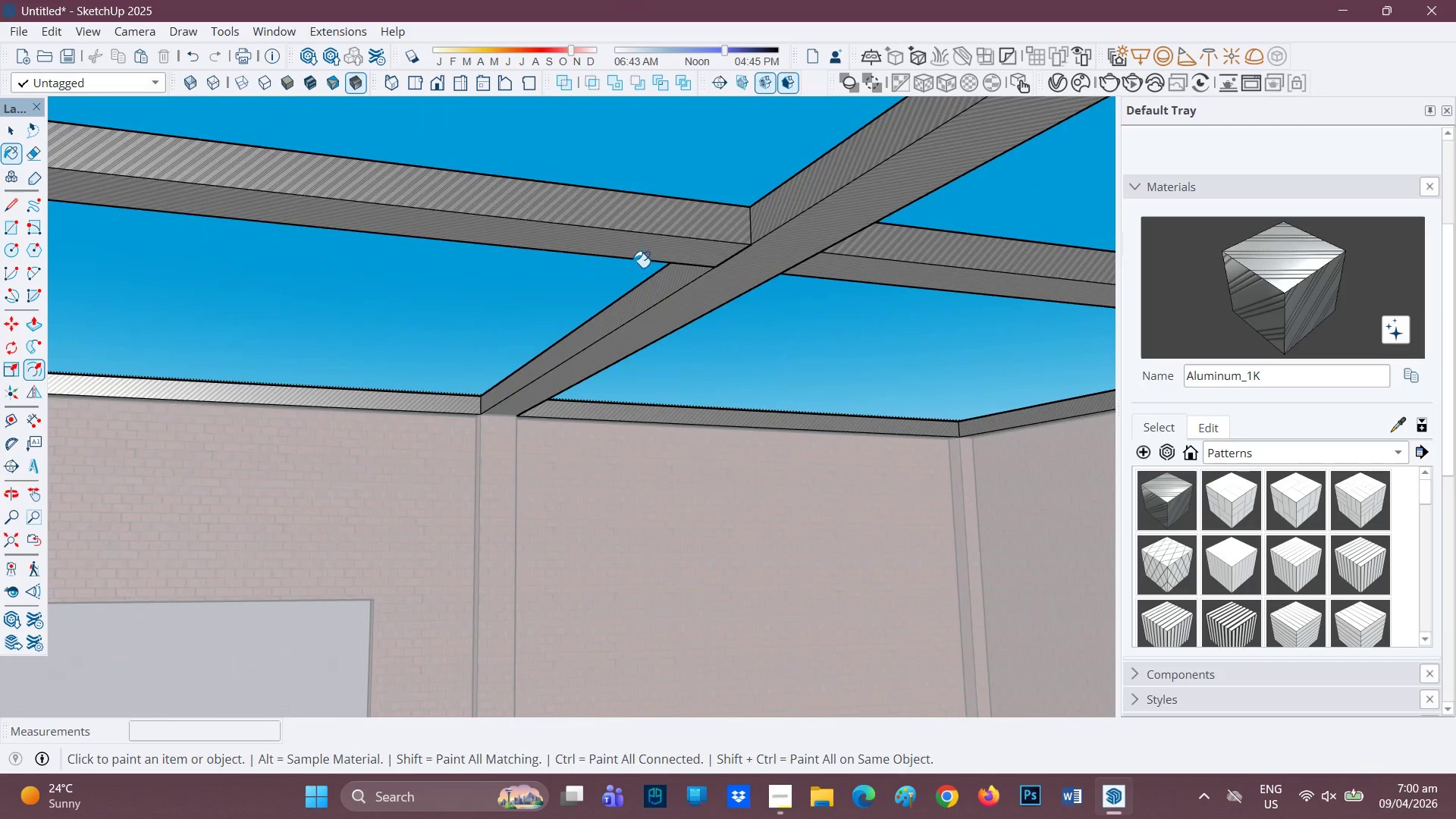 
scroll: coordinate [634, 286], scroll_direction: down, amount: 4.0
 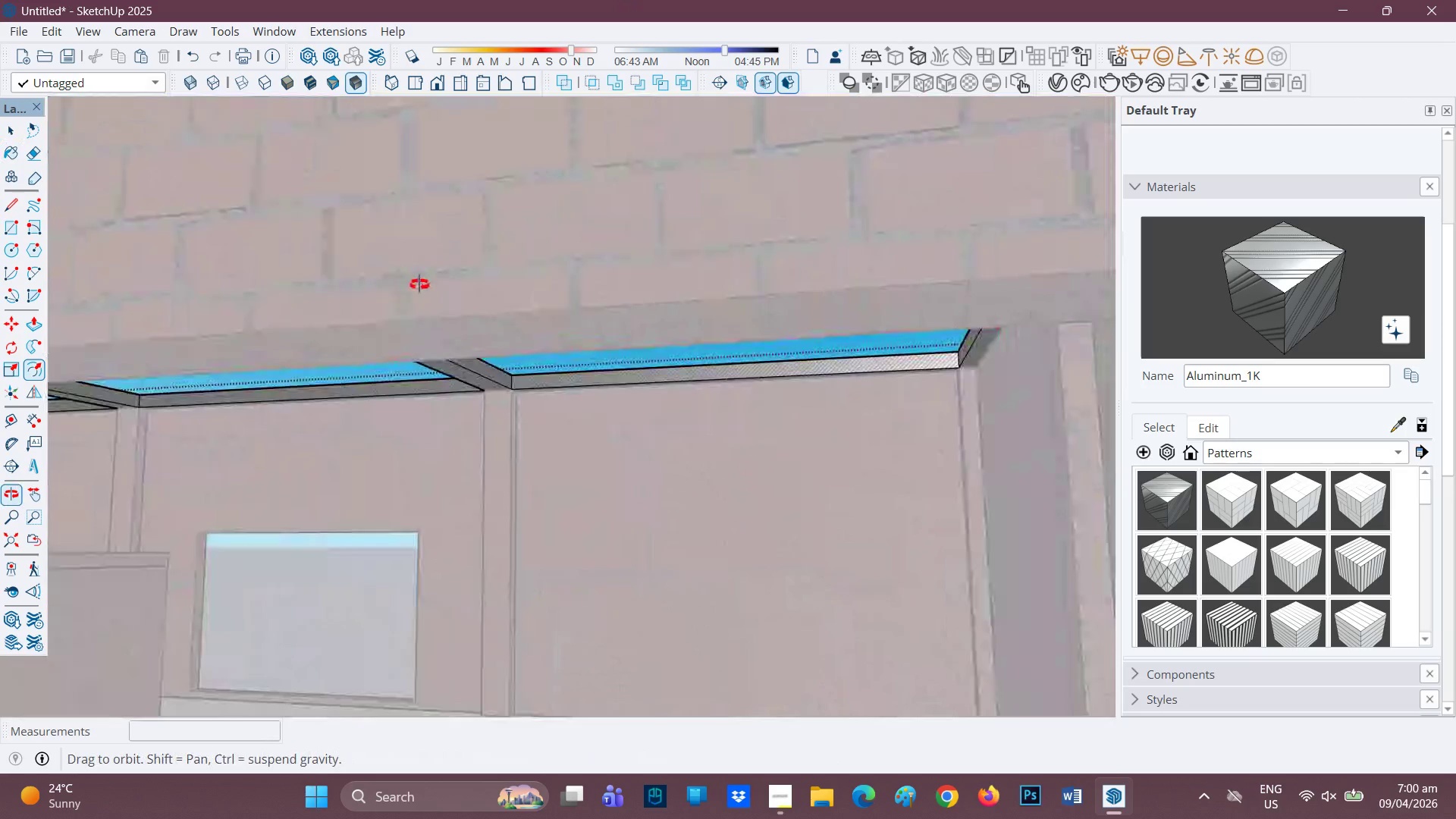 
key(H)
 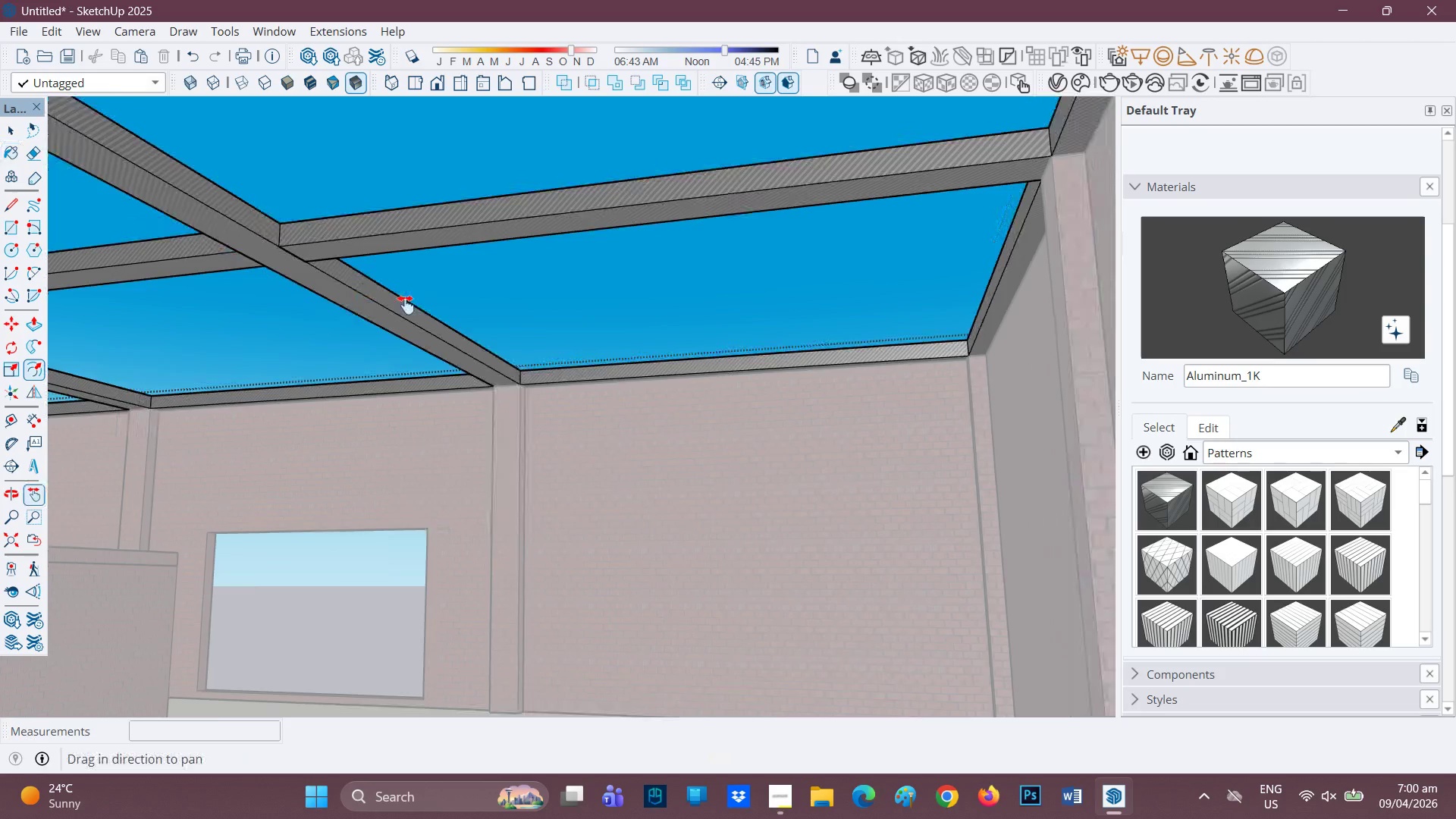 
left_click_drag(start_coordinate=[361, 325], to_coordinate=[529, 242])
 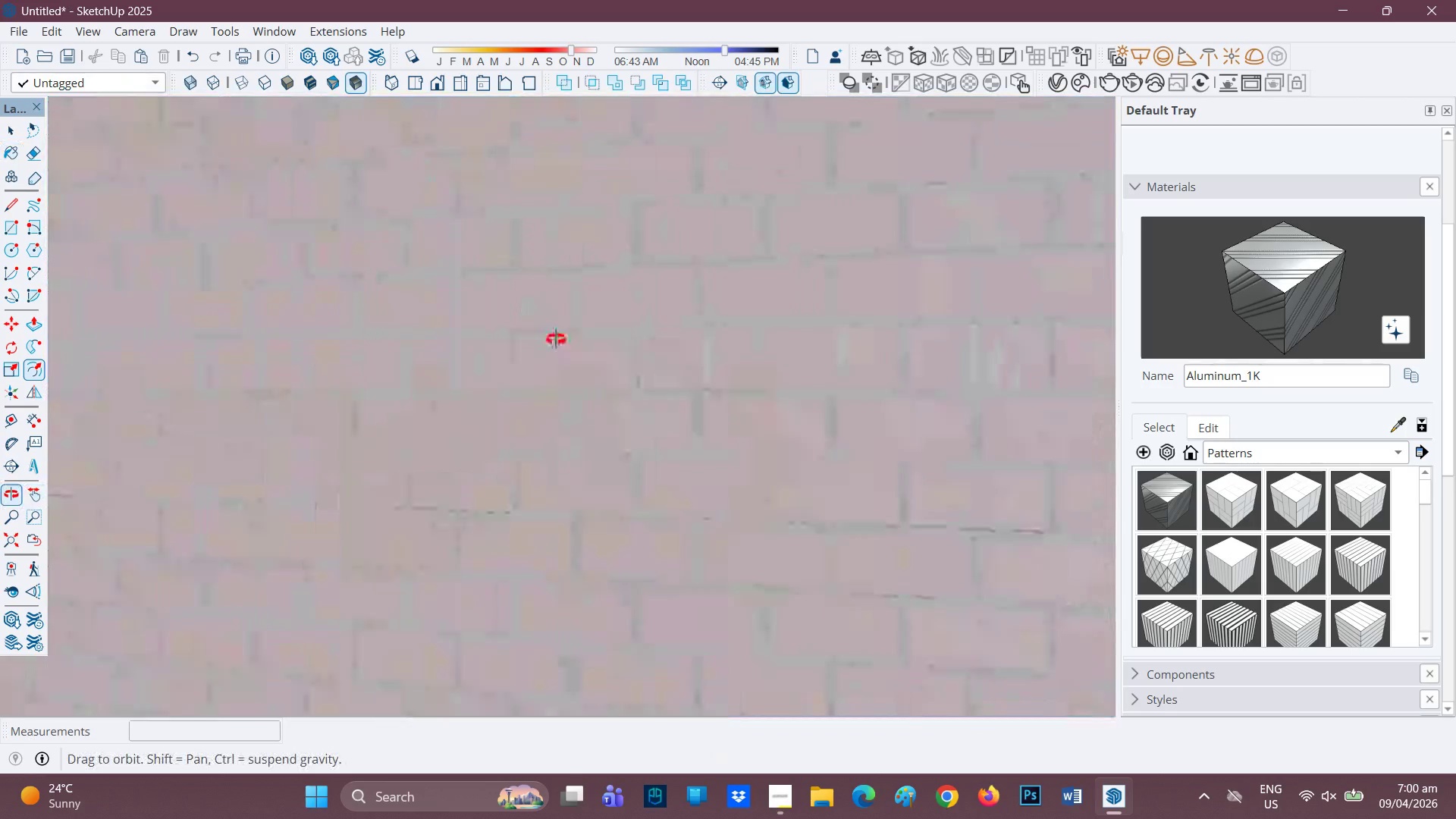 
scroll: coordinate [408, 274], scroll_direction: down, amount: 8.0
 